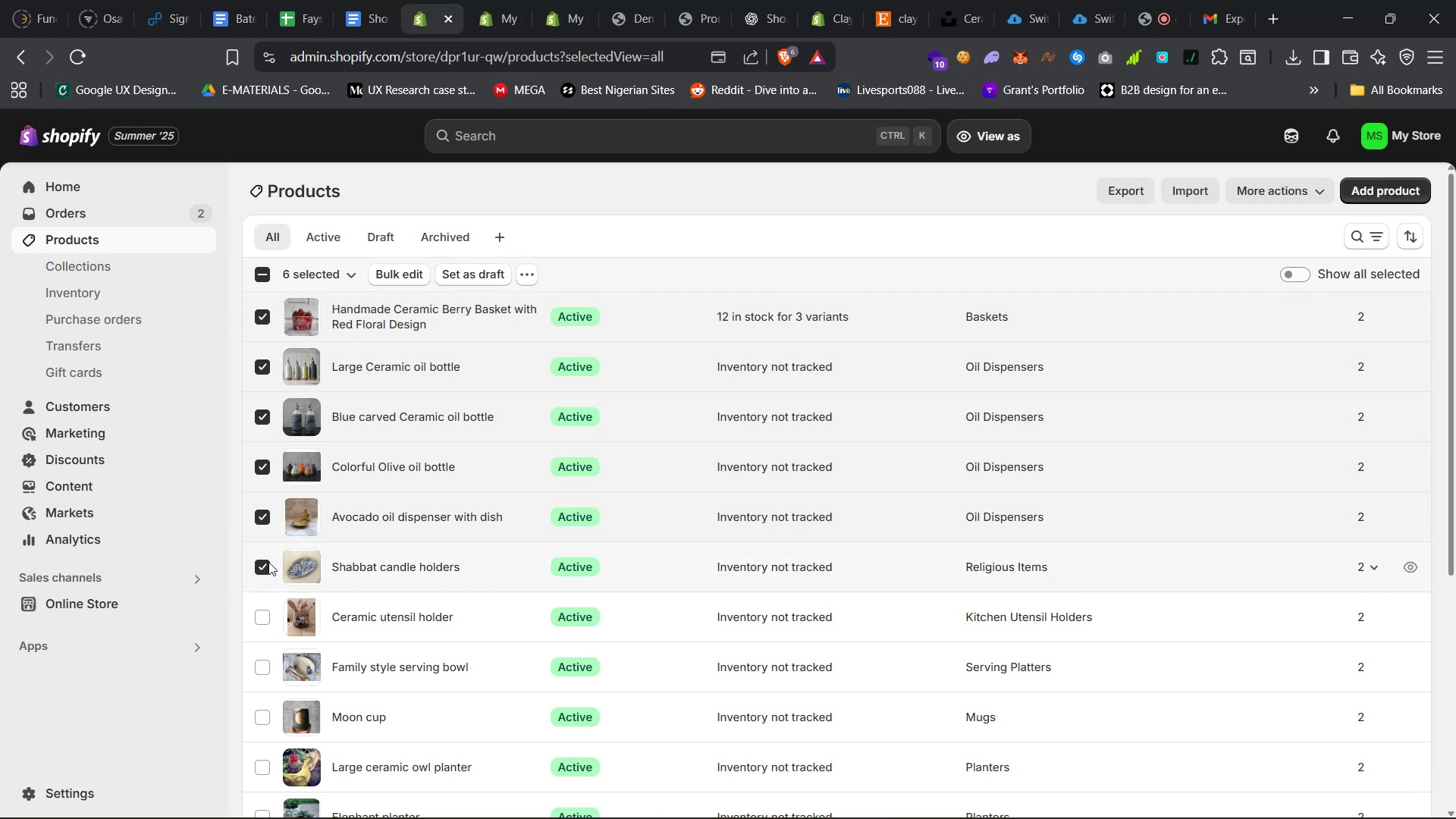 
scroll: coordinate [282, 537], scroll_direction: down, amount: 6.0
 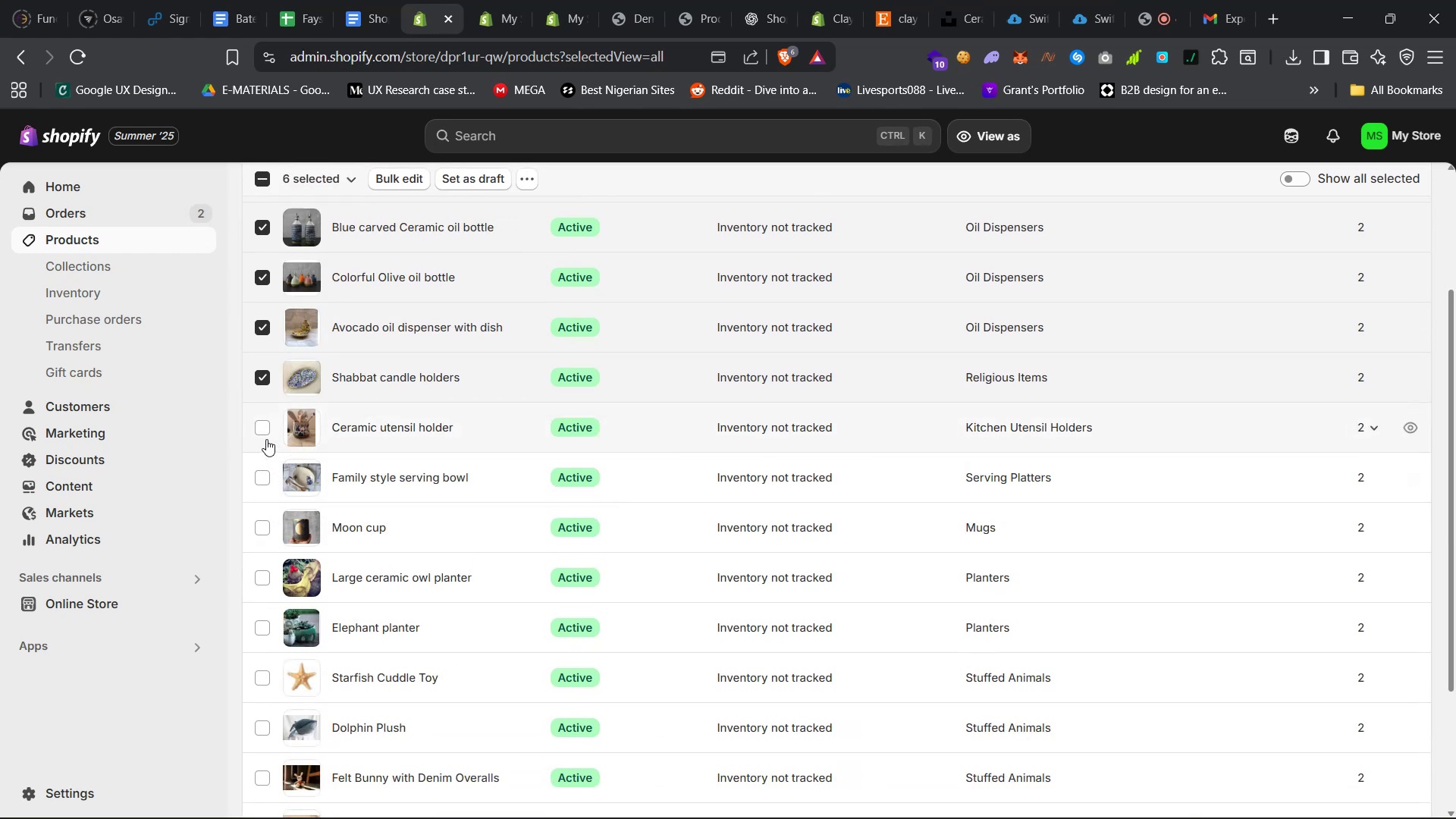 
left_click([265, 429])
 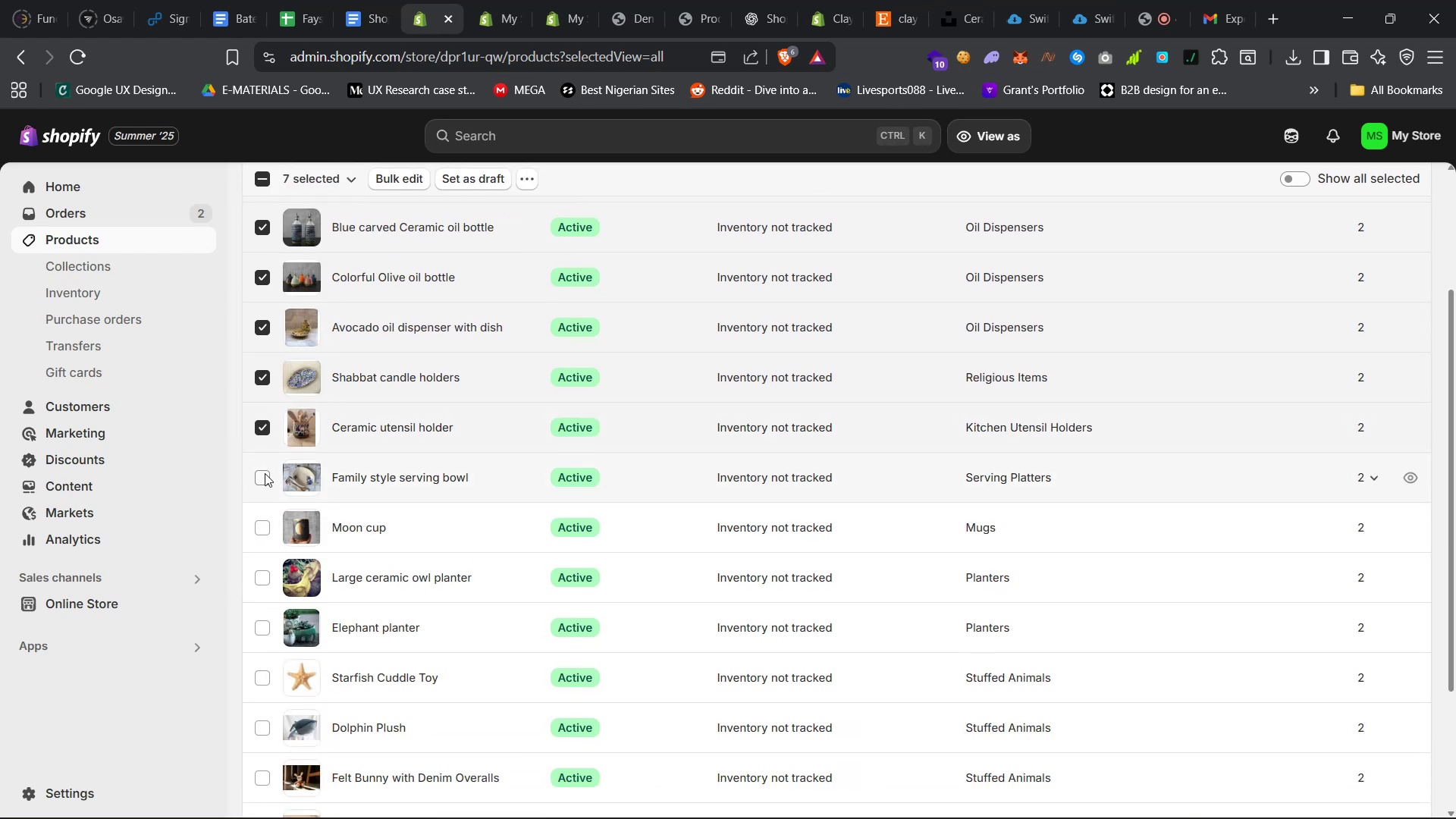 
left_click([265, 473])
 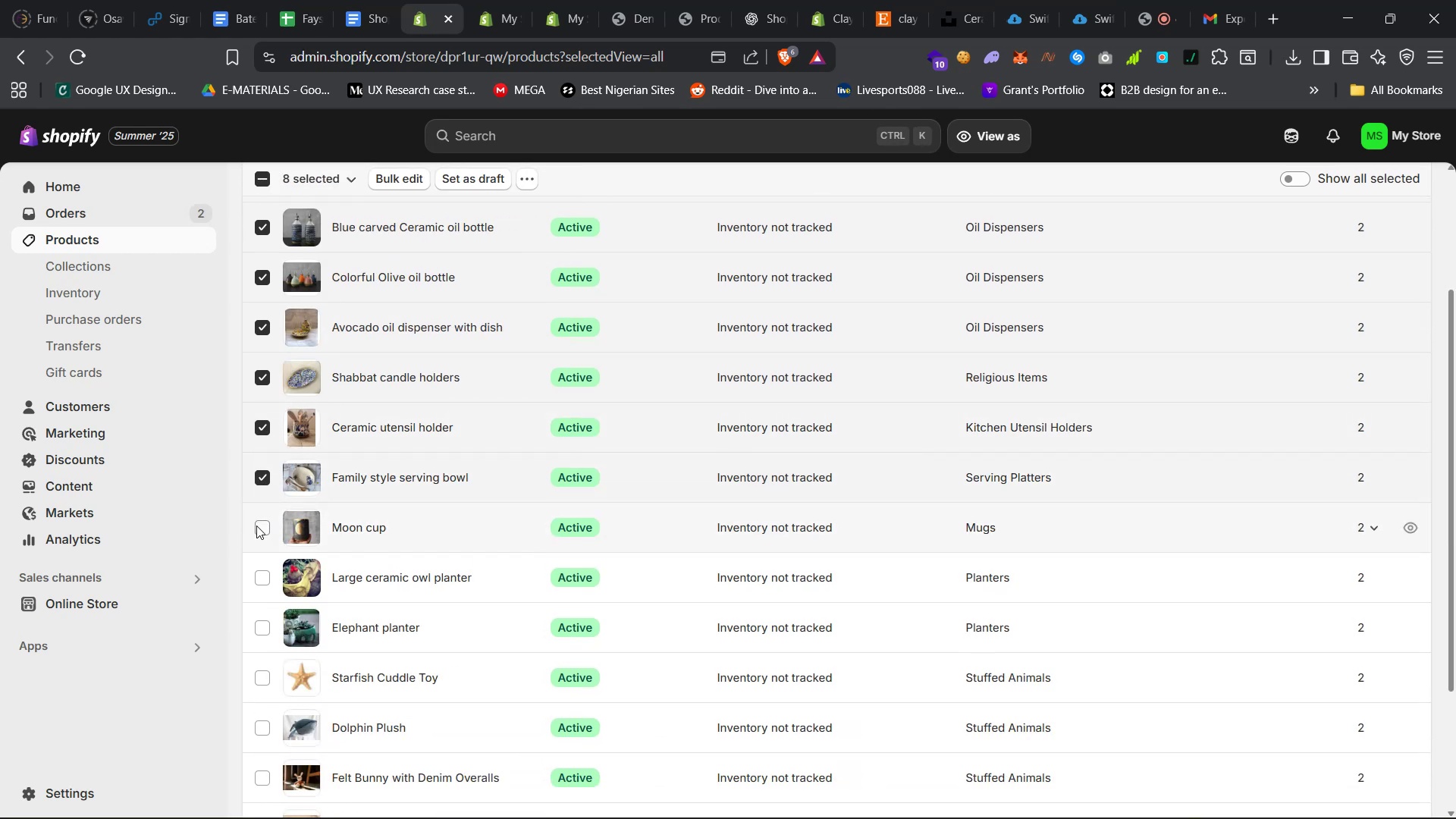 
left_click([256, 531])
 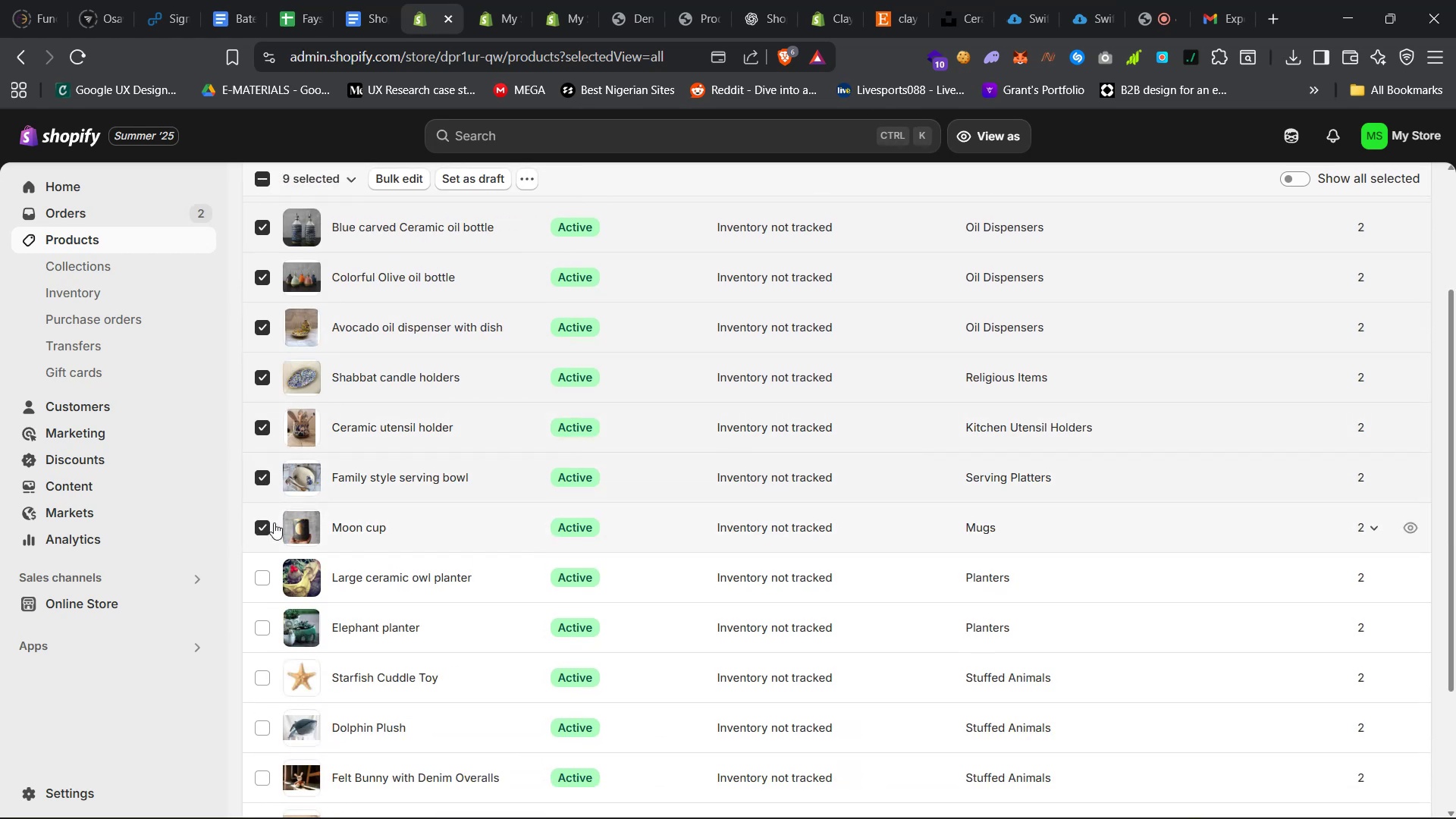 
scroll: coordinate [283, 509], scroll_direction: down, amount: 6.0
 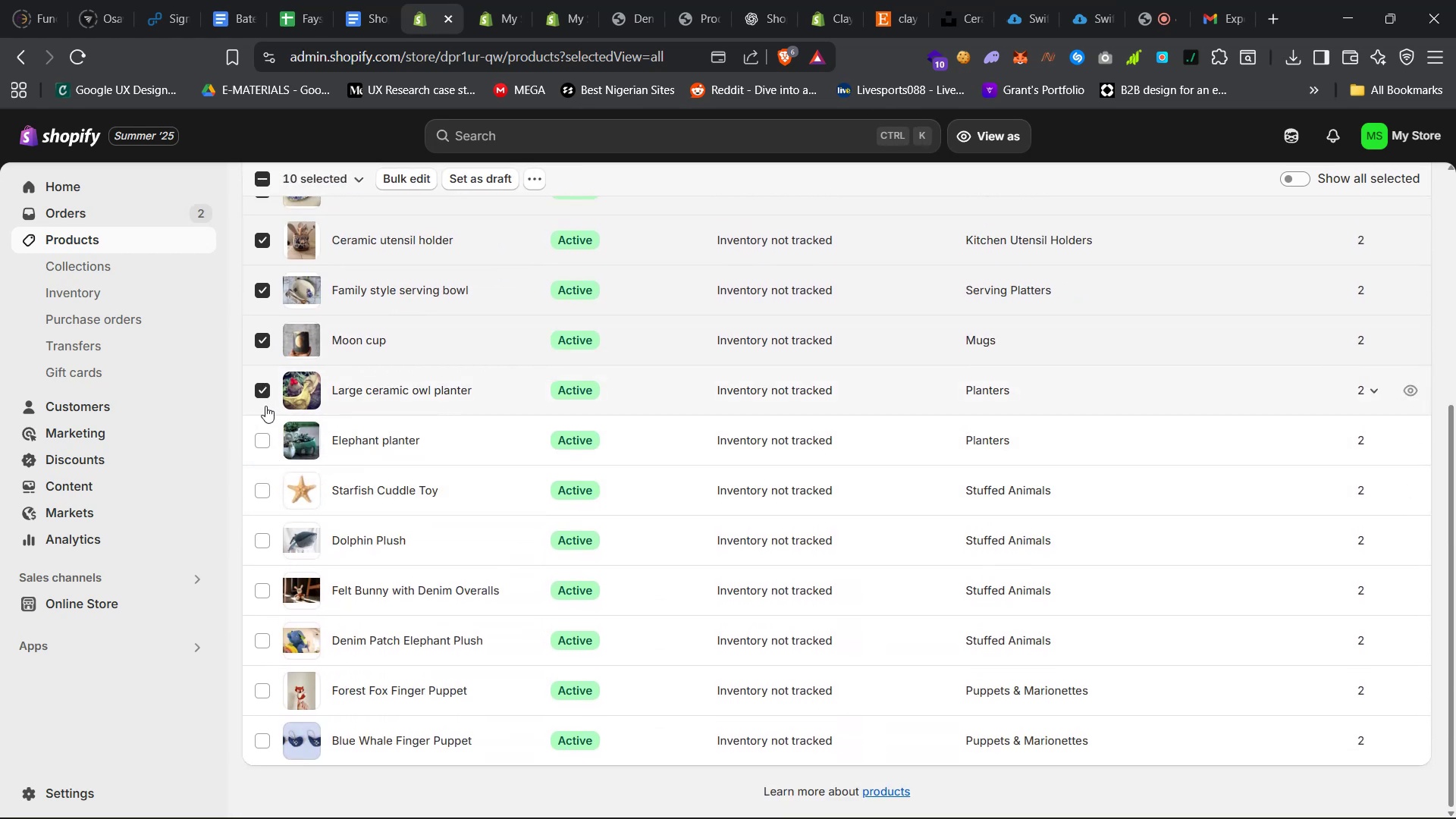 
left_click([262, 440])
 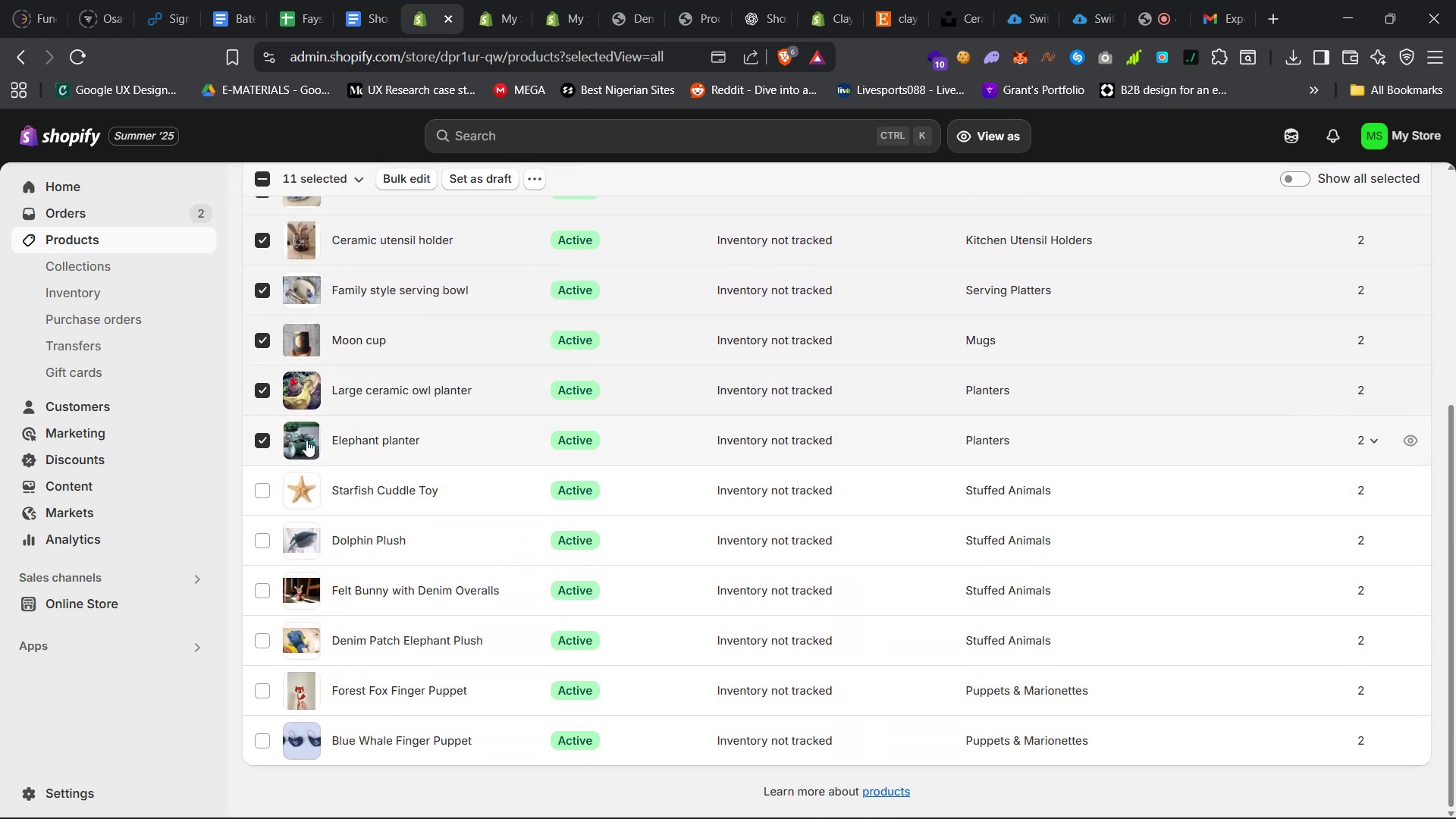 
scroll: coordinate [402, 440], scroll_direction: up, amount: 26.0
 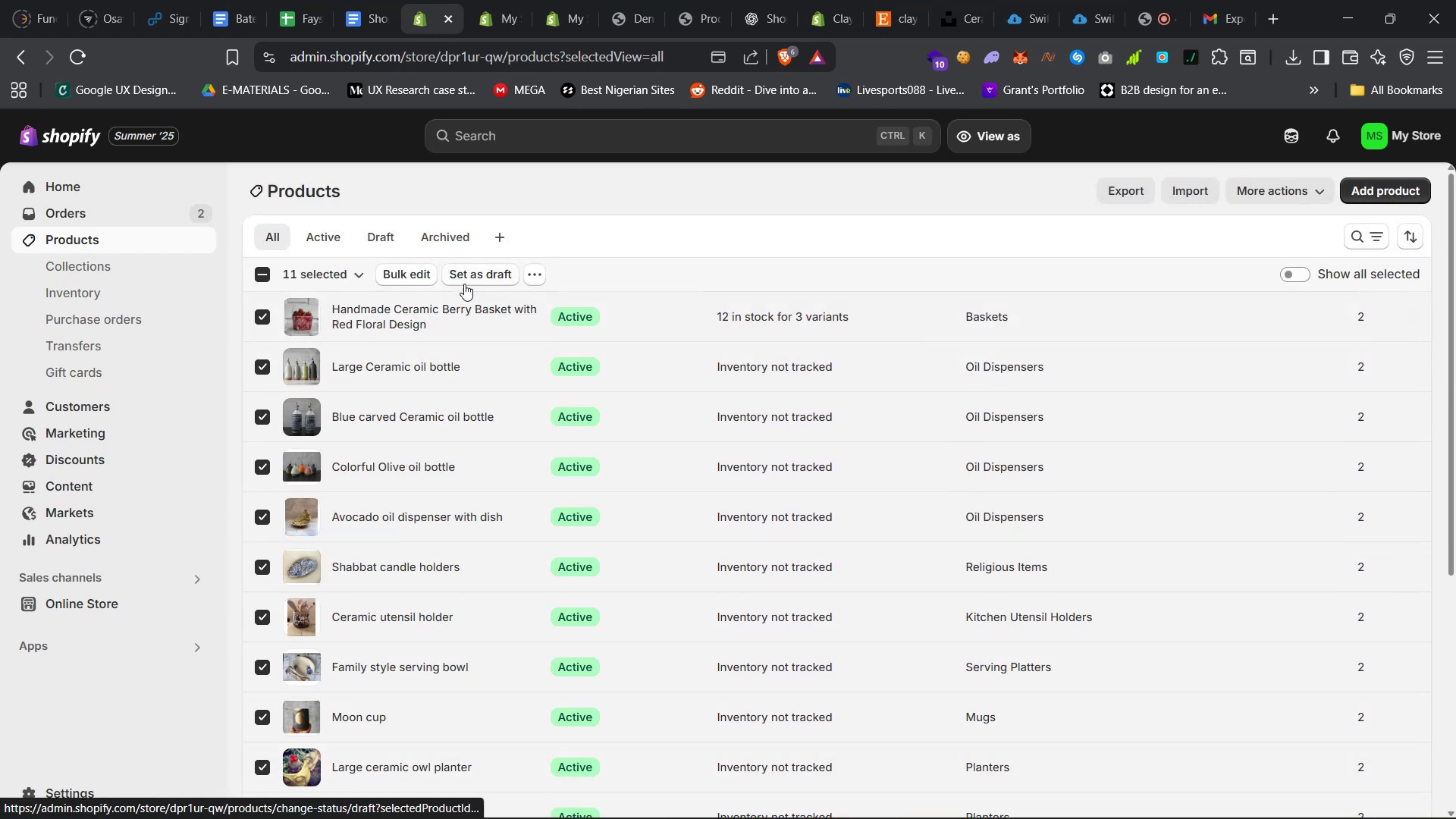 
left_click([468, 277])
 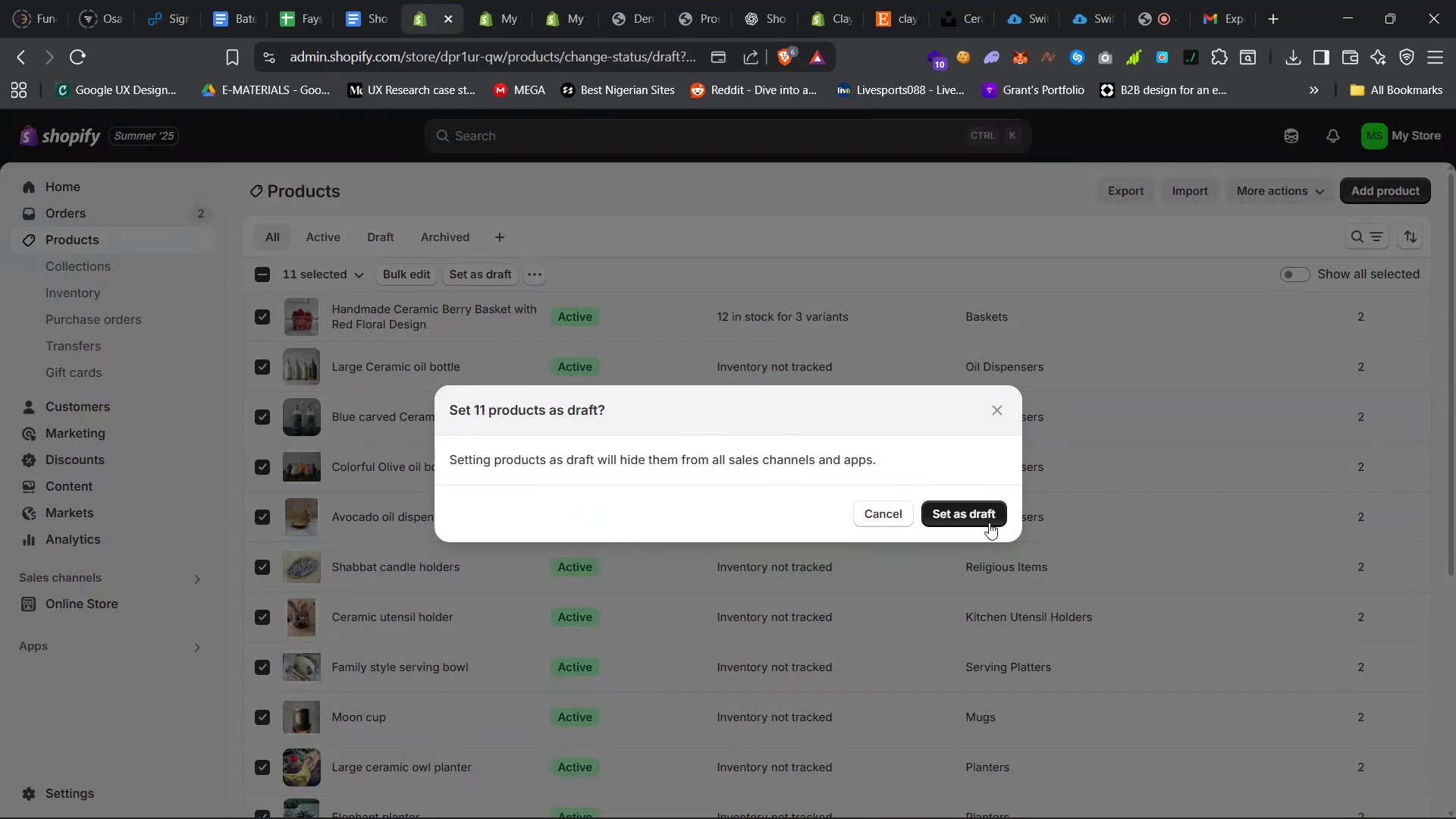 
wait(5.98)
 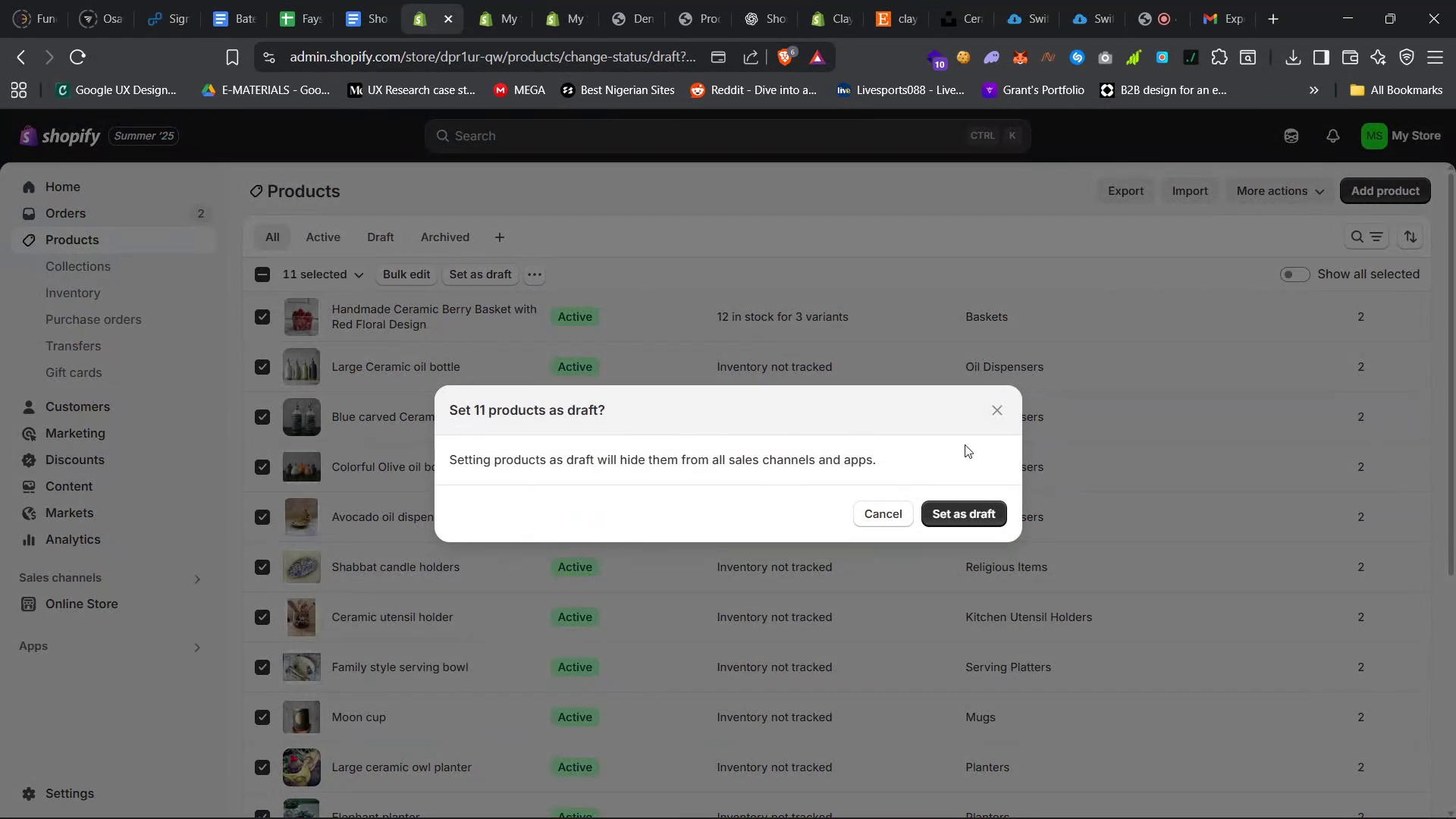 
left_click([999, 410])
 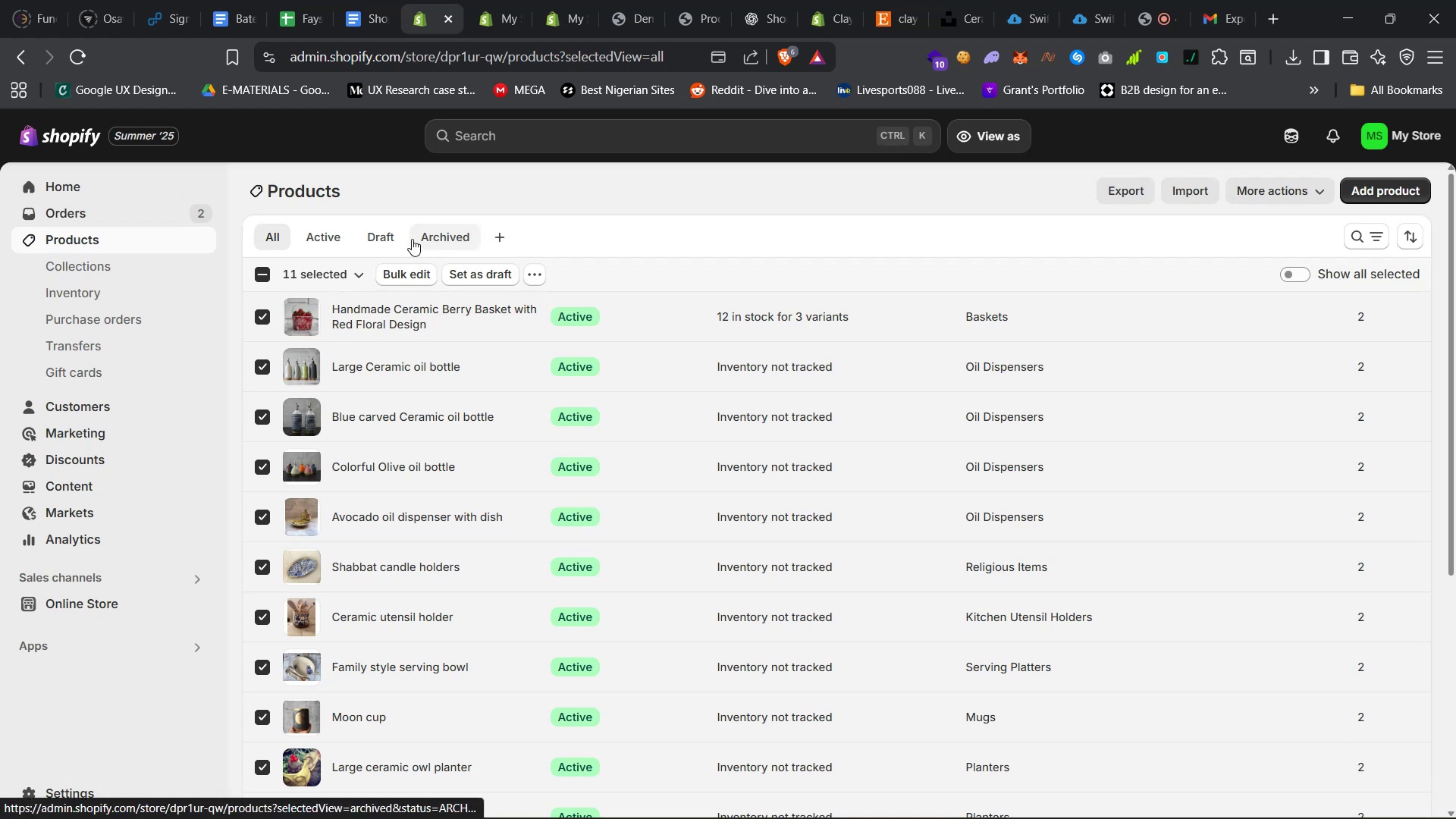 
wait(5.75)
 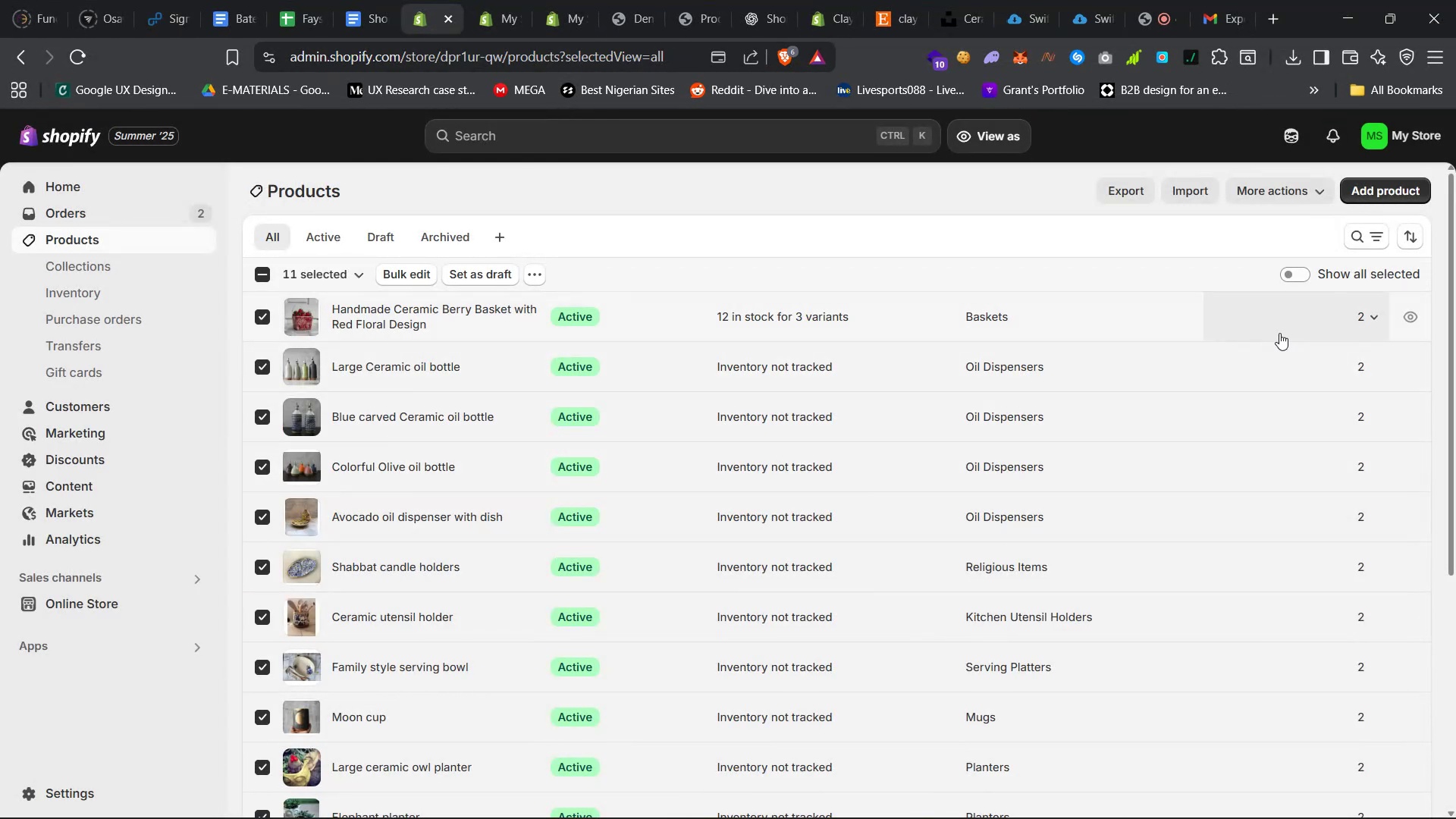 
left_click([1311, 189])
 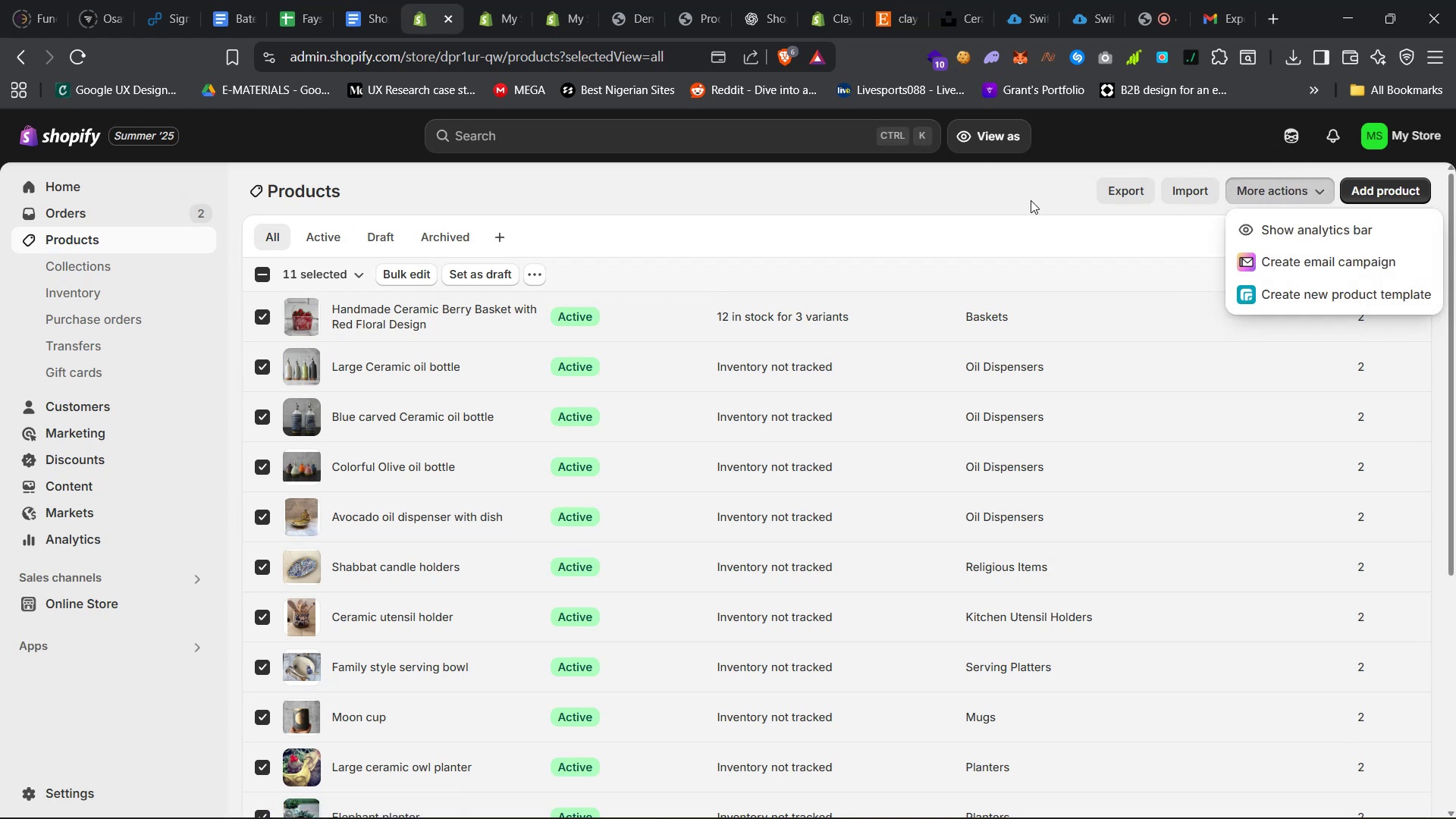 
left_click([920, 225])
 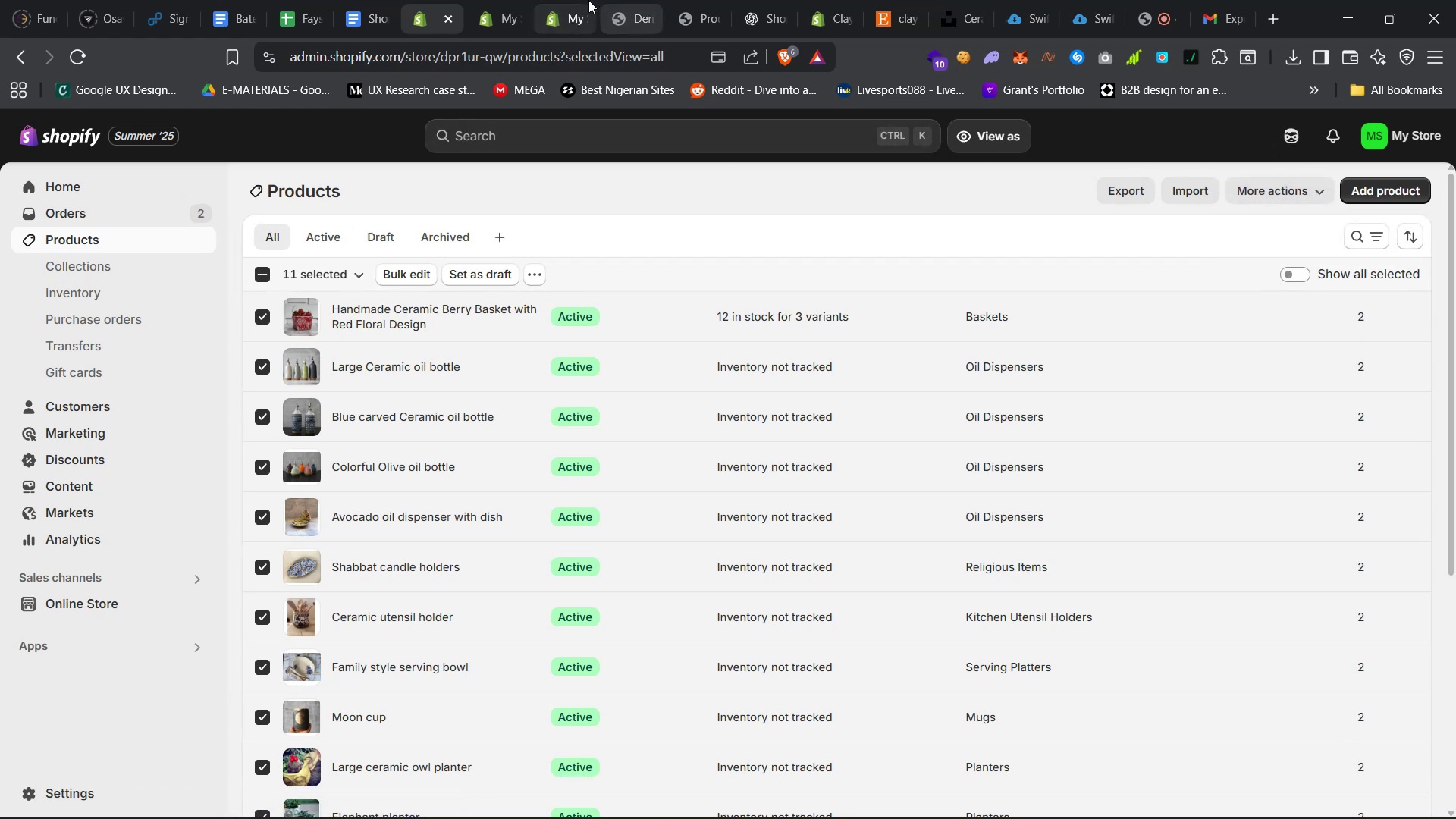 
left_click([558, 0])
 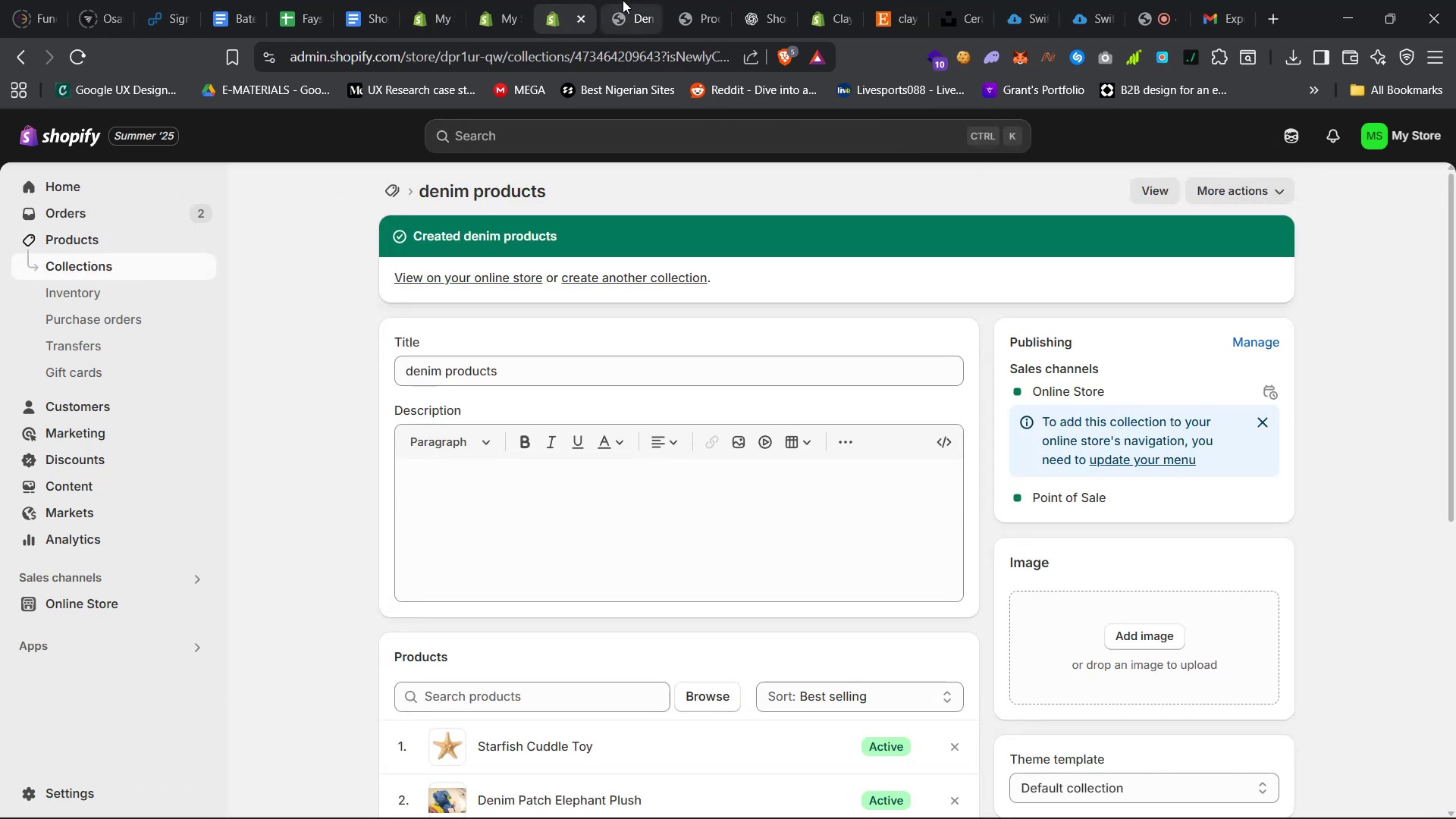 
left_click([623, 0])
 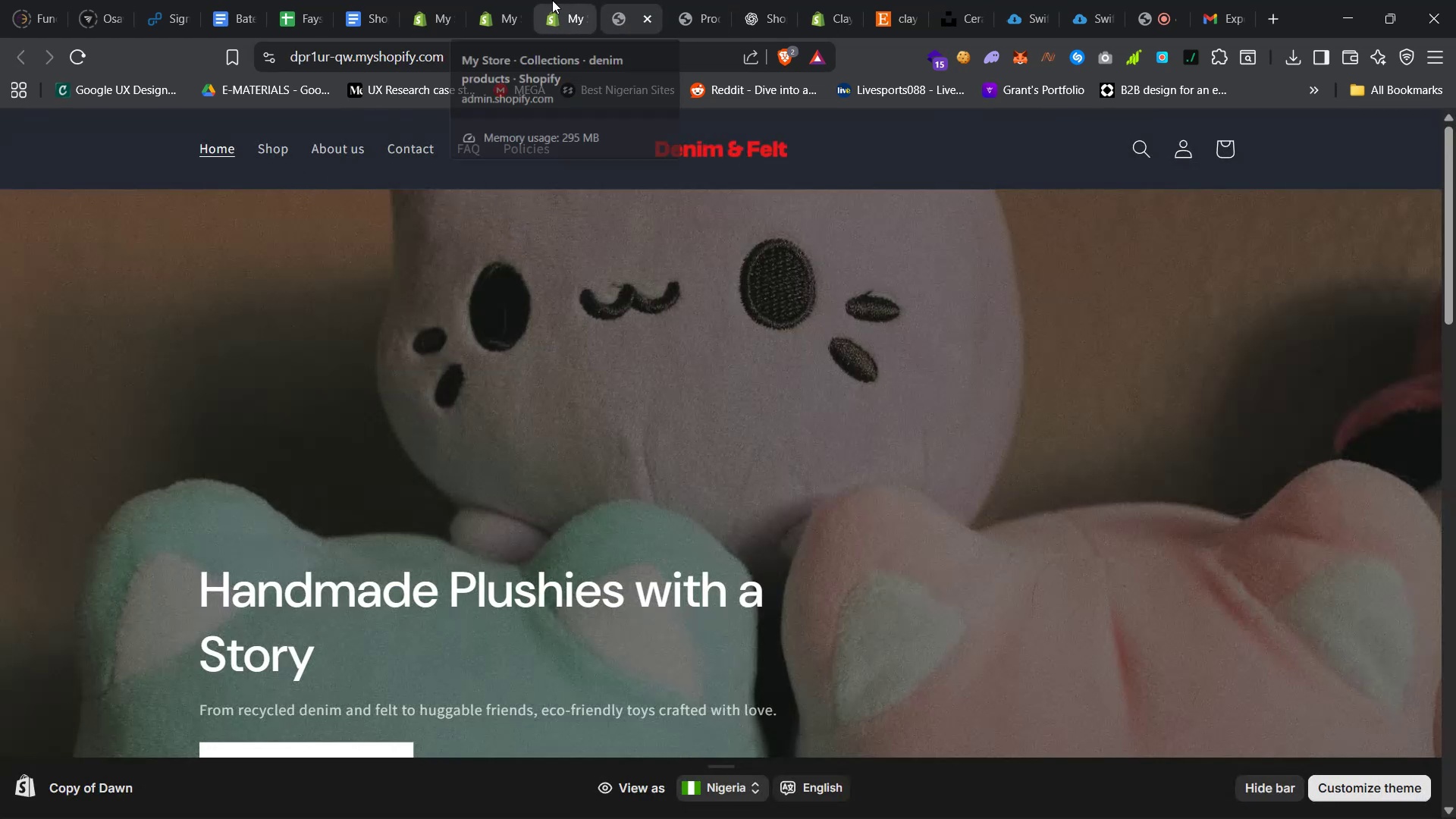 
left_click([552, 0])
 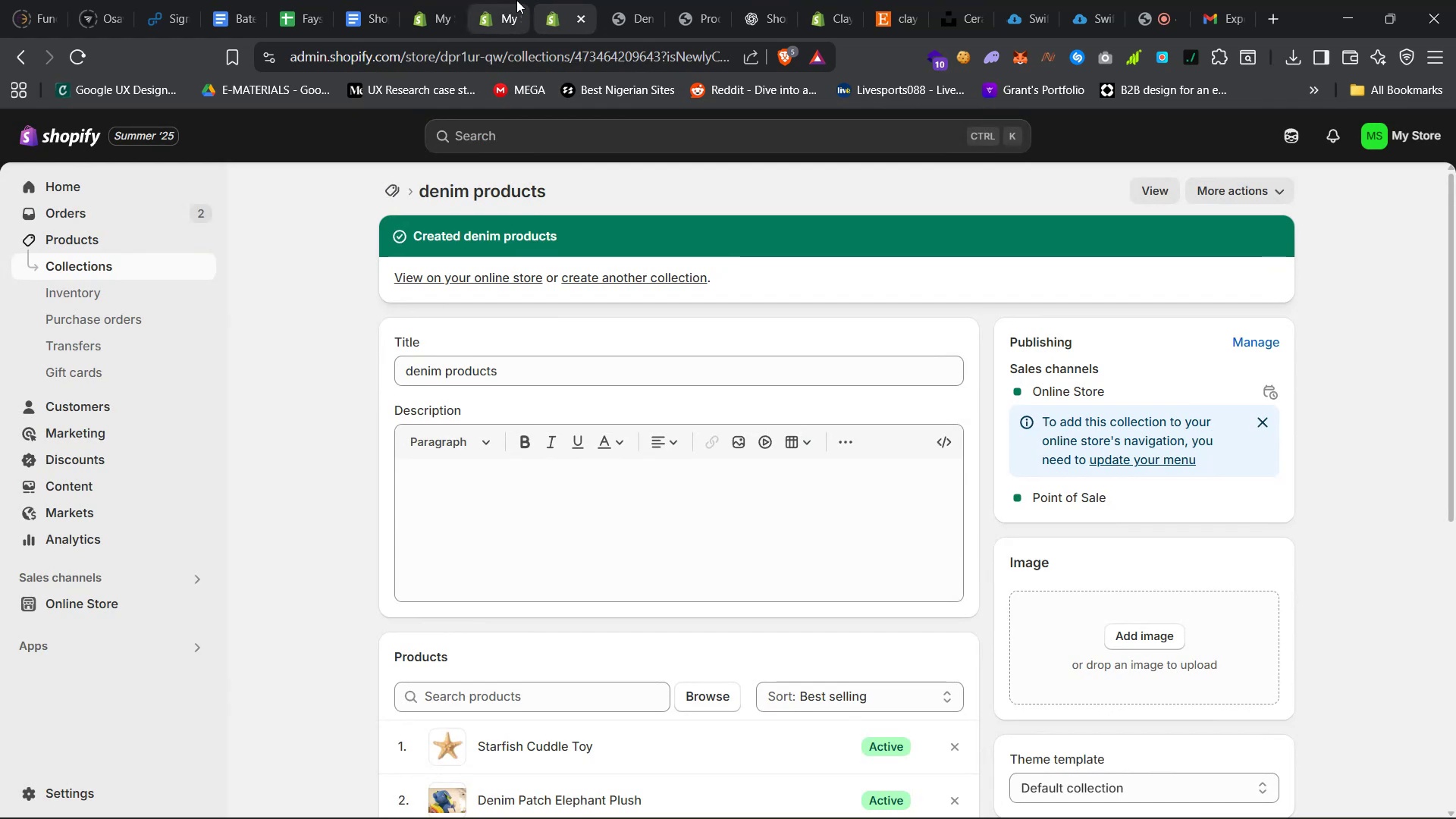 
left_click([507, 0])
 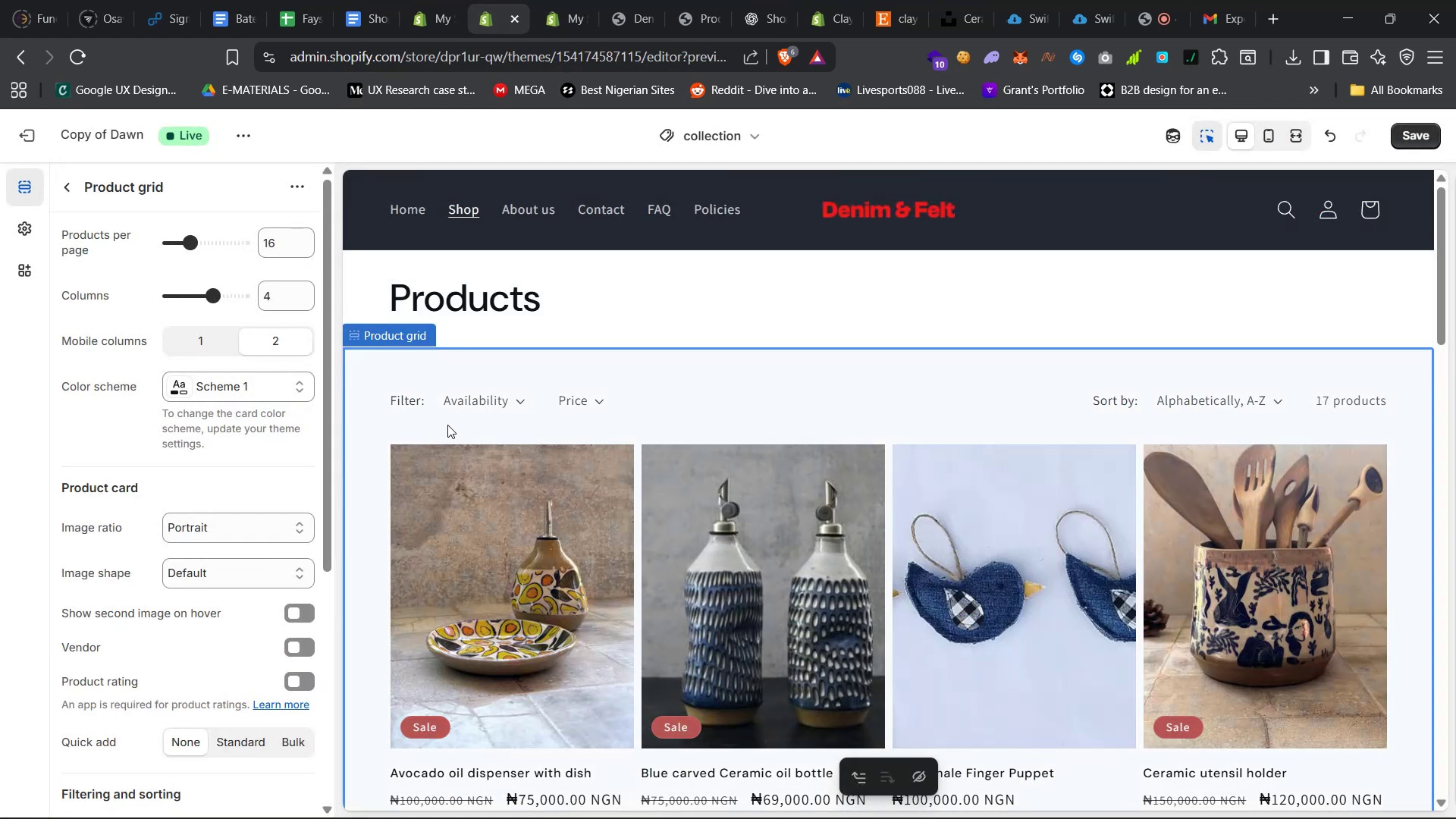 
left_click([406, 403])
 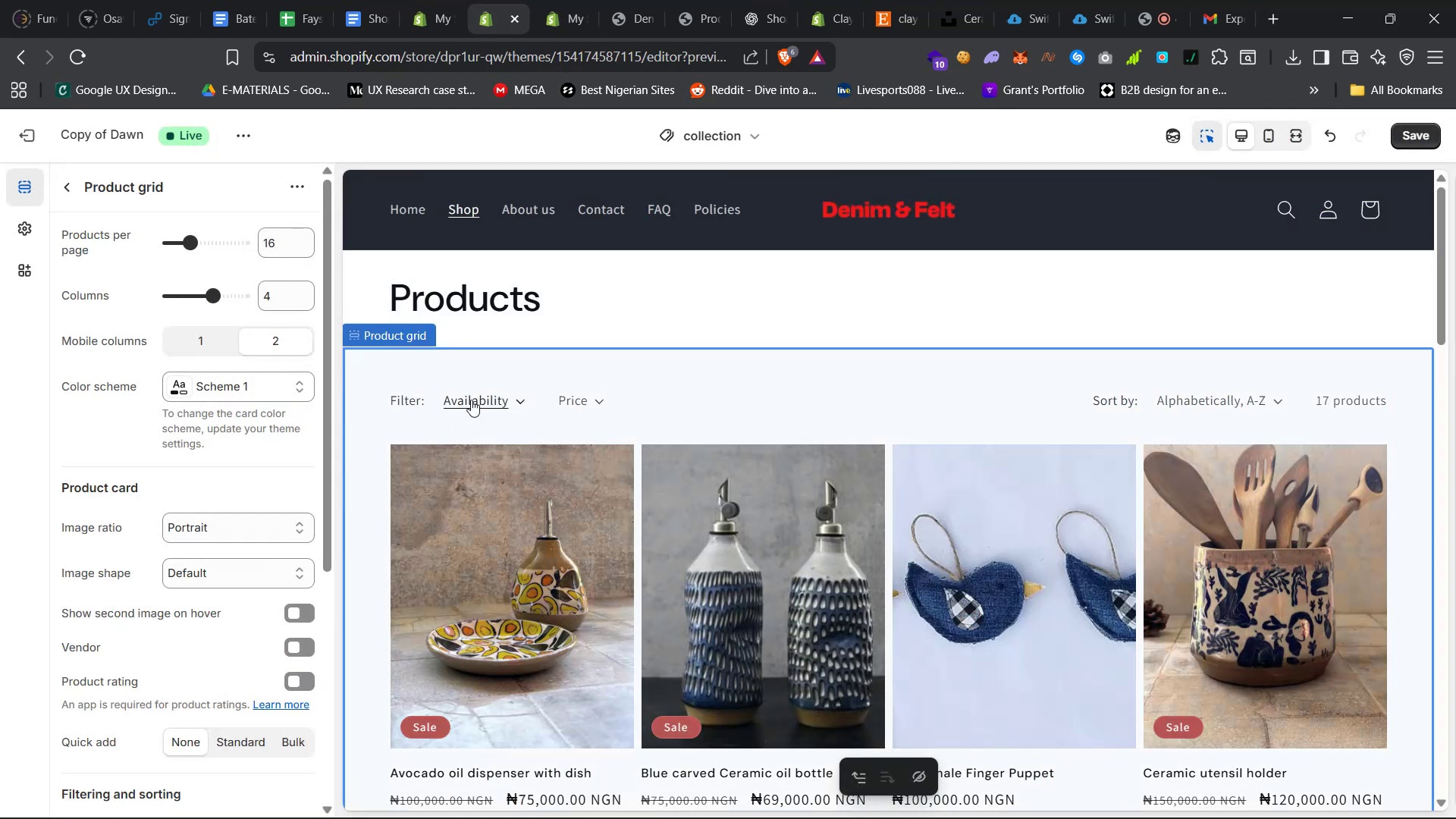 
left_click([481, 400])
 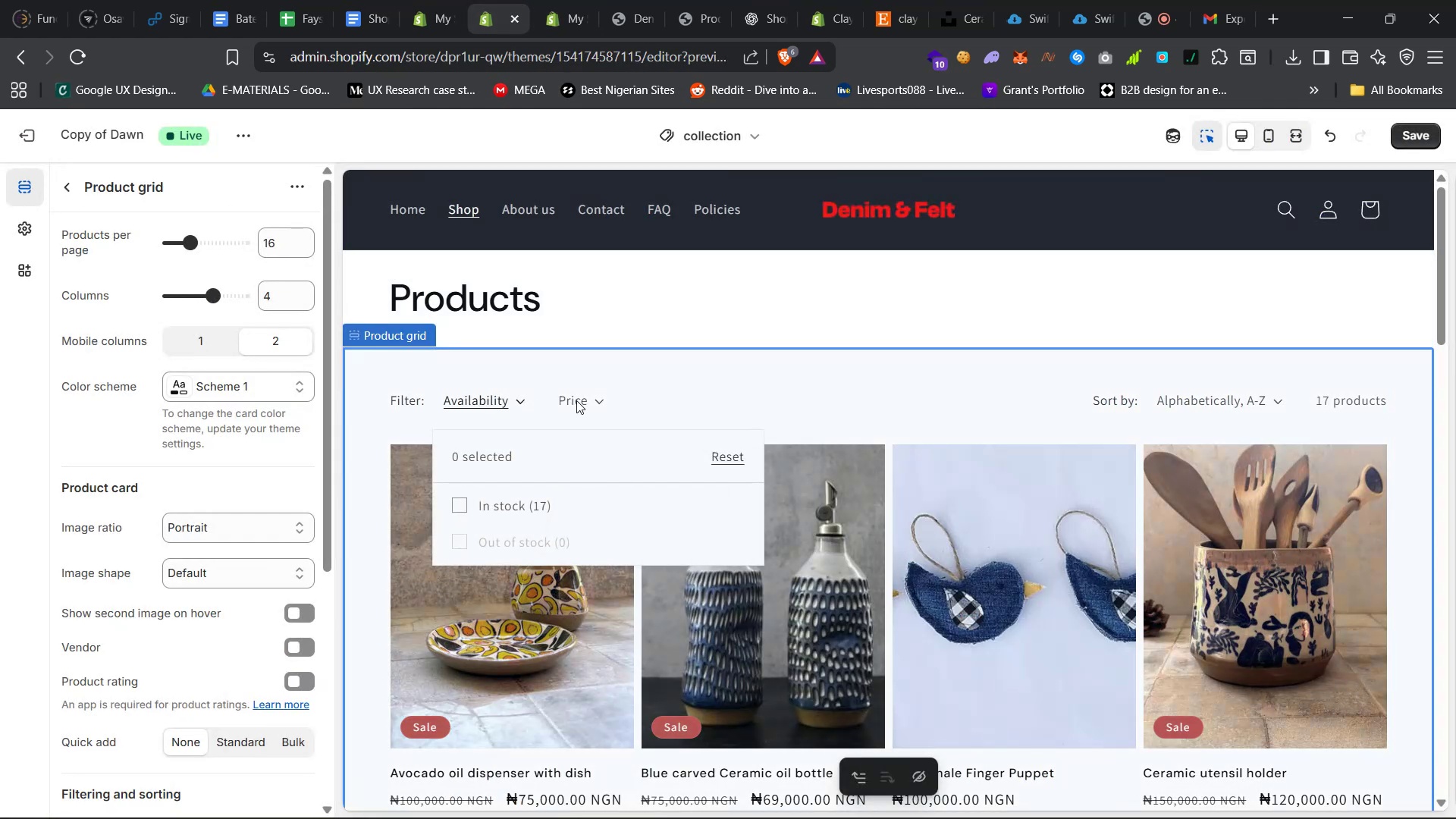 
double_click([577, 400])
 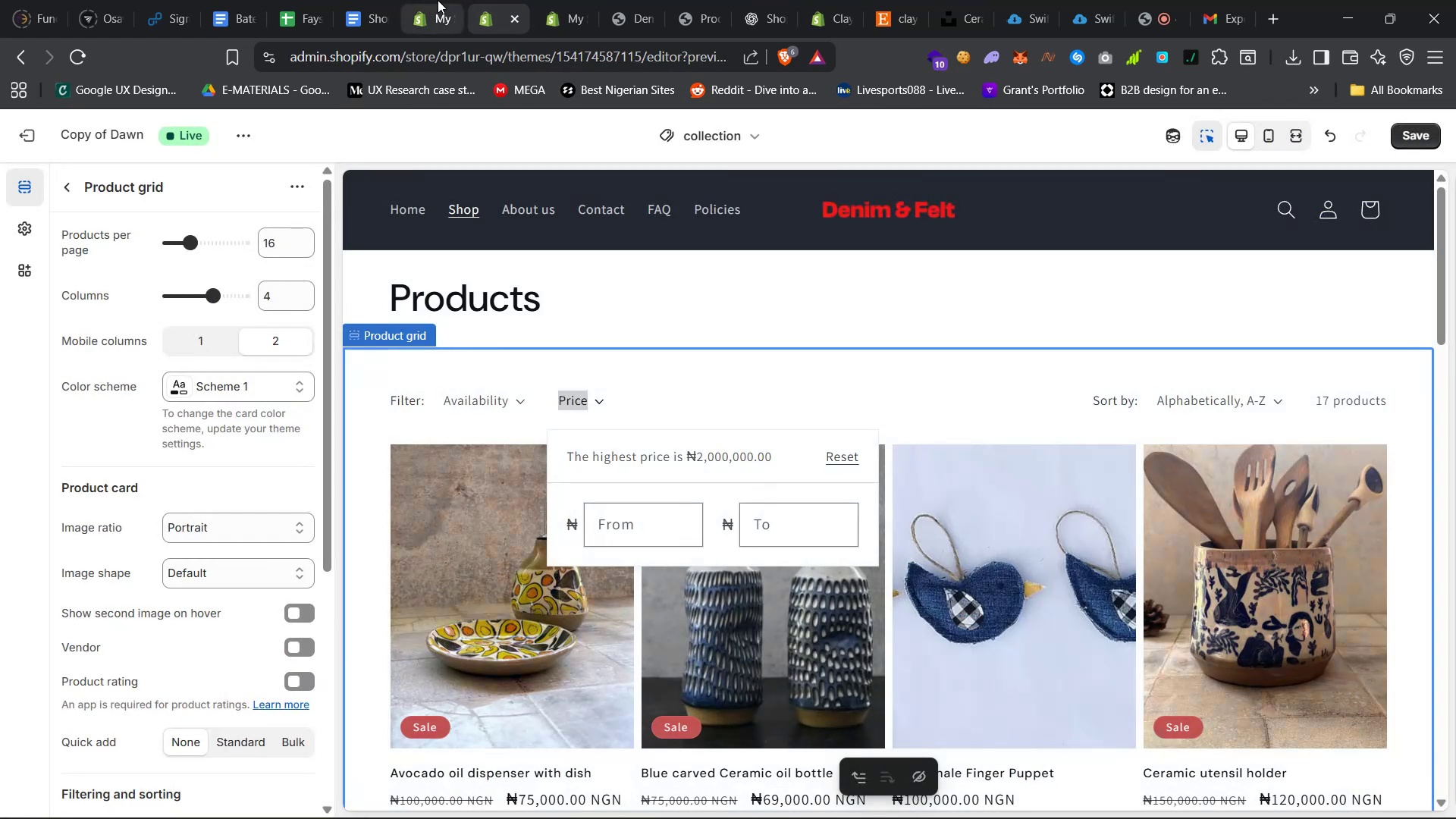 
left_click([427, 0])
 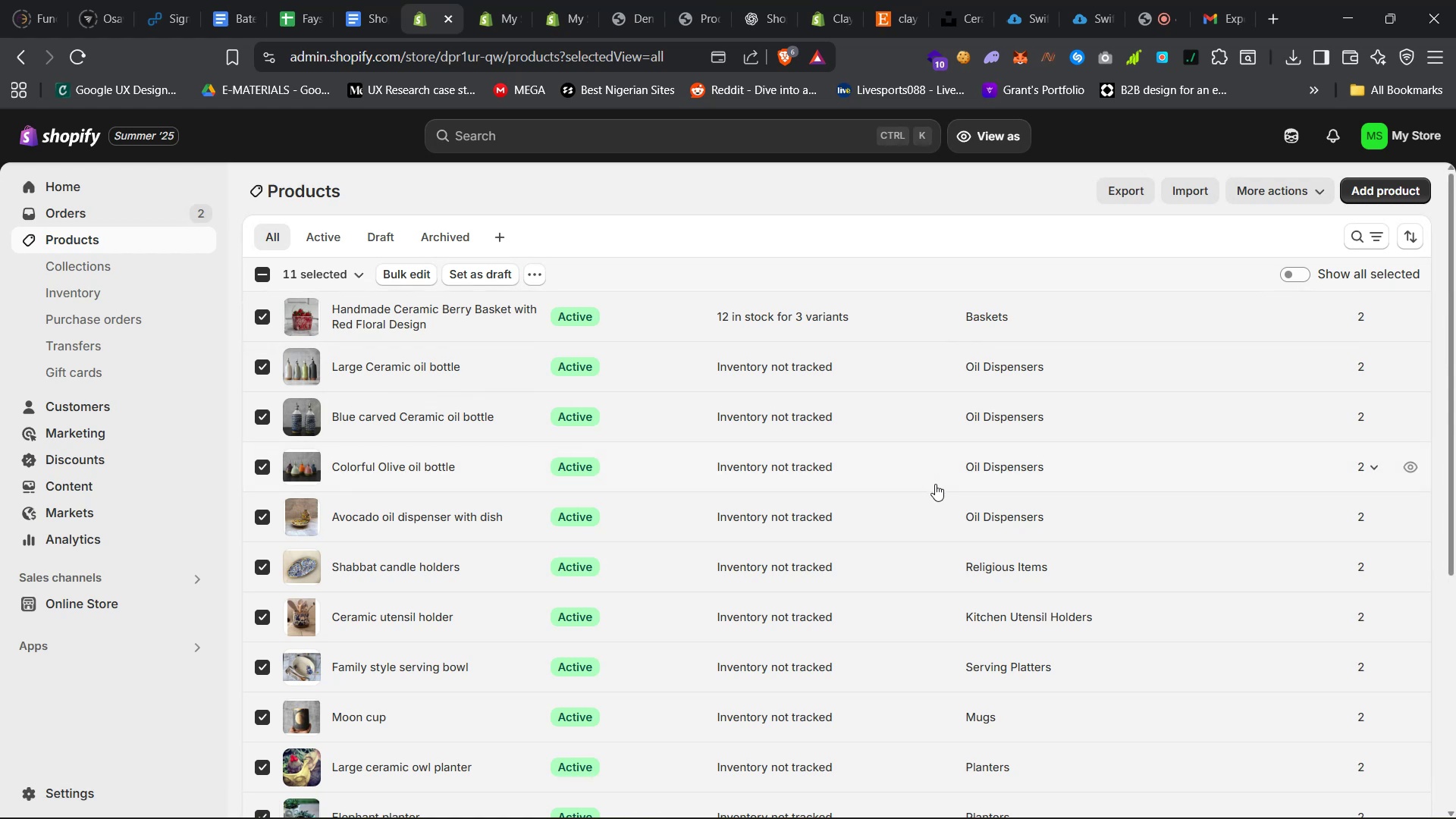 
wait(5.08)
 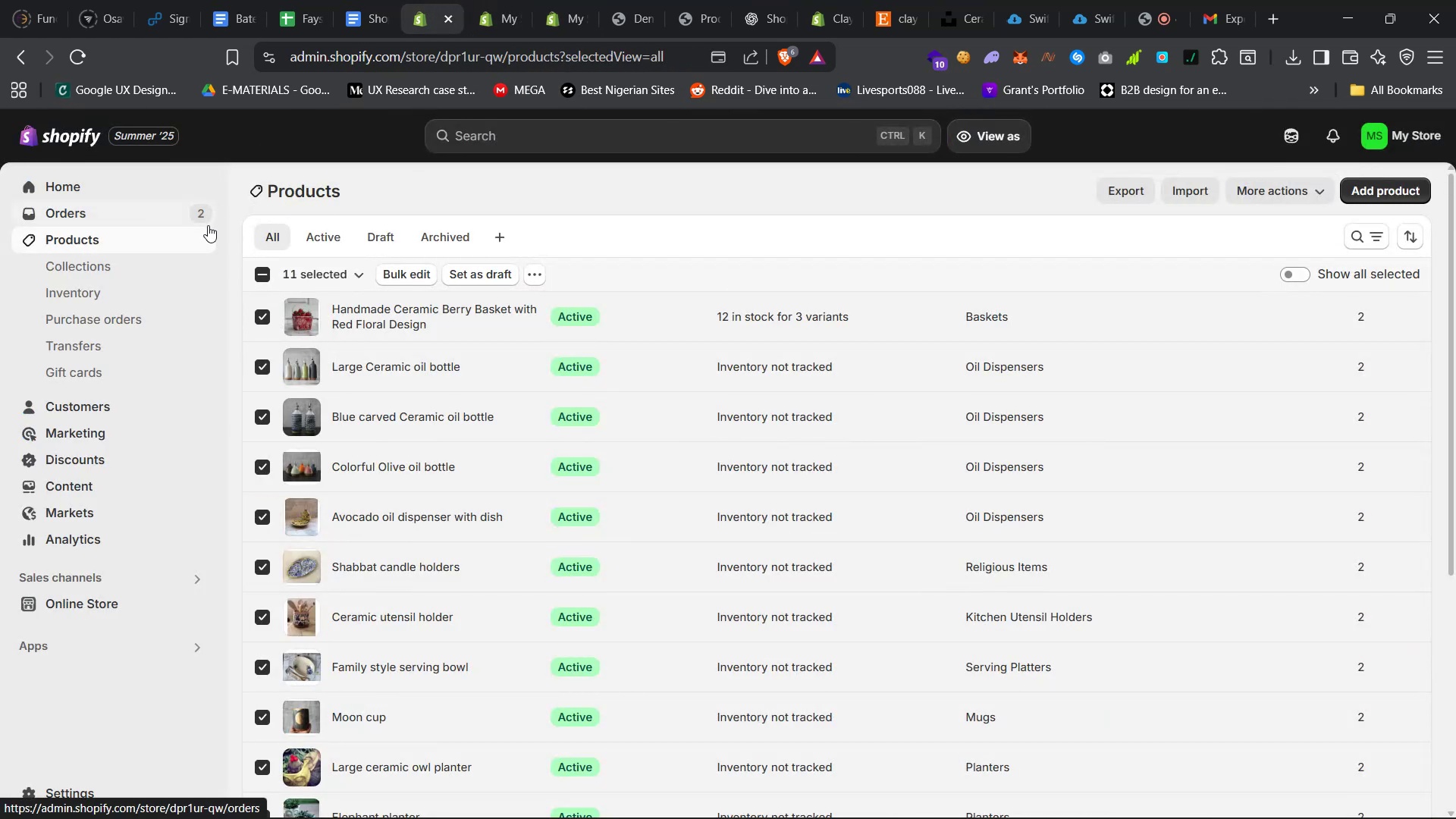 
left_click([552, 0])
 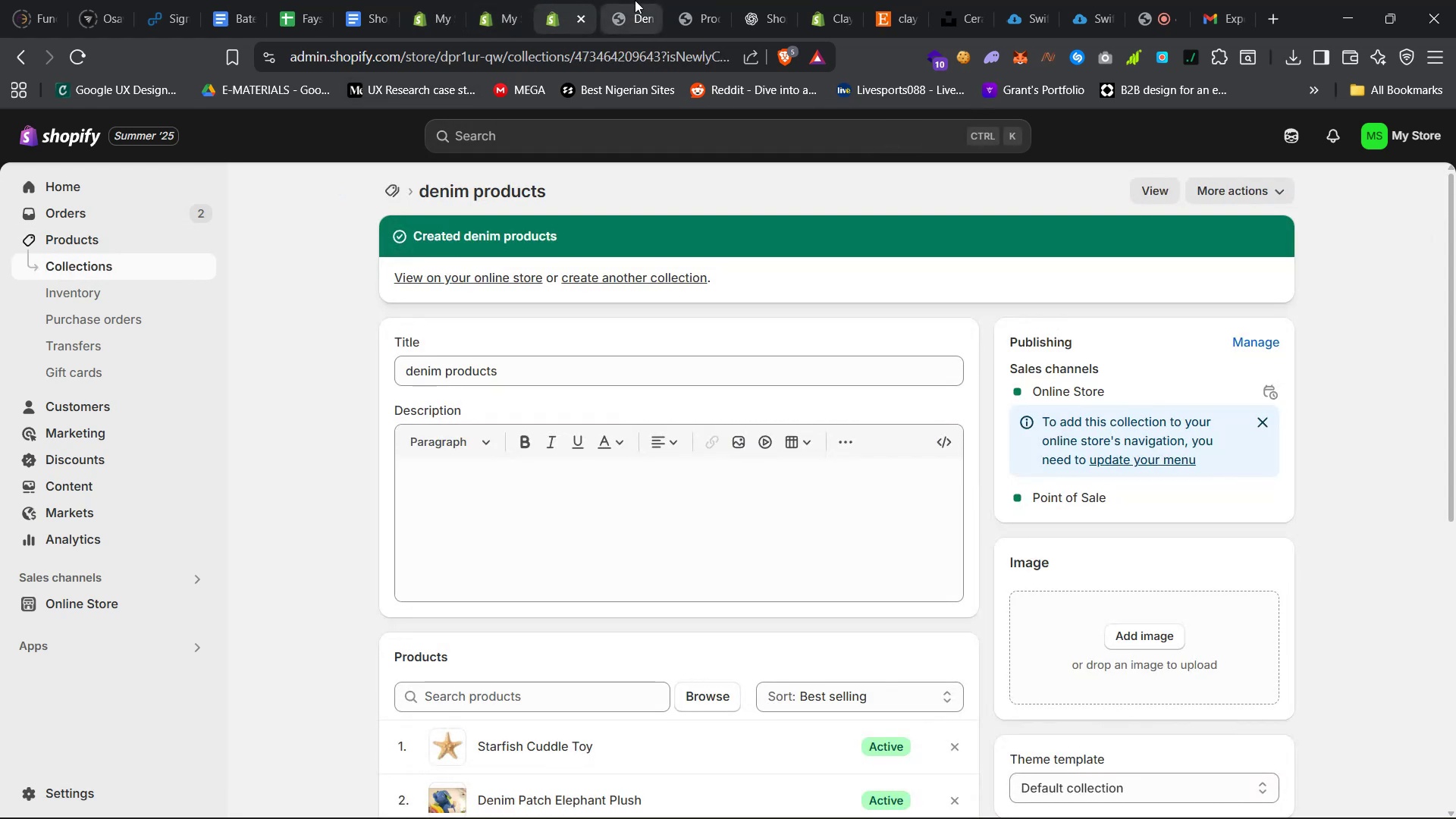 
left_click([623, 0])
 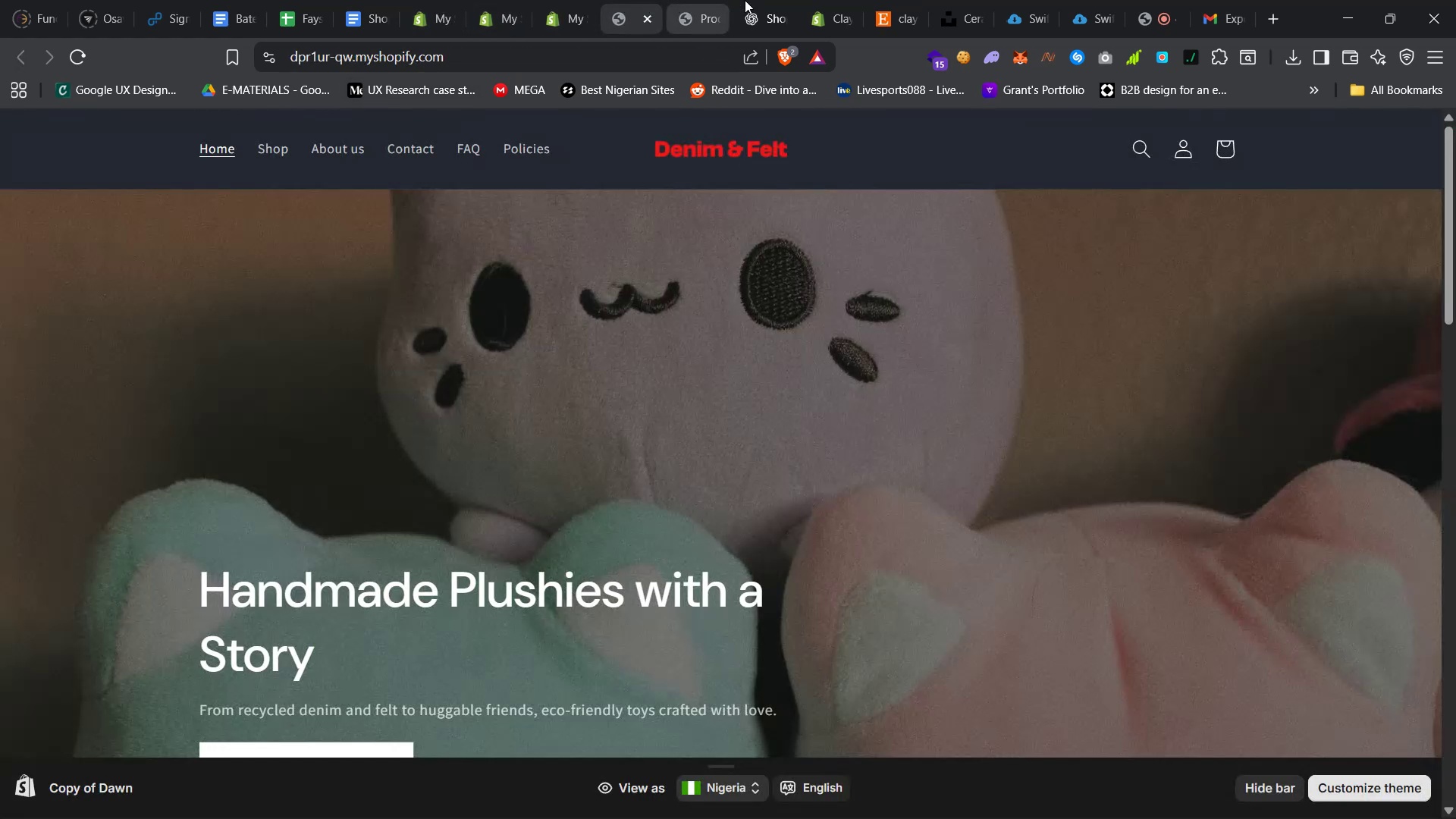 
left_click([767, 0])
 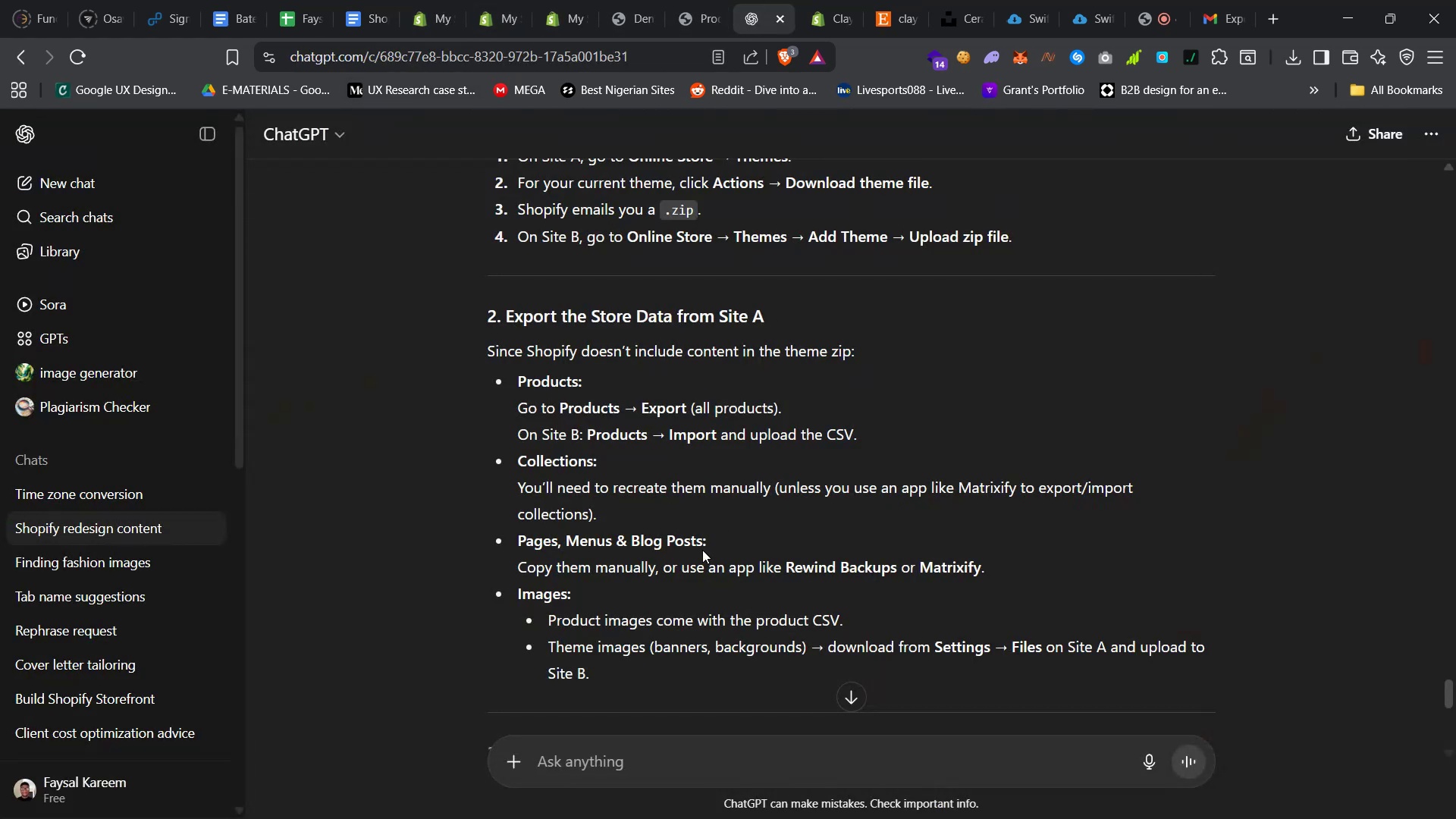 
scroll: coordinate [702, 552], scroll_direction: down, amount: 22.0
 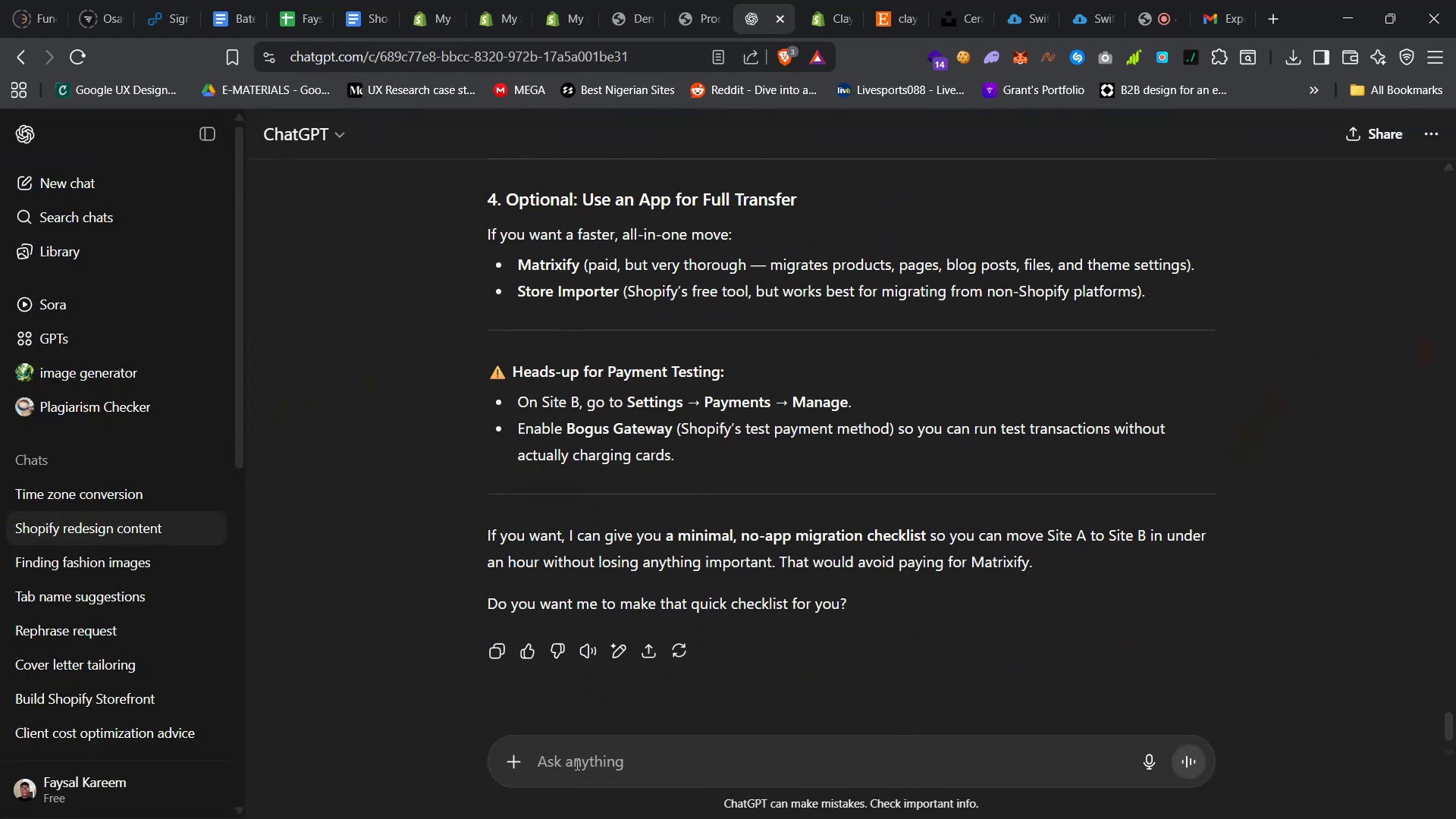 
left_click([576, 764])
 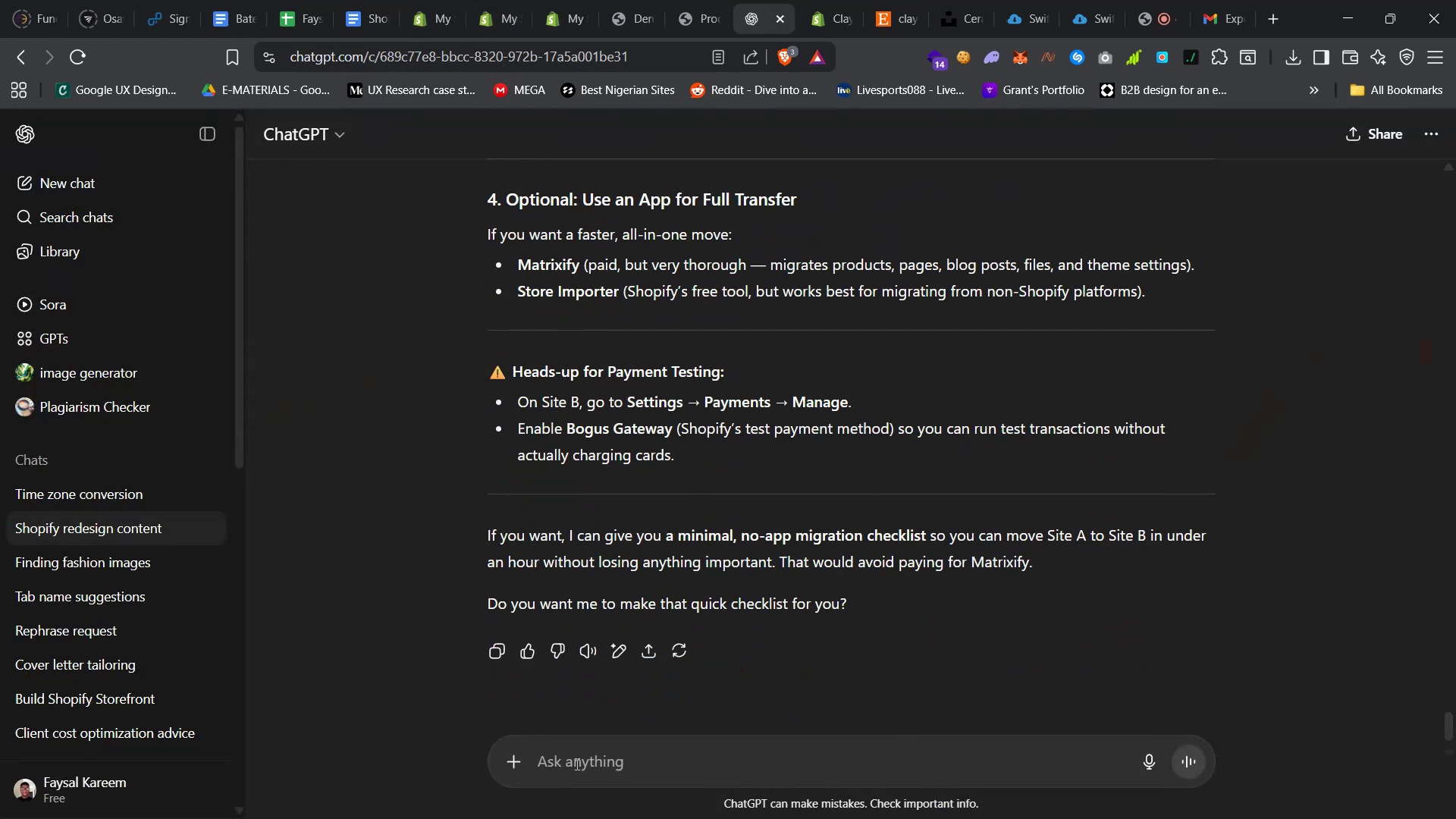 
type(a problem now is site a and site  )
 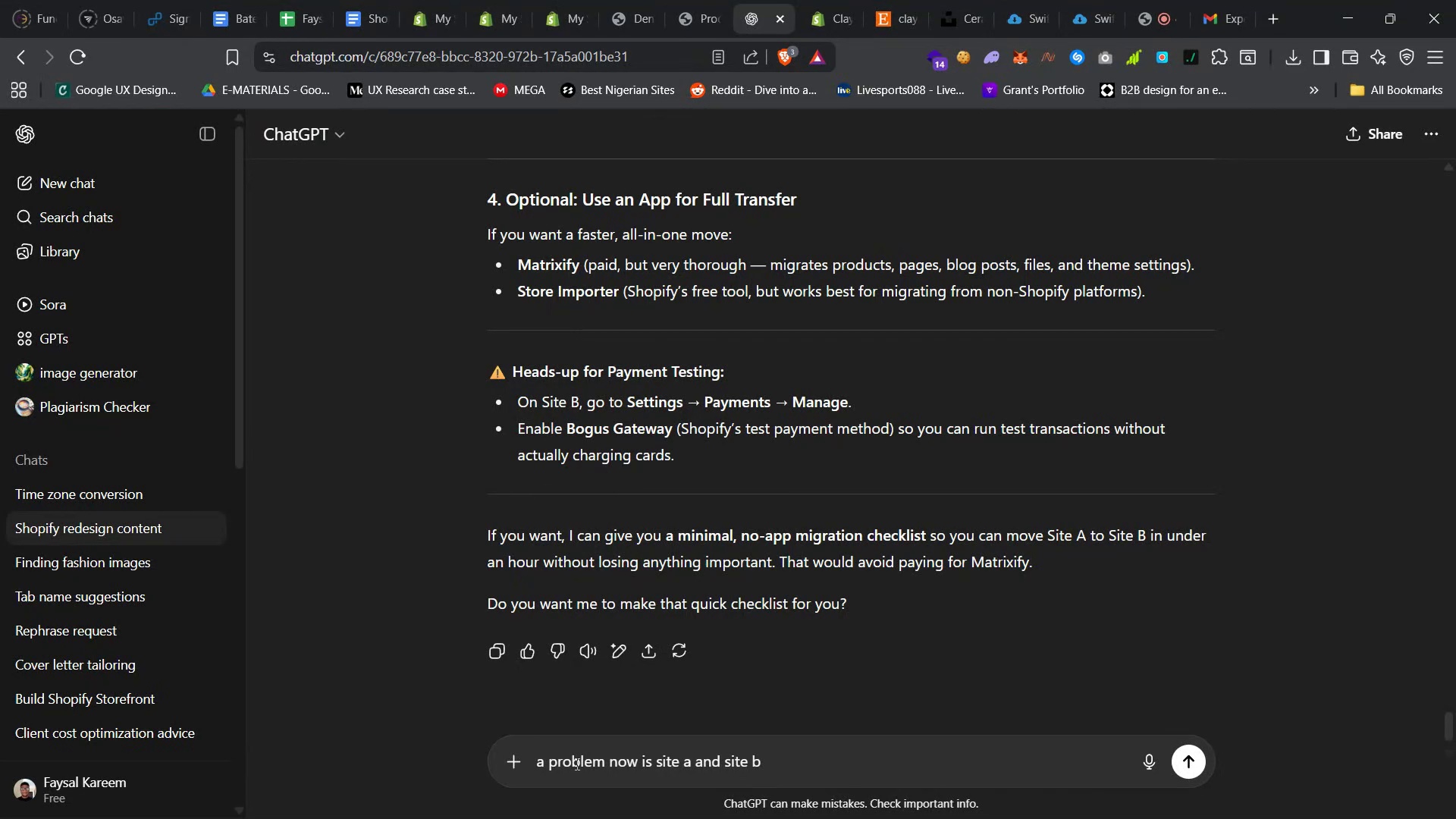 
wait(5.31)
 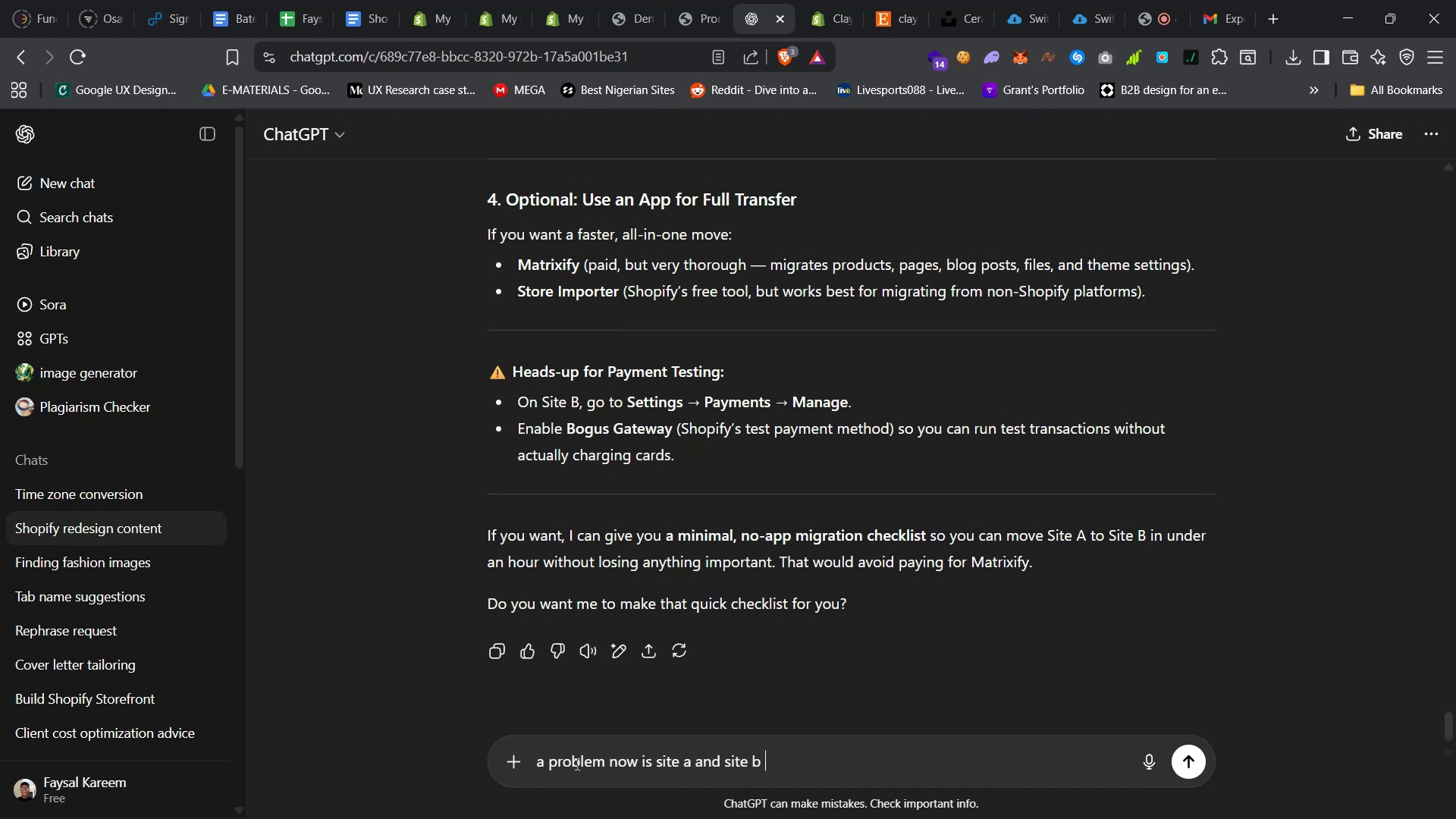 
type(product areconf)
key(Backspace)
key(Backspace)
key(Backspace)
key(Backspace)
type(alltogether )
 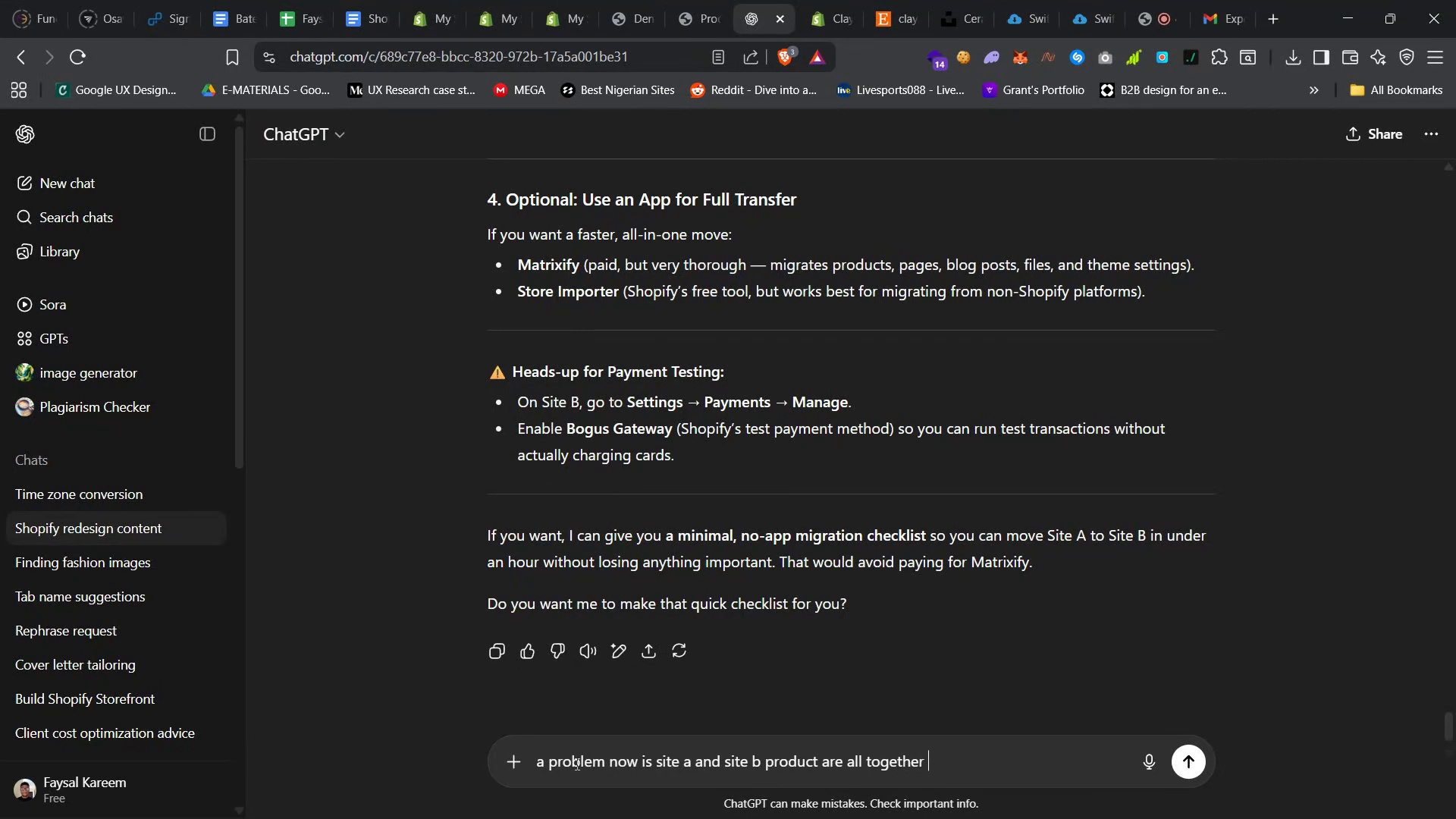 
type(and its conflicing...collction si)
key(Backspace)
key(Backspace)
type(isnt really helping)
 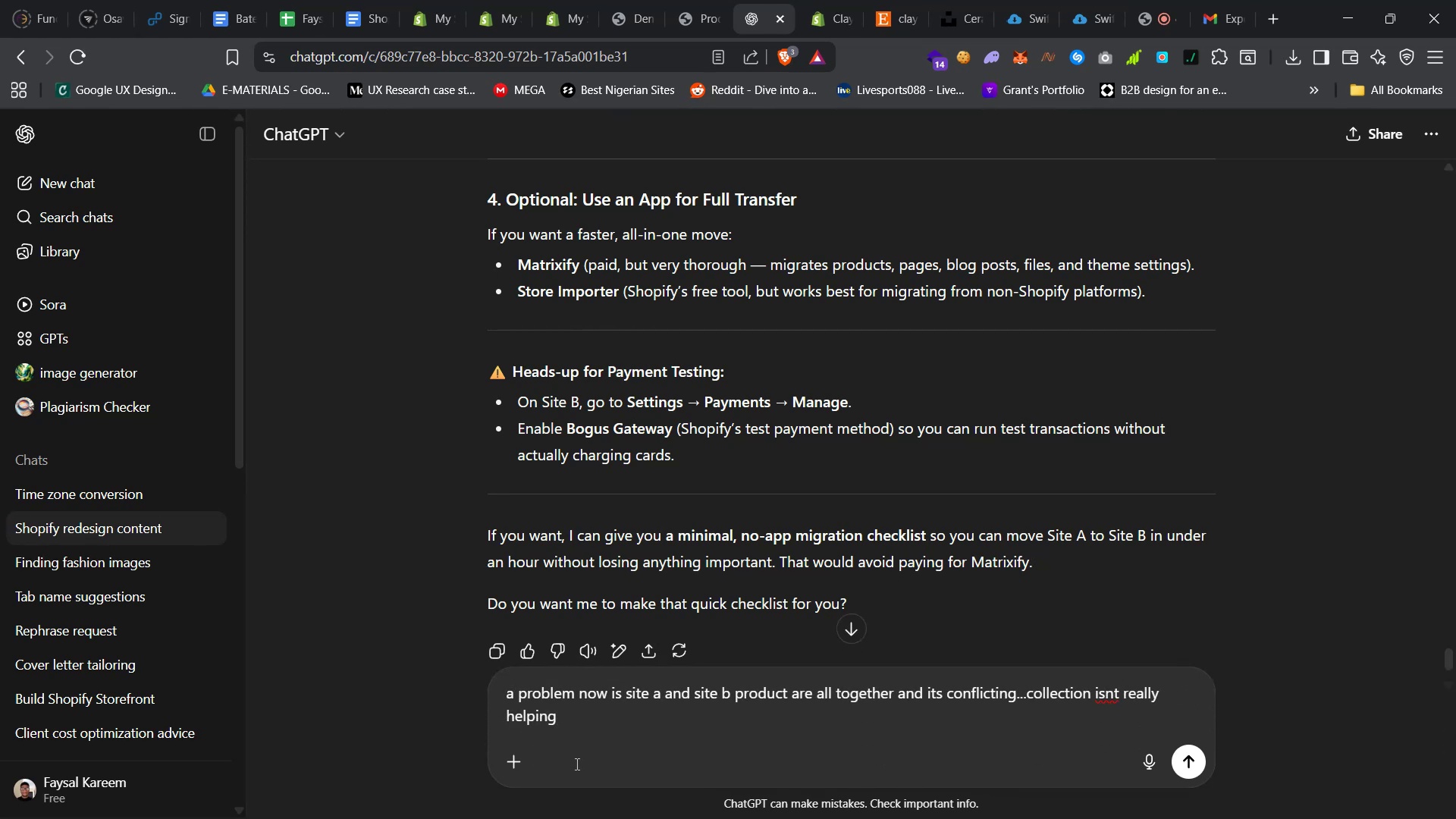 
type( cuz the shop pages is sot of configured from shopify to display all or)
key(Backspace)
key(Backspace)
type(products)
 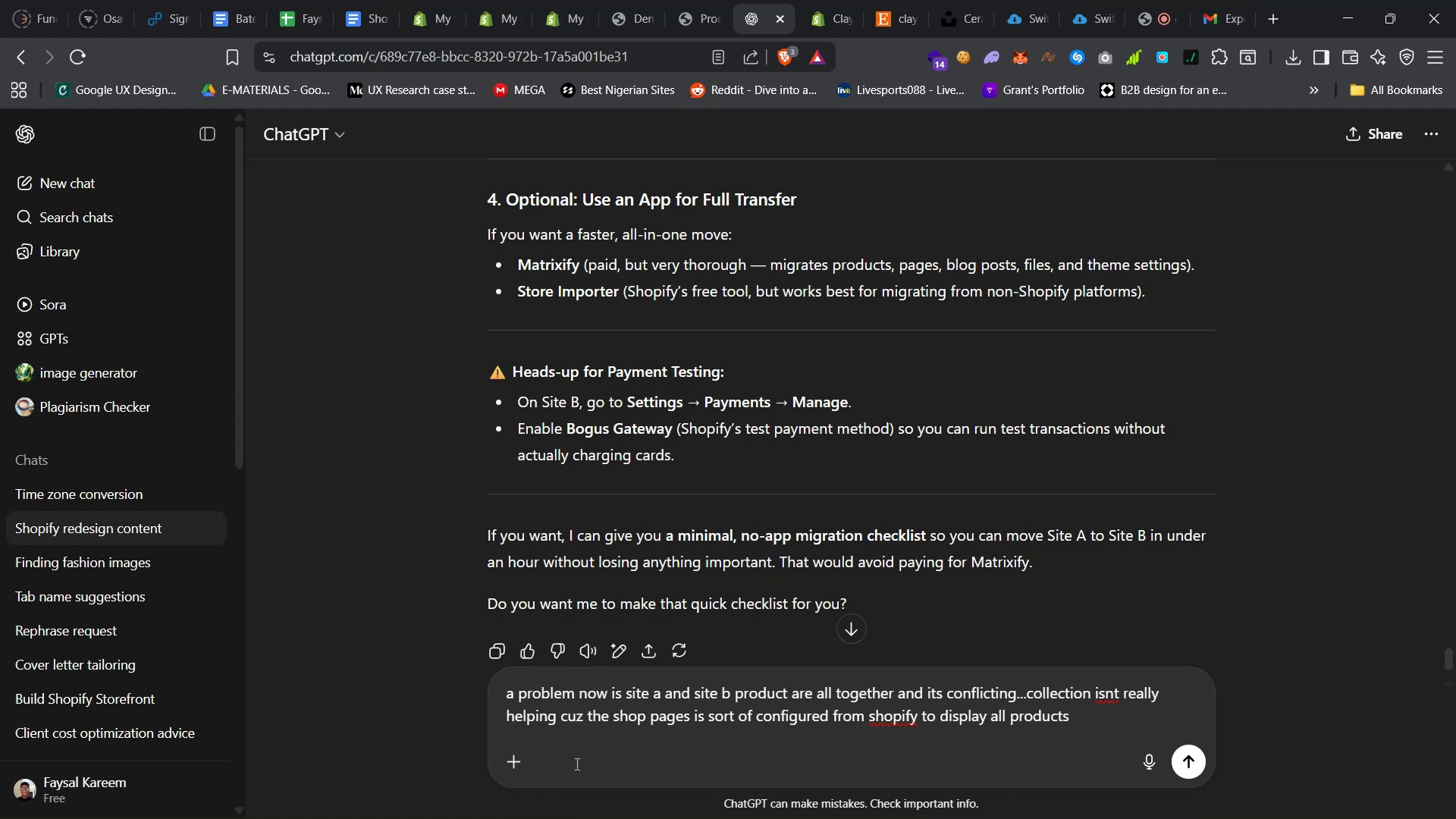 
key(Enter)
 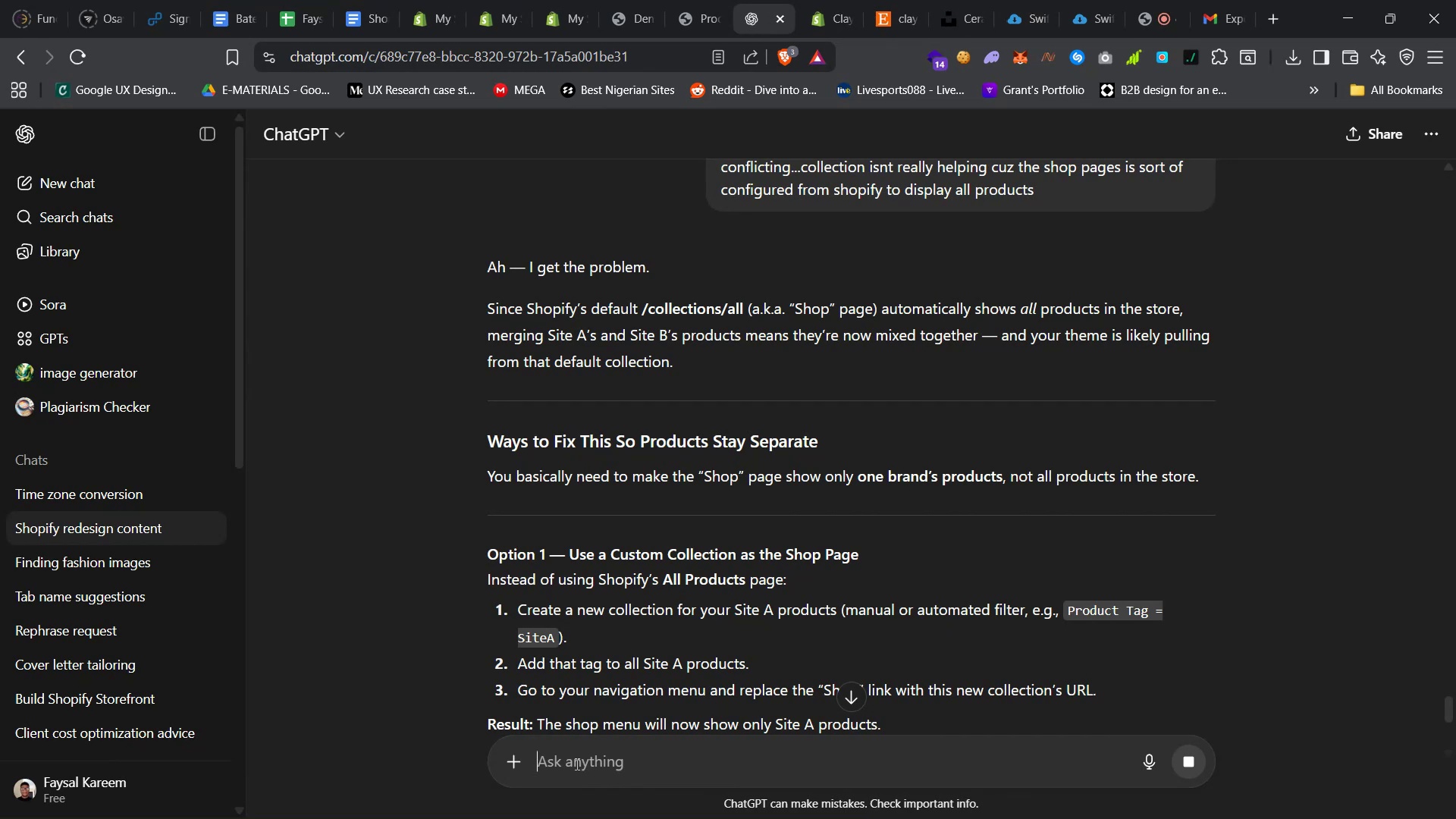 
wait(15.89)
 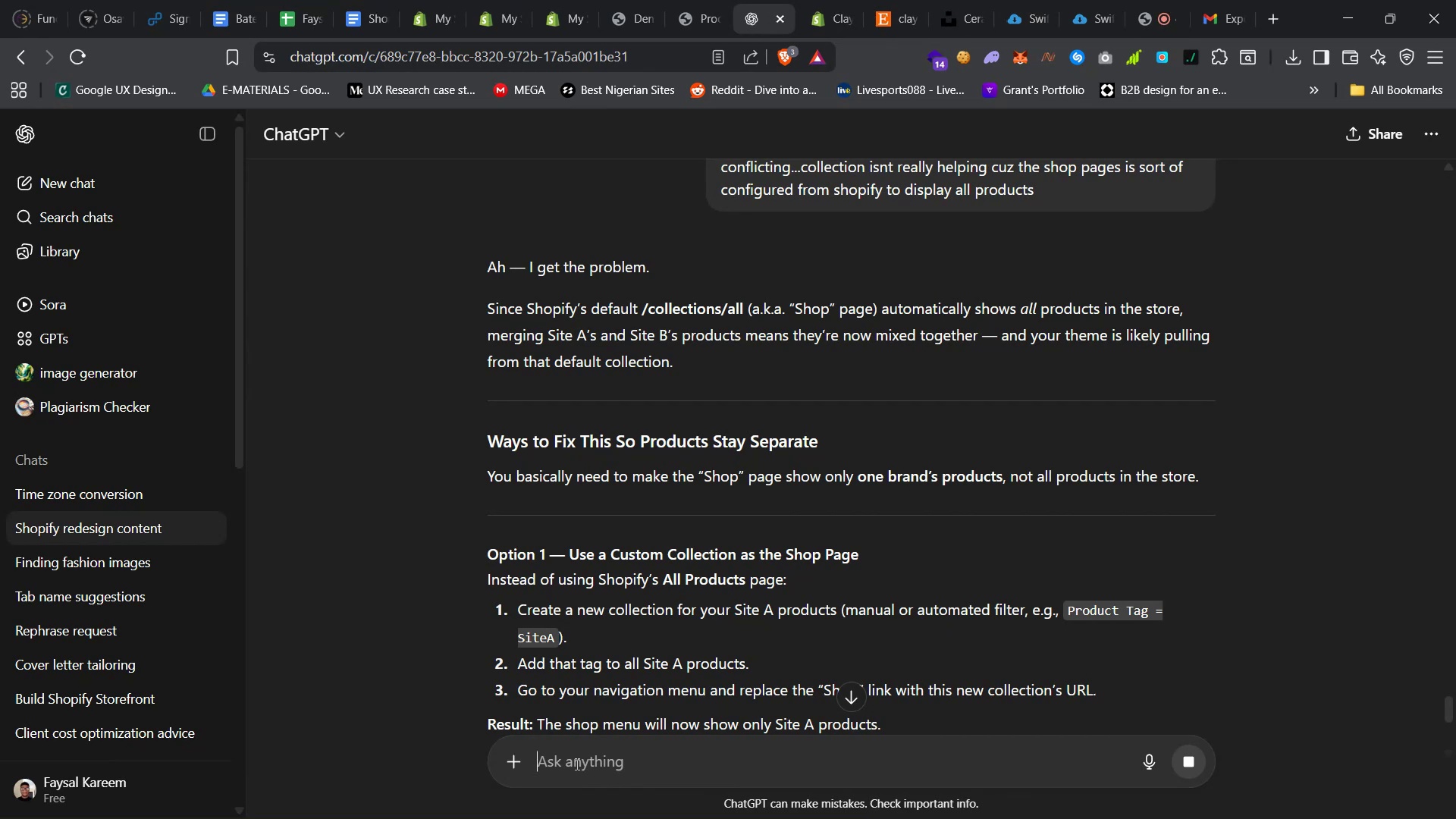 
scroll: coordinate [640, 590], scroll_direction: down, amount: 17.0
 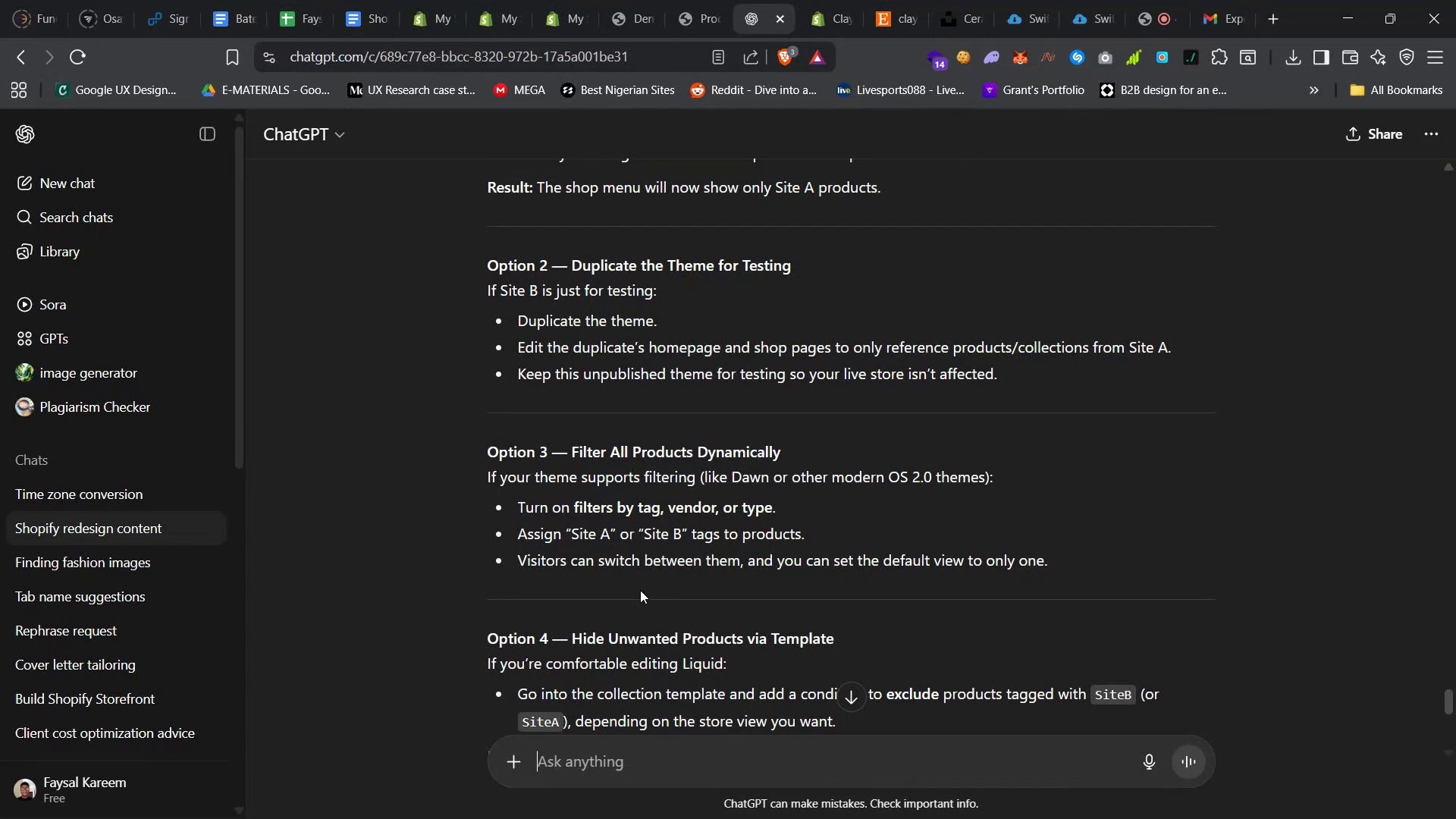 
wait(9.97)
 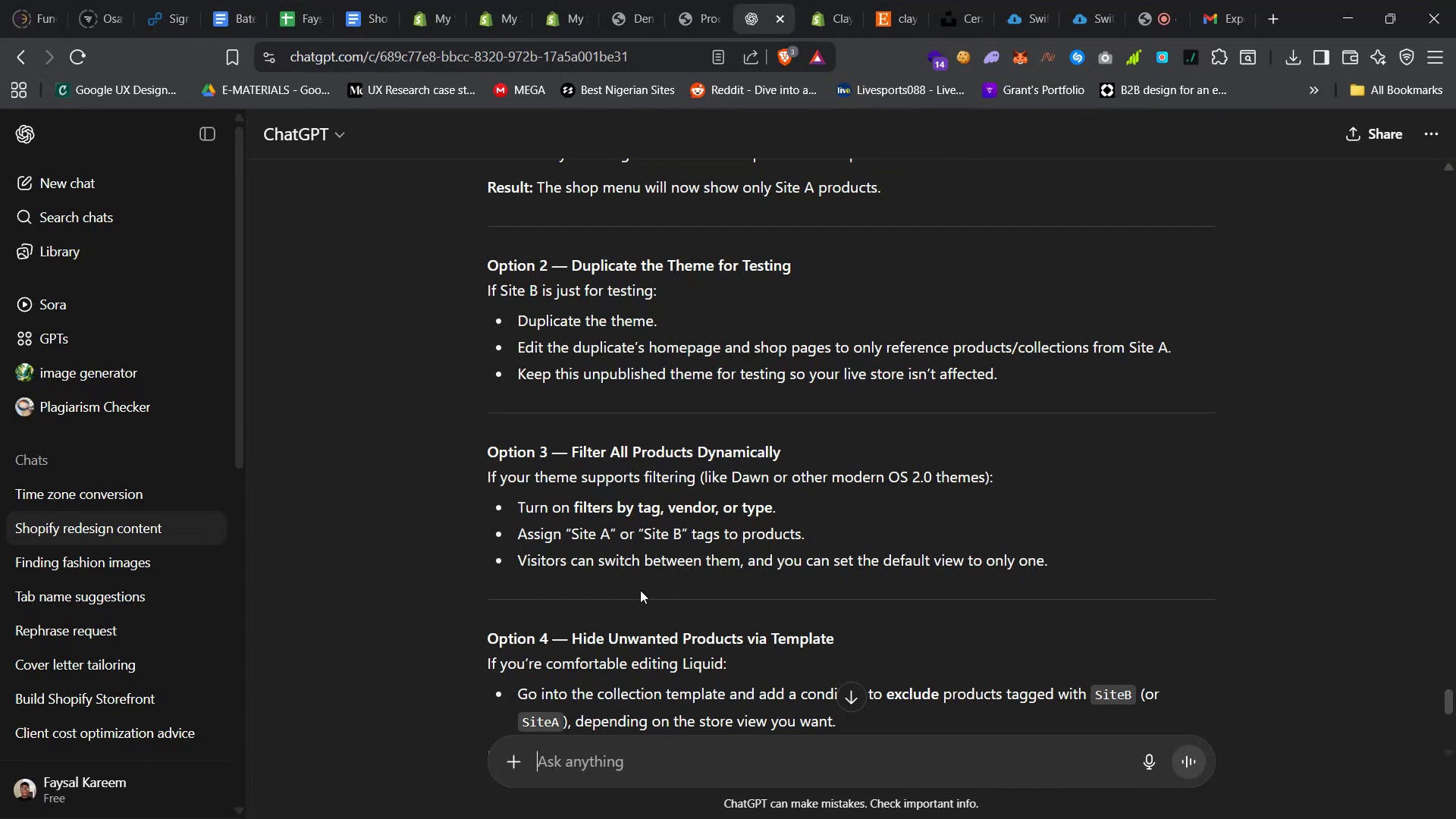 
scroll: coordinate [633, 521], scroll_direction: down, amount: 11.0
 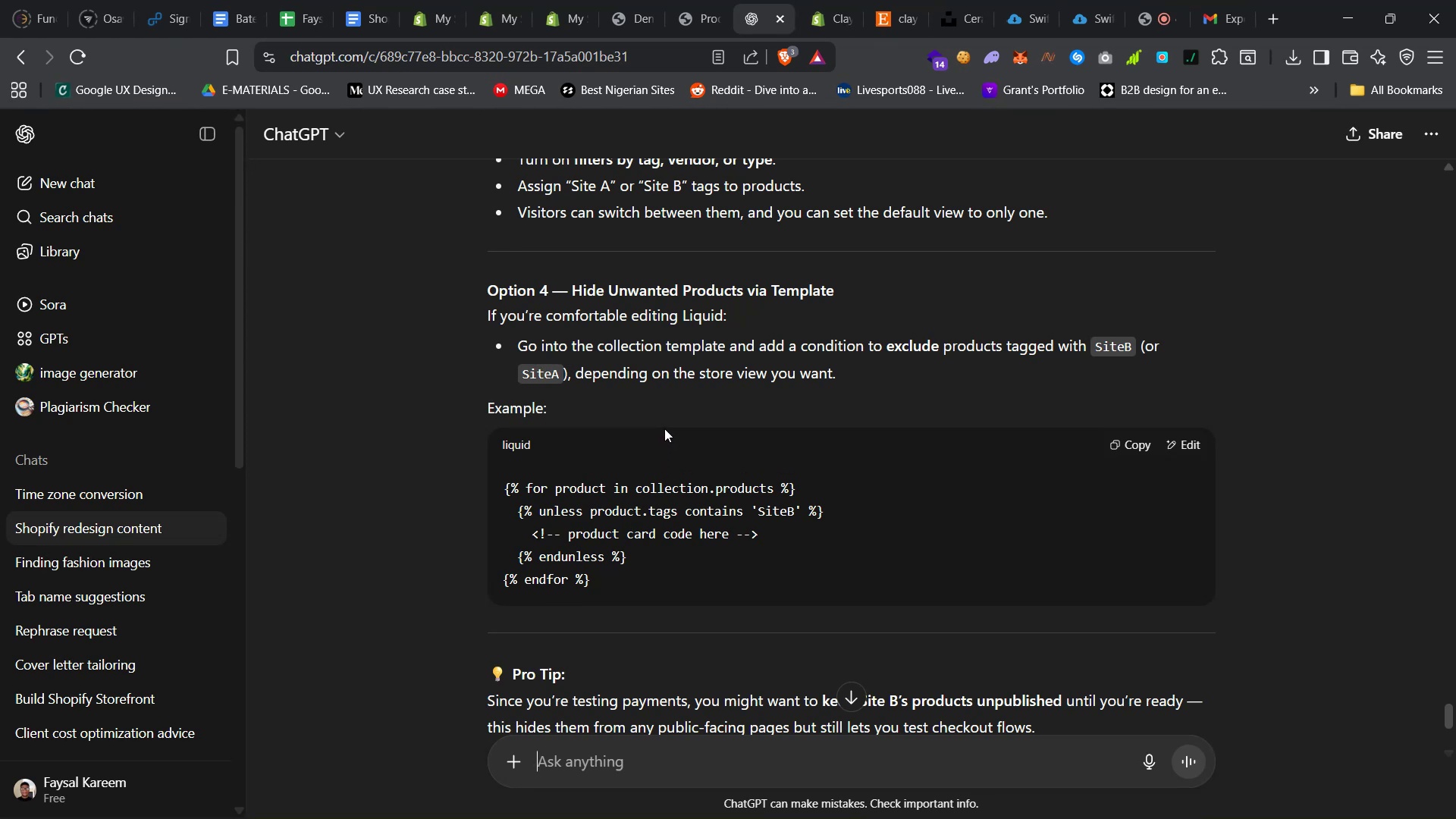 
wait(12.8)
 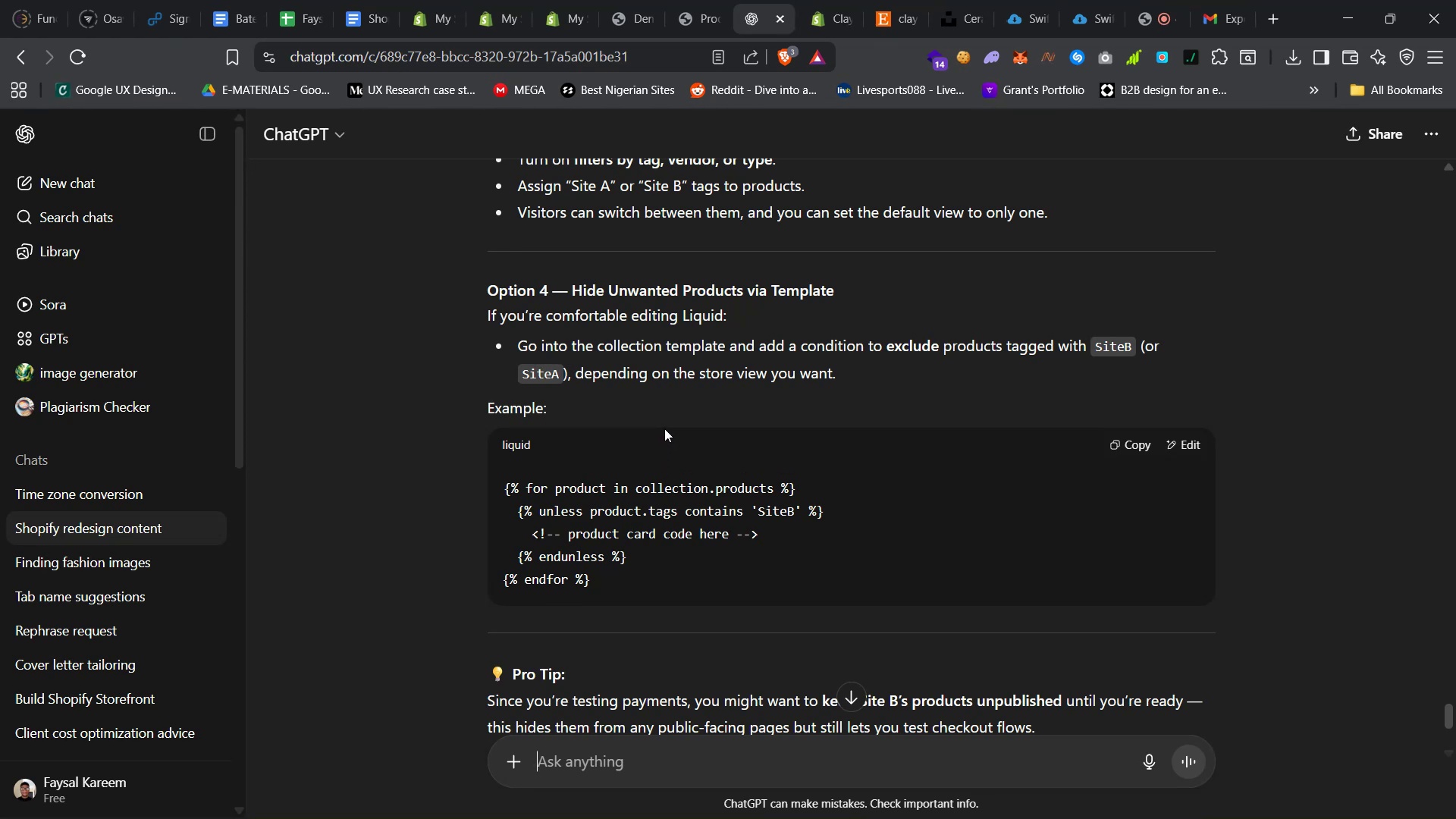 
scroll: coordinate [664, 428], scroll_direction: down, amount: 6.0
 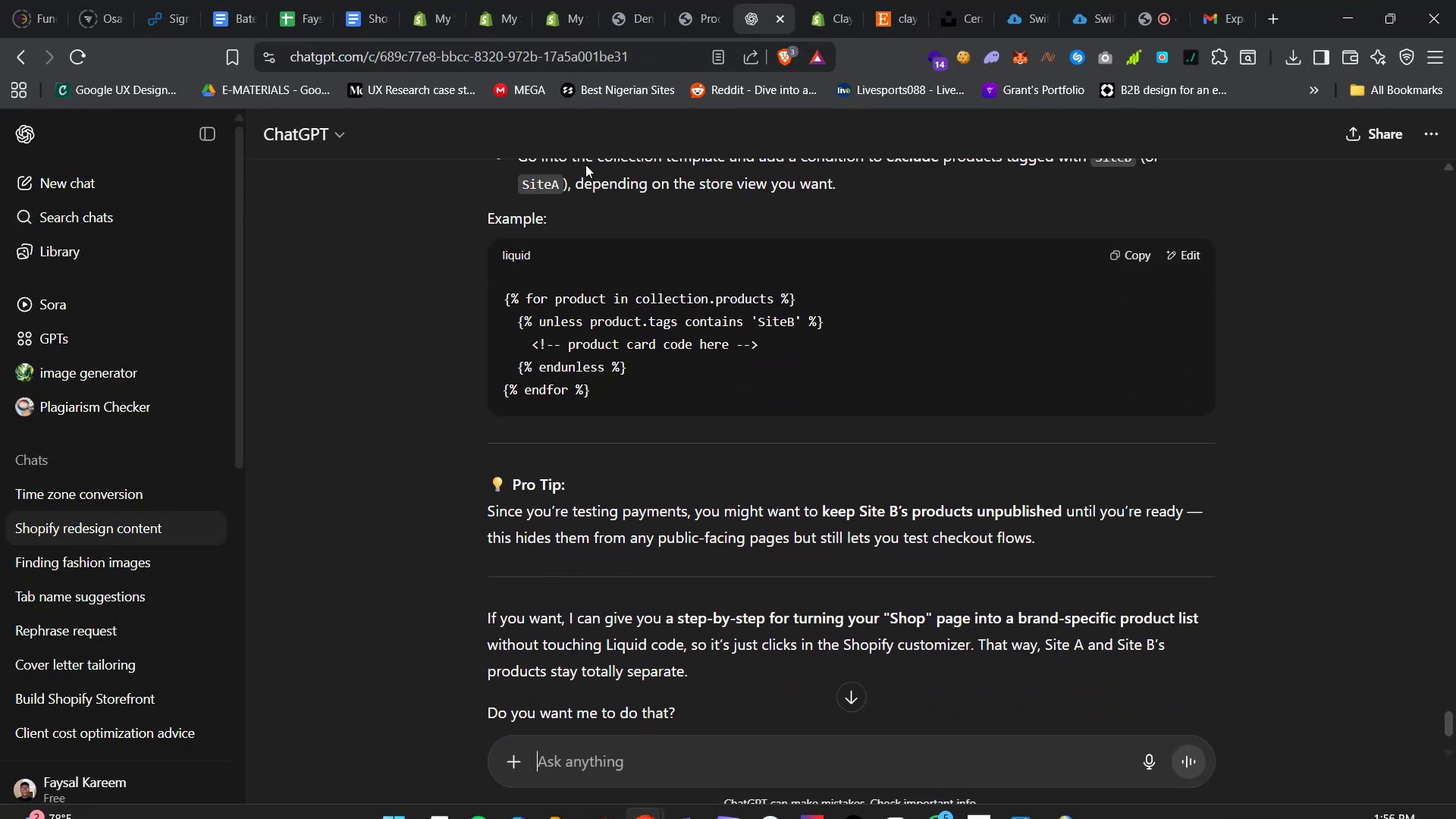 
left_click([416, 0])
 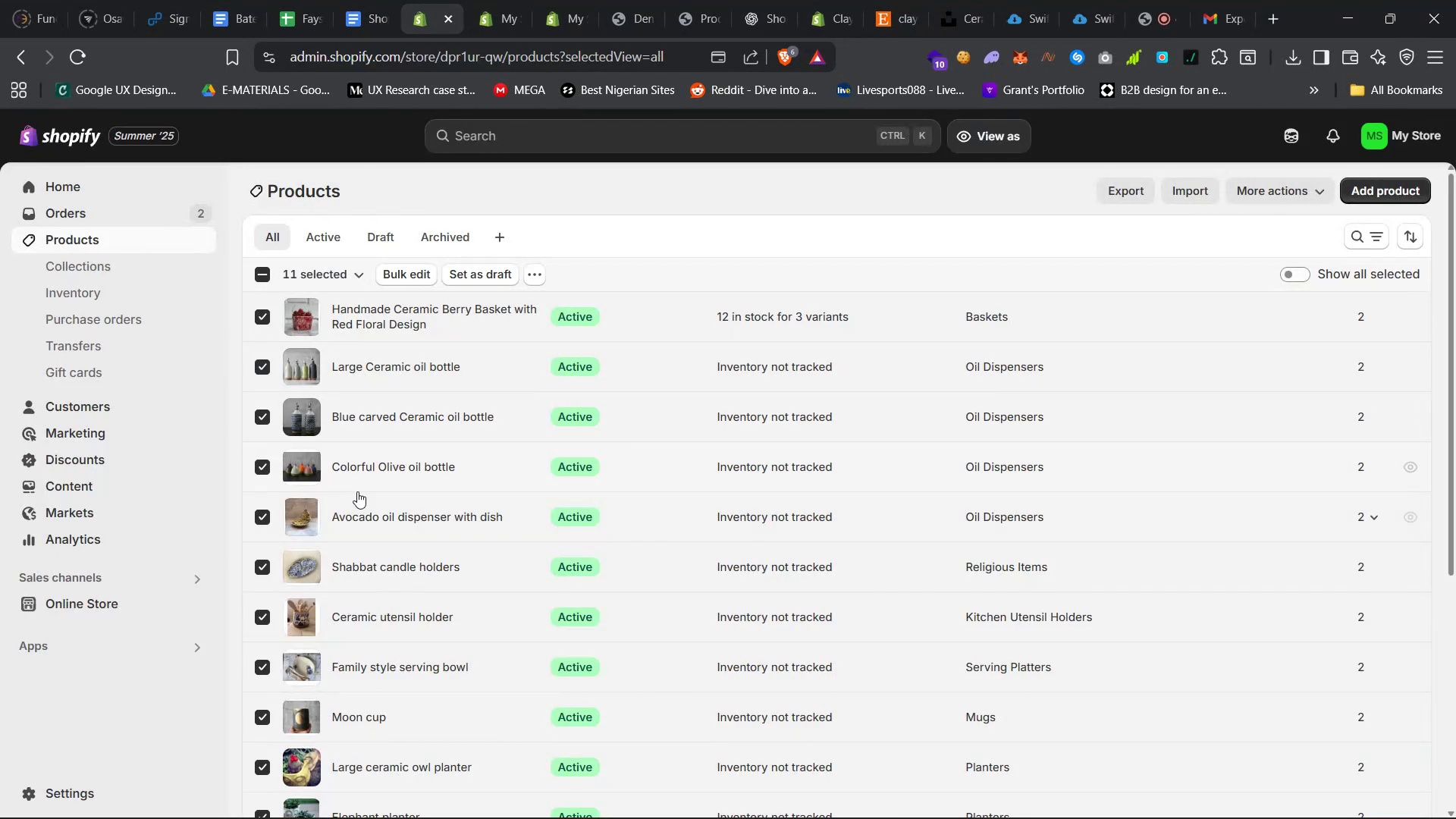 
scroll: coordinate [517, 457], scroll_direction: down, amount: 21.0
 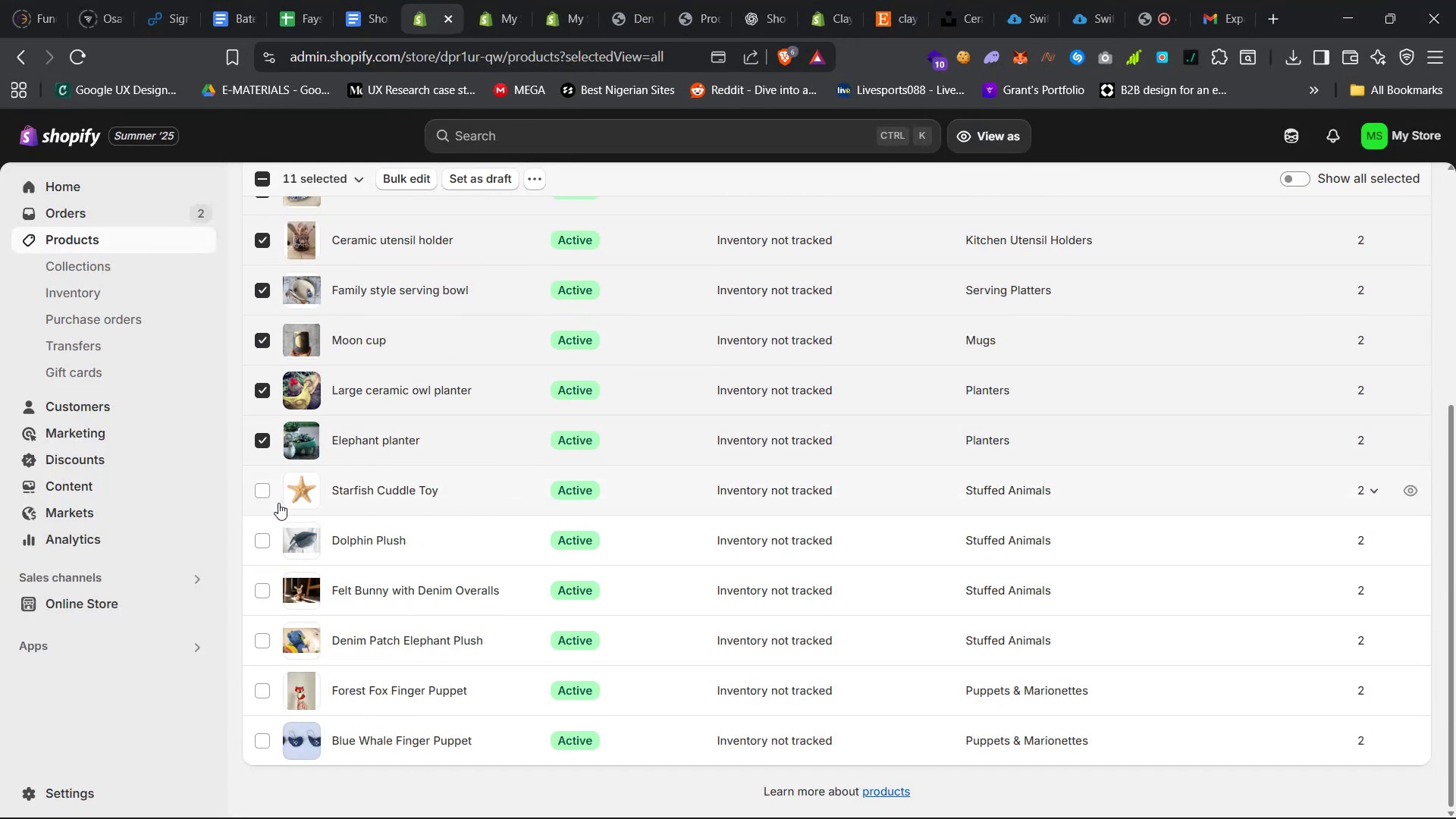 
scroll: coordinate [465, 459], scroll_direction: up, amount: 30.0
 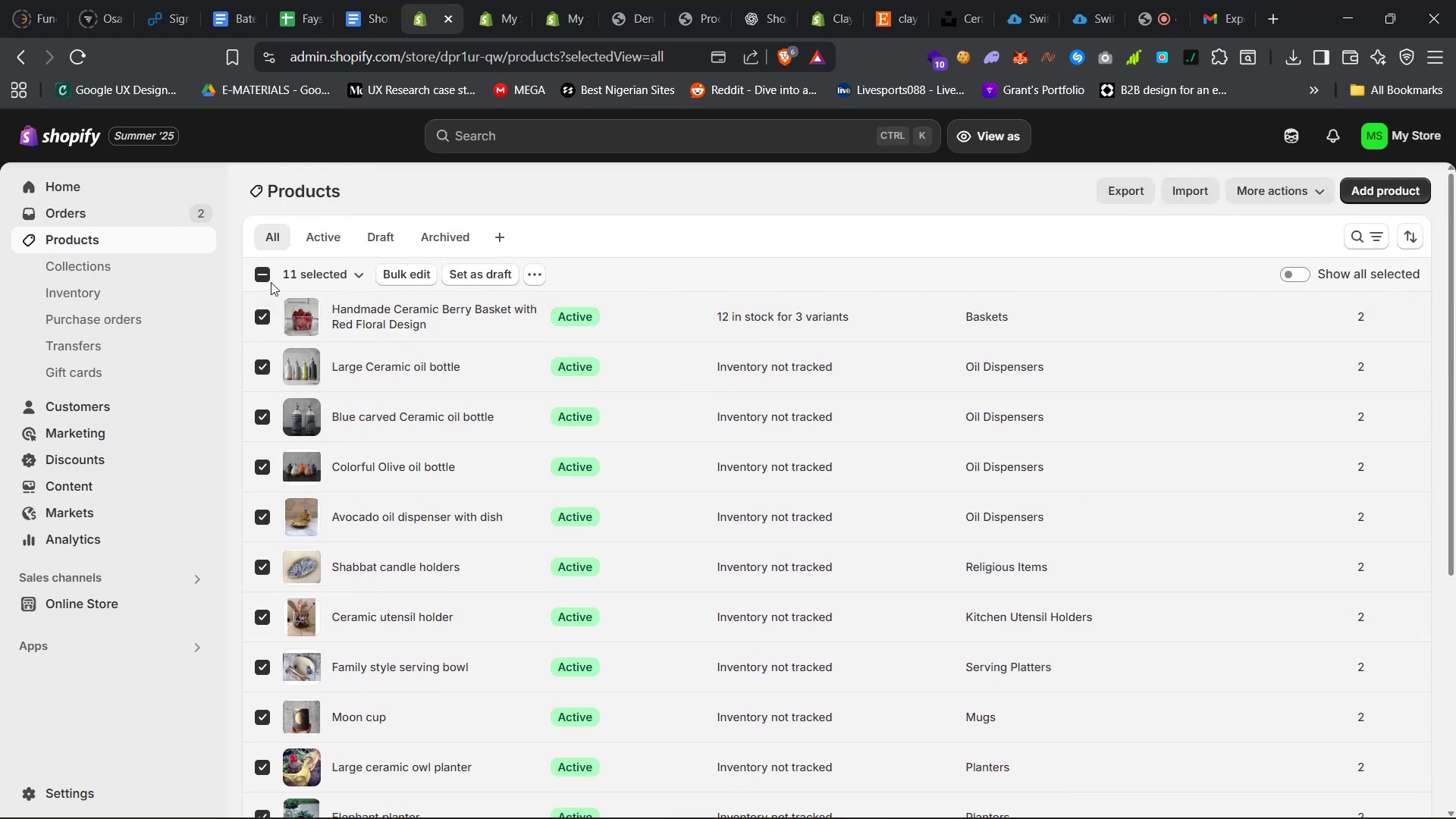 
left_click([260, 272])
 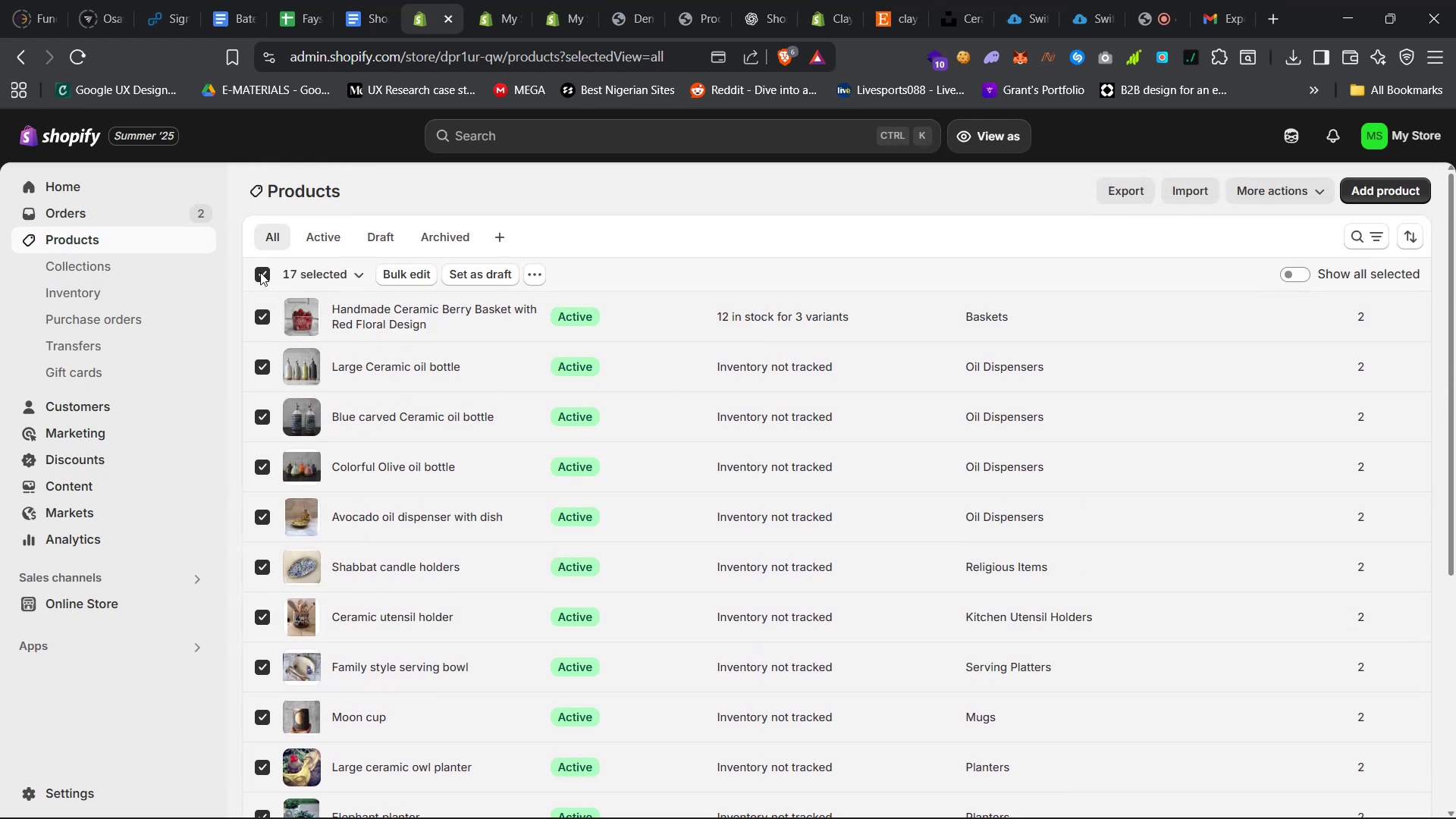 
left_click([260, 272])
 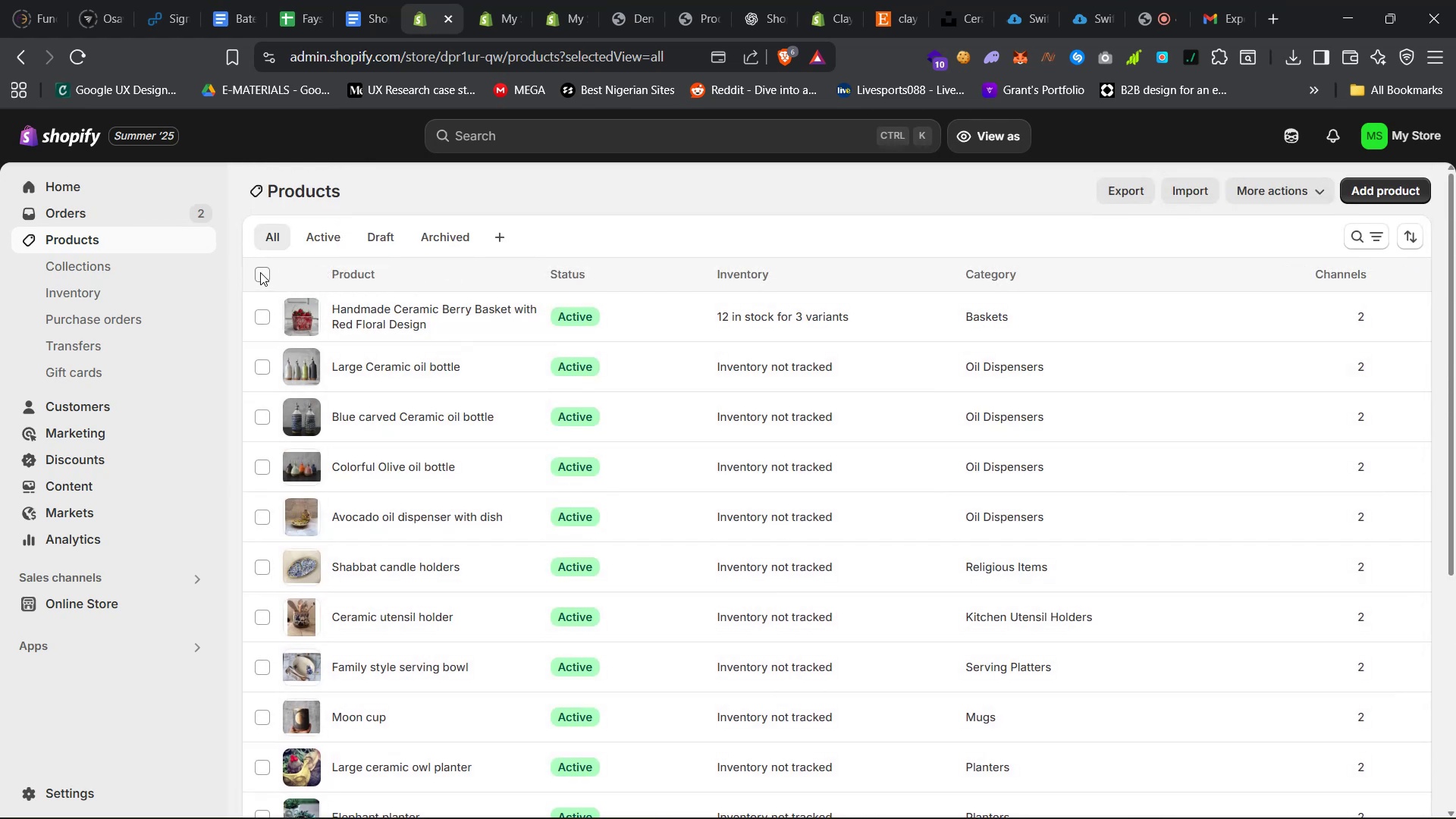 
scroll: coordinate [332, 384], scroll_direction: down, amount: 3.0
 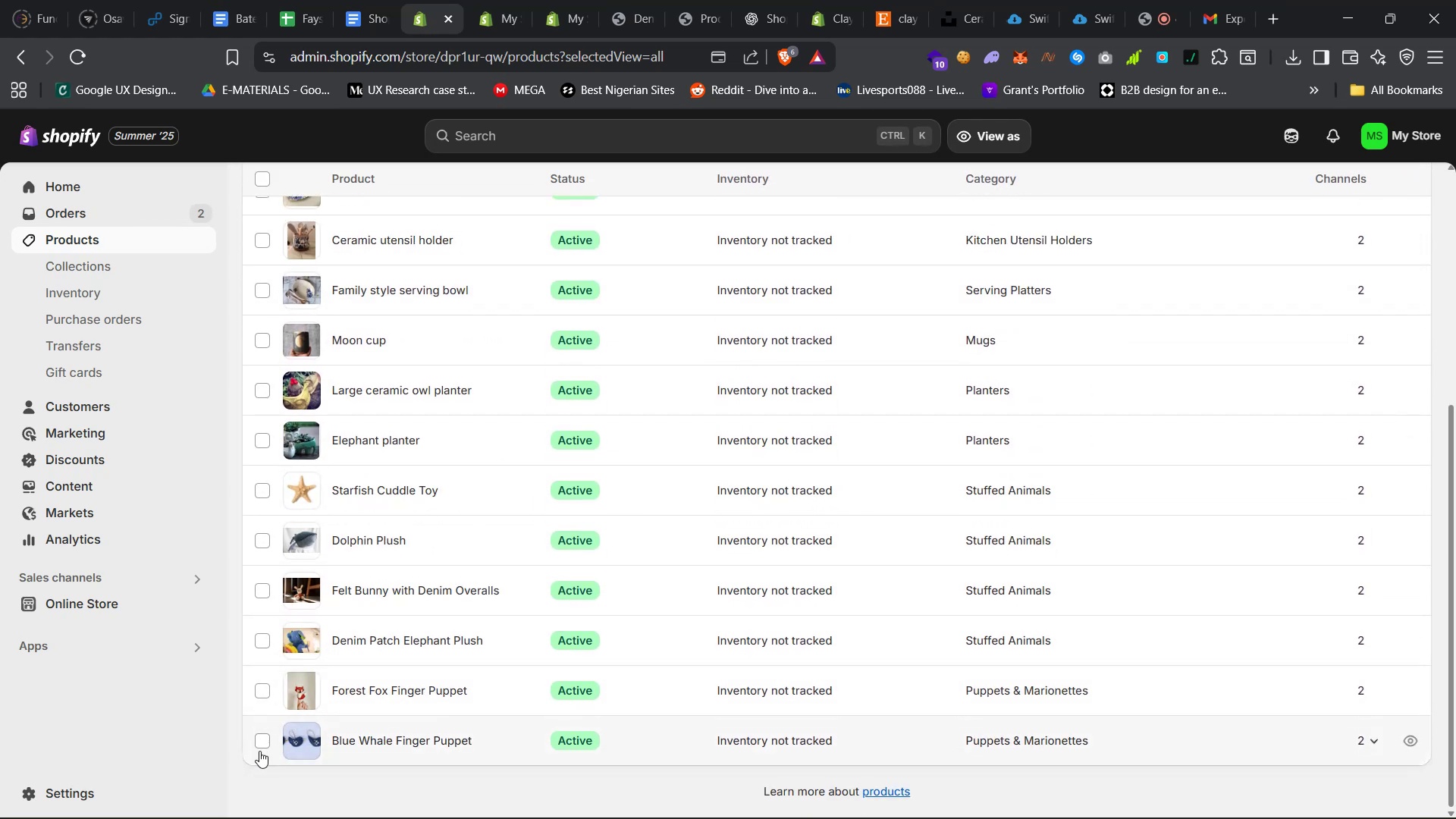 
left_click([260, 741])
 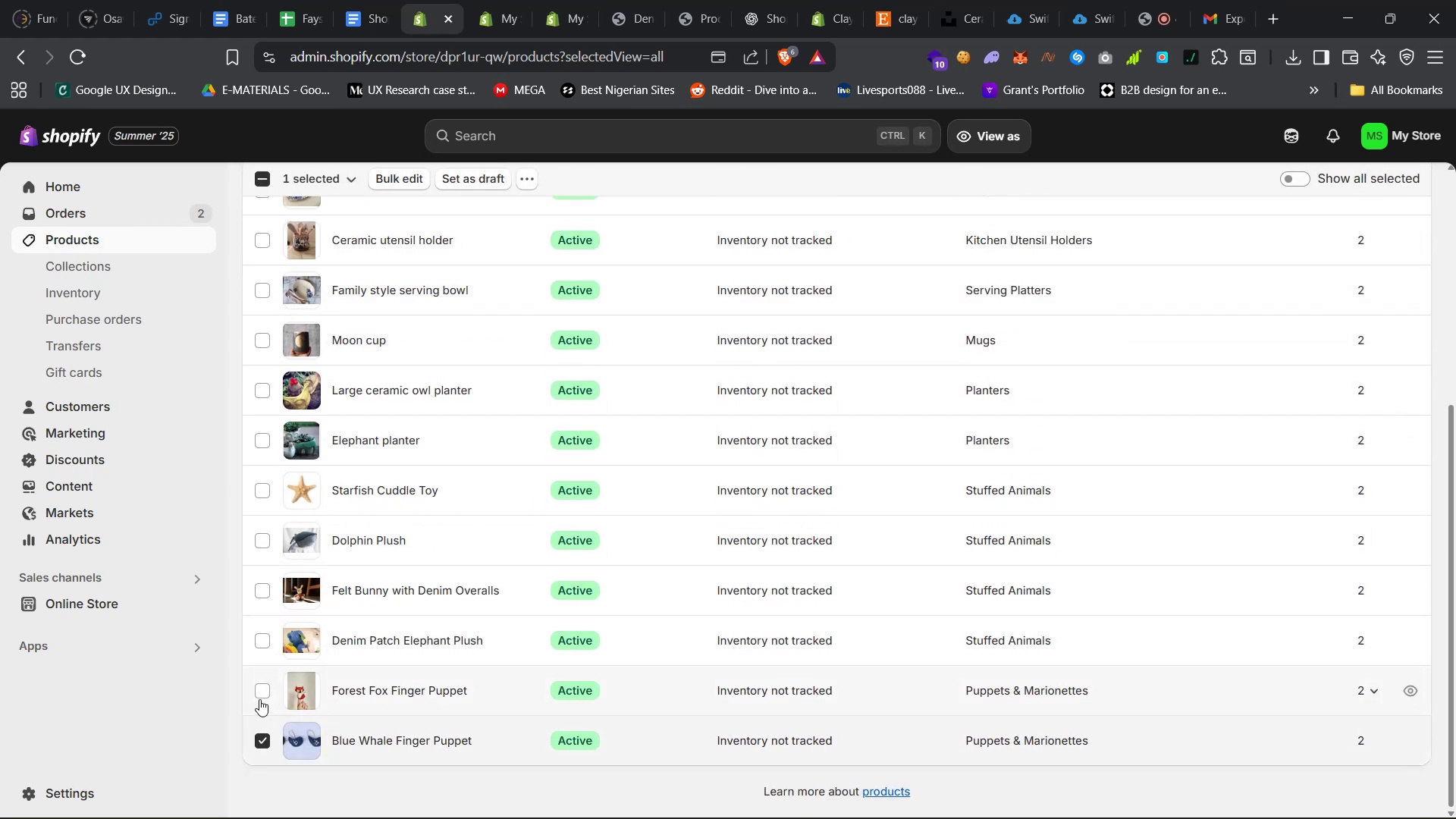 
left_click([261, 692])
 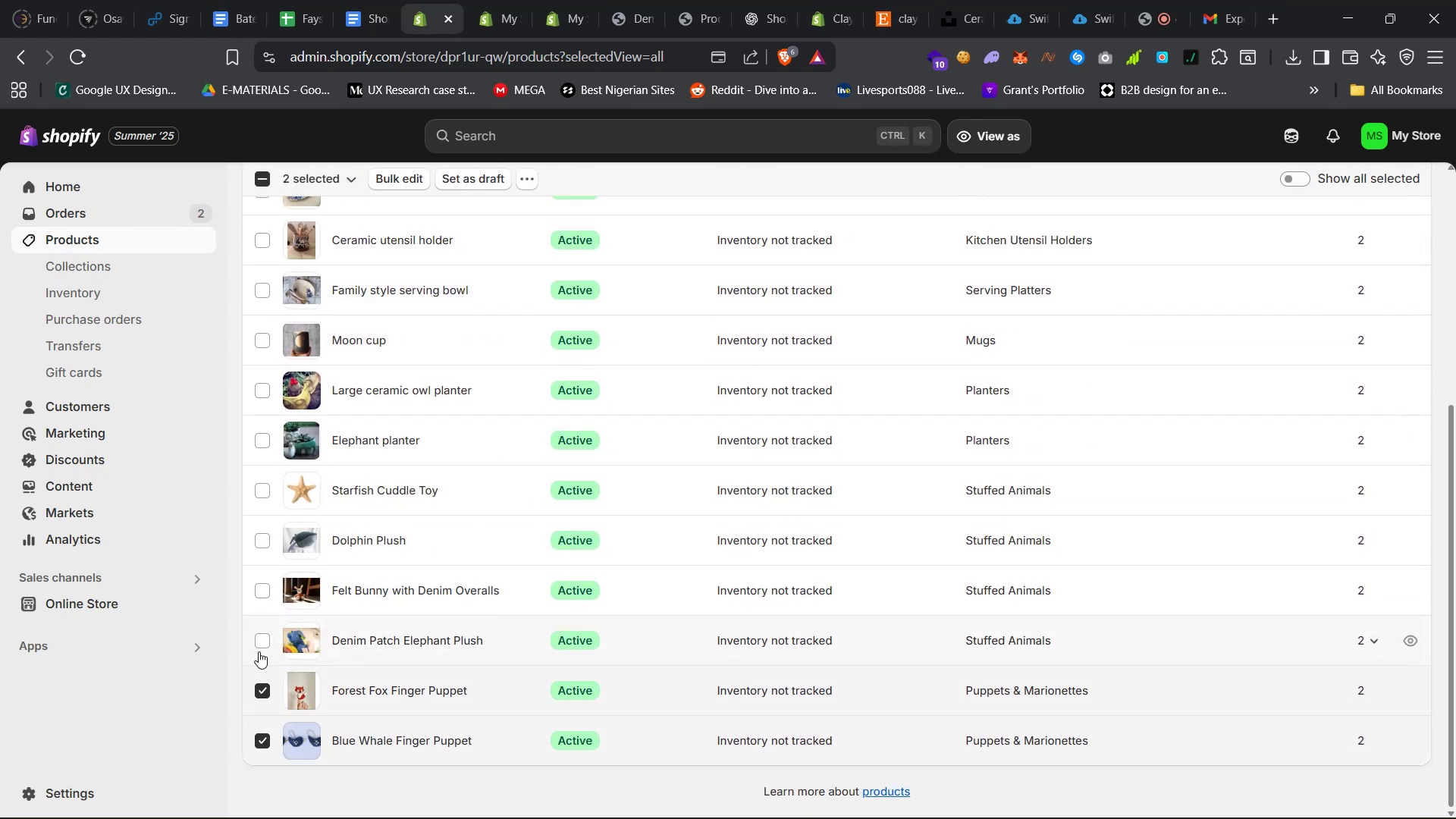 
left_click([259, 644])
 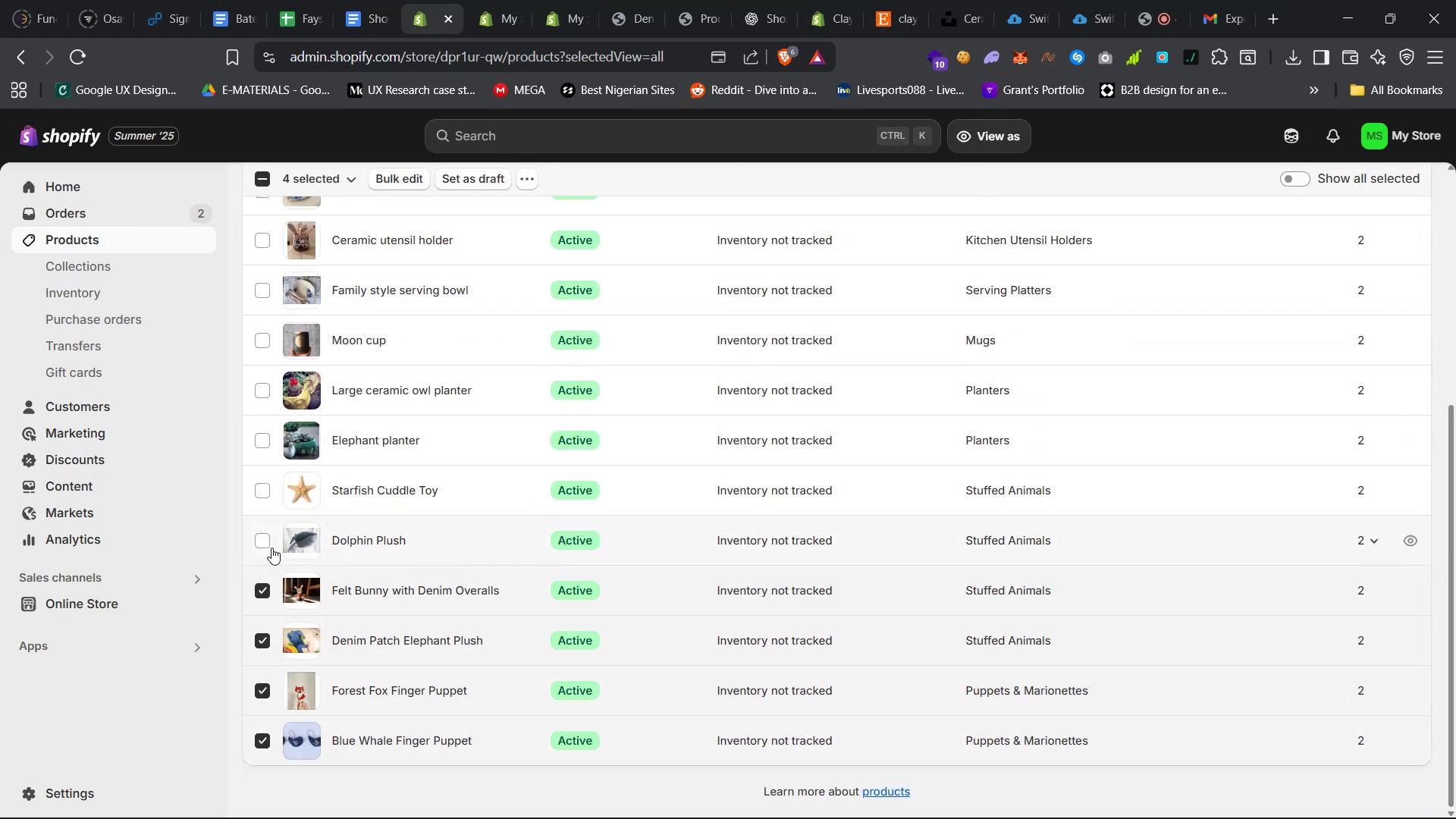 
left_click([266, 542])
 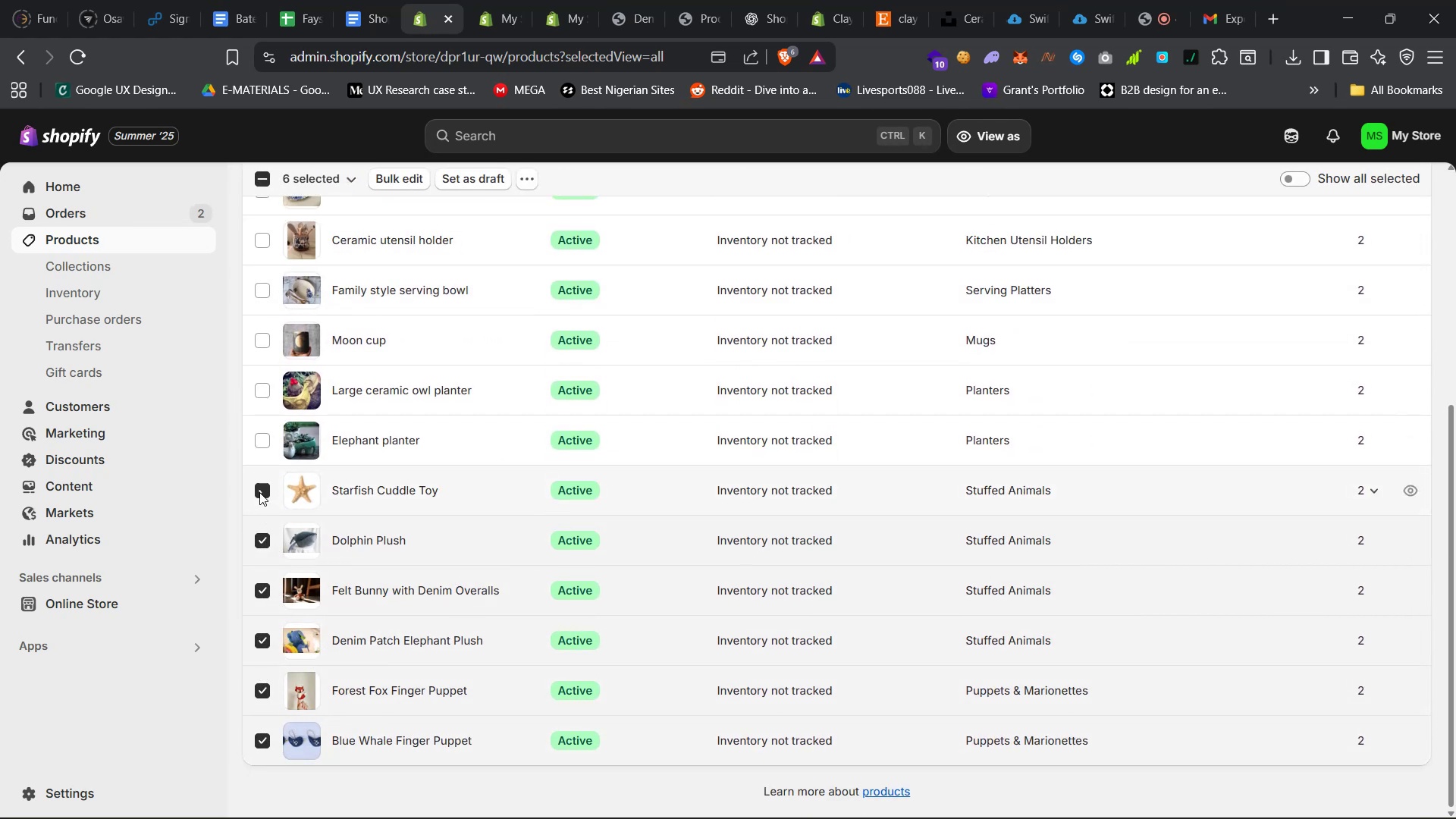 
scroll: coordinate [431, 558], scroll_direction: up, amount: 39.0
 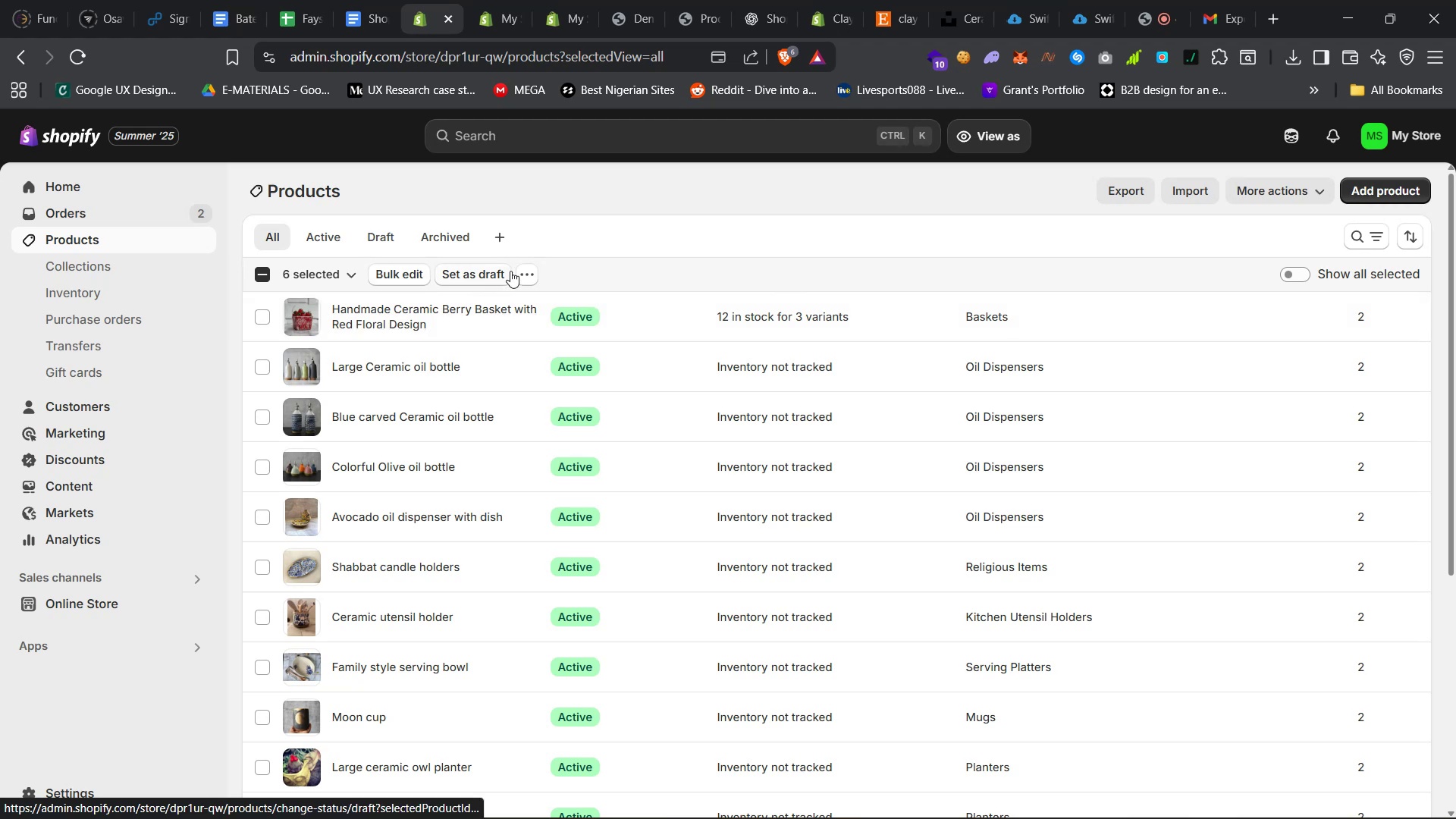 
left_click([529, 278])
 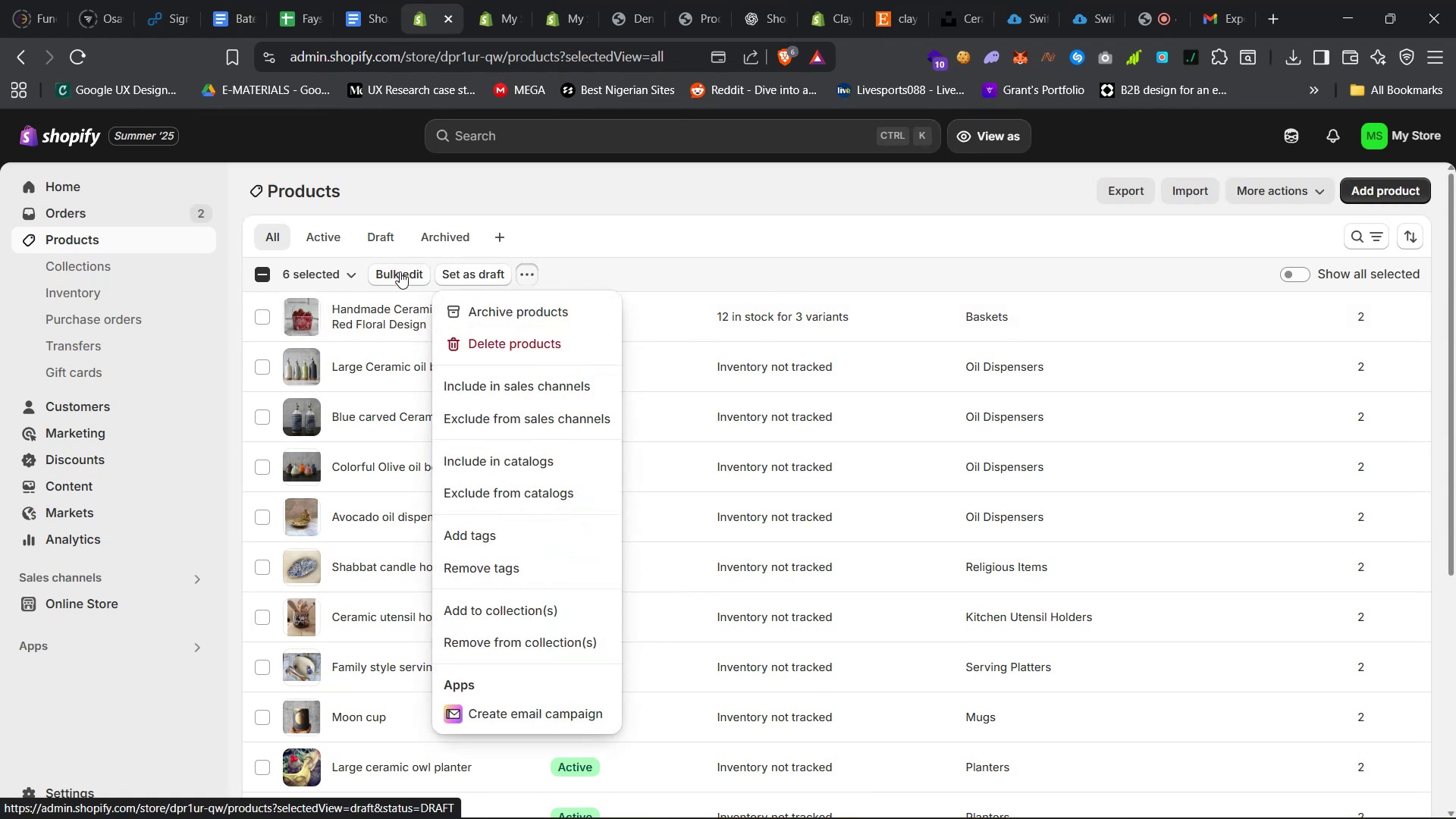 
left_click([470, 278])
 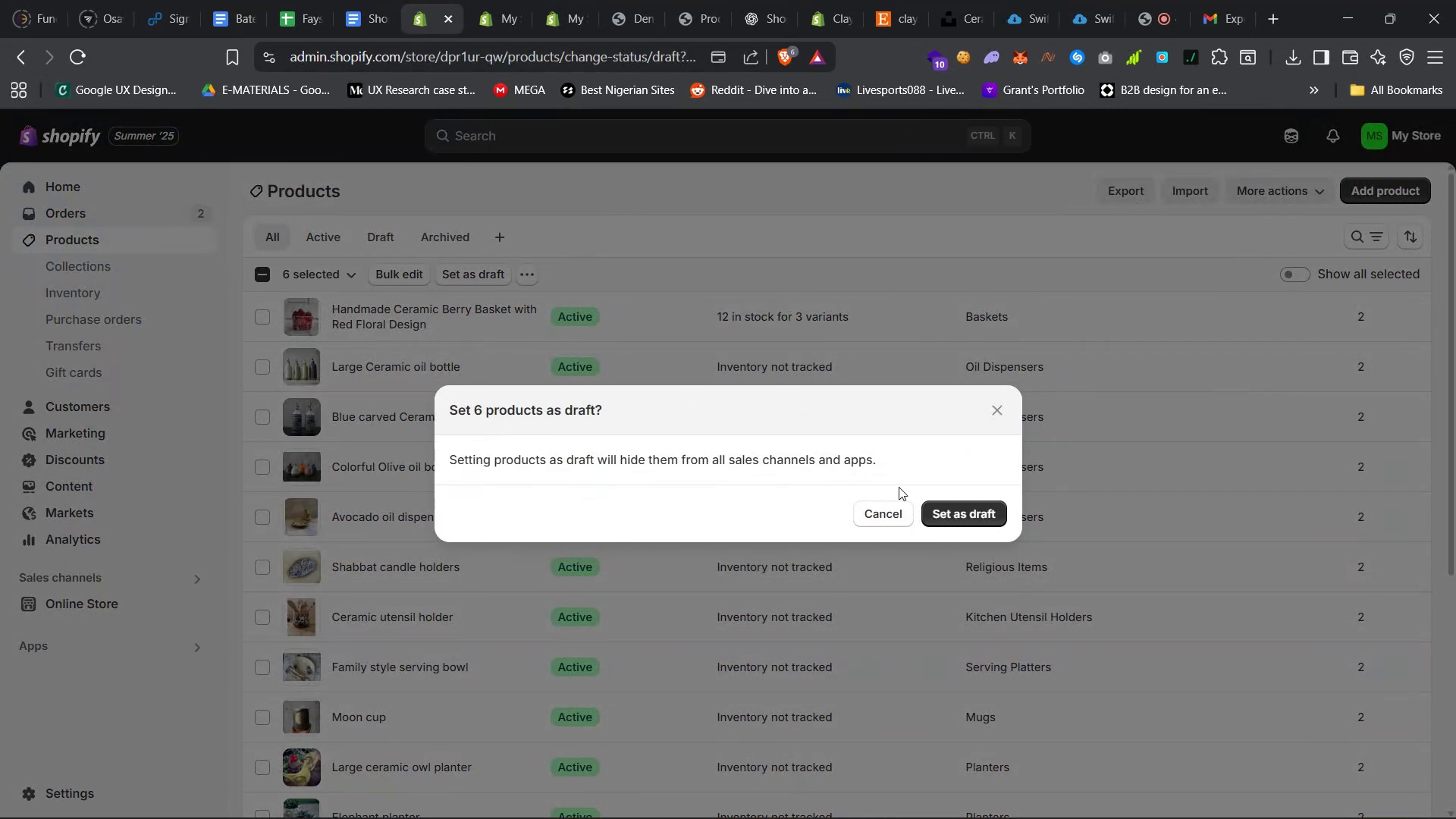 
left_click([978, 520])
 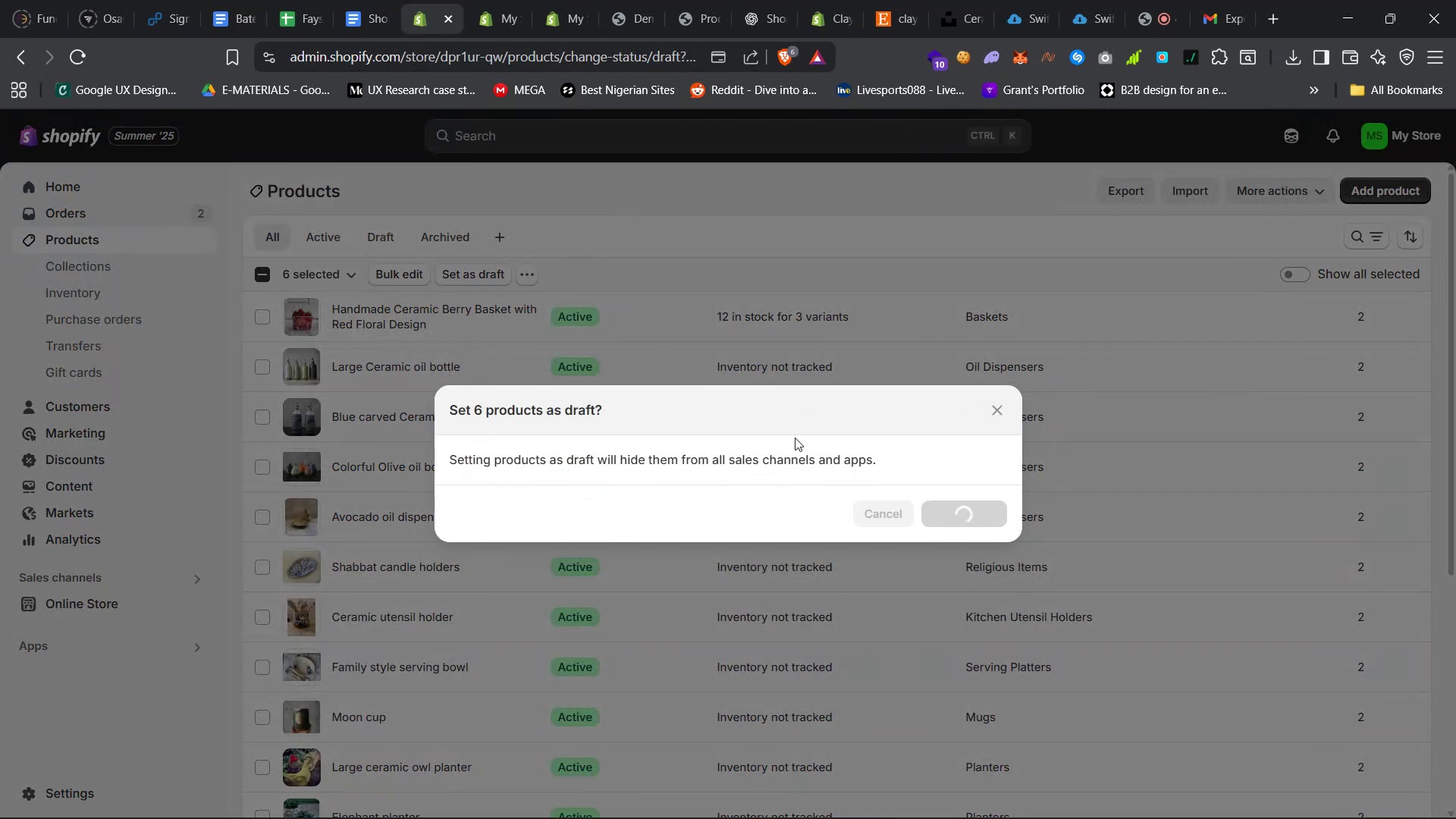 
left_click([480, 0])
 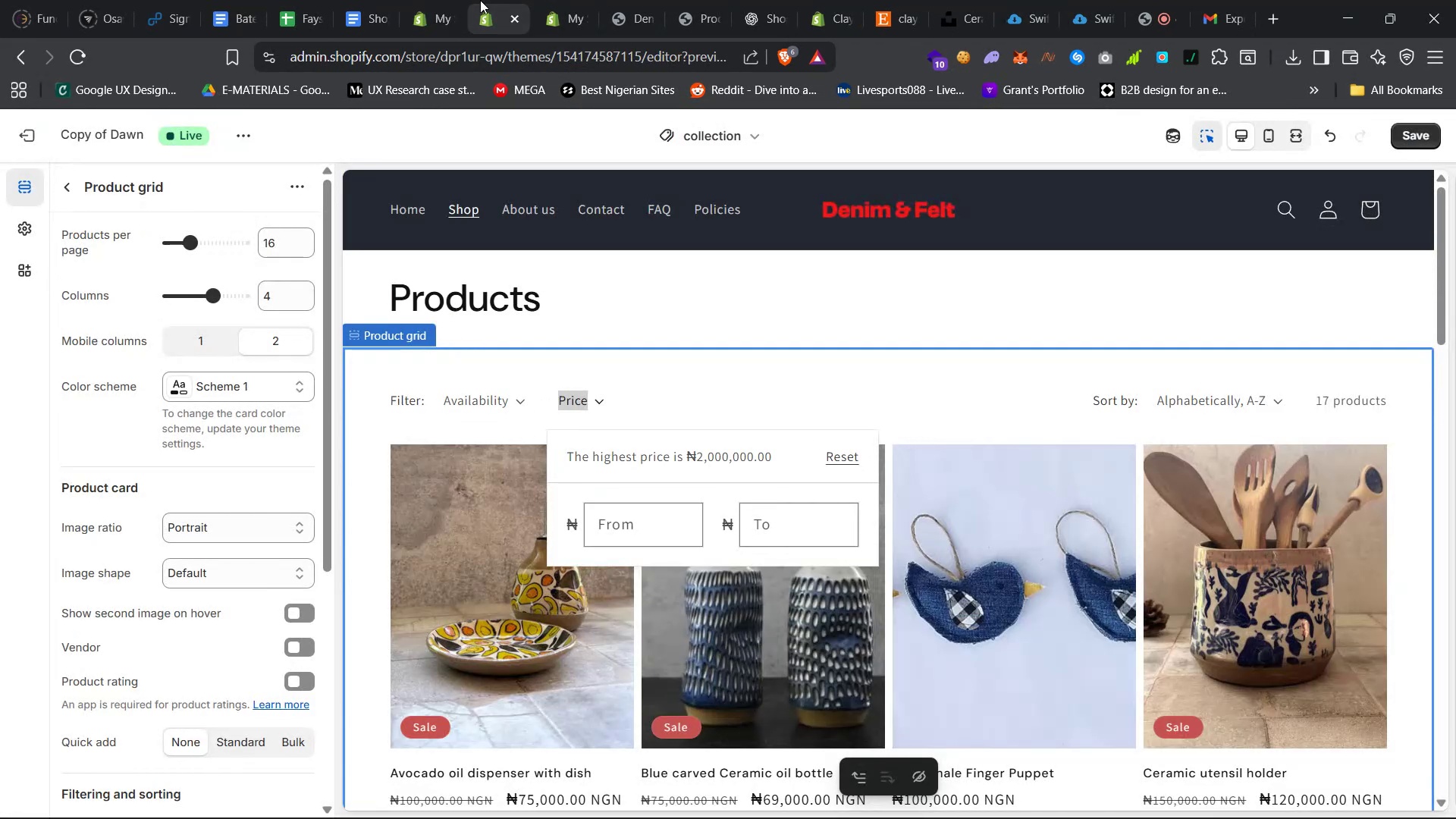 
mouse_move([520, 4])
 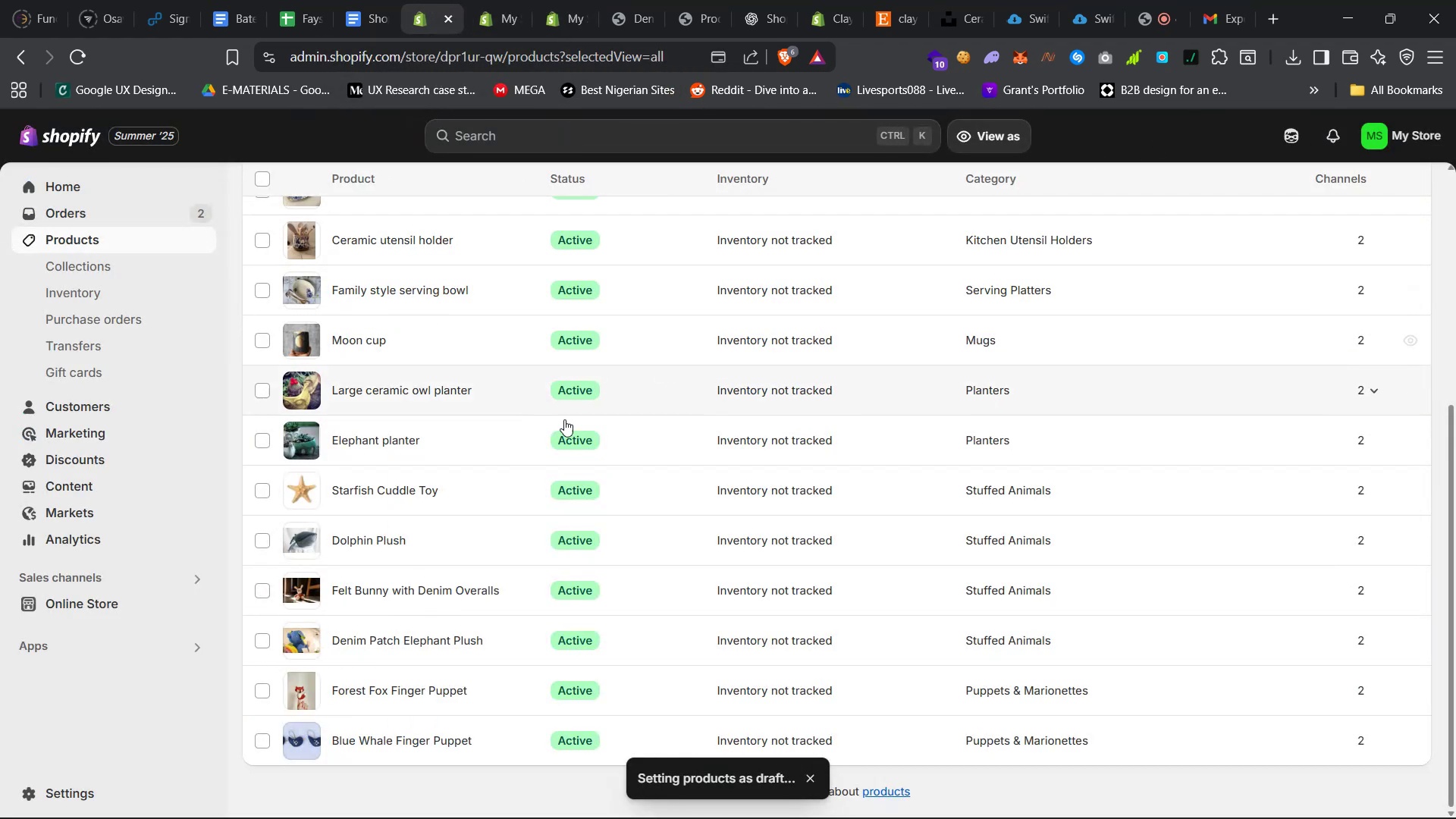 
scroll: coordinate [605, 614], scroll_direction: up, amount: 39.0
 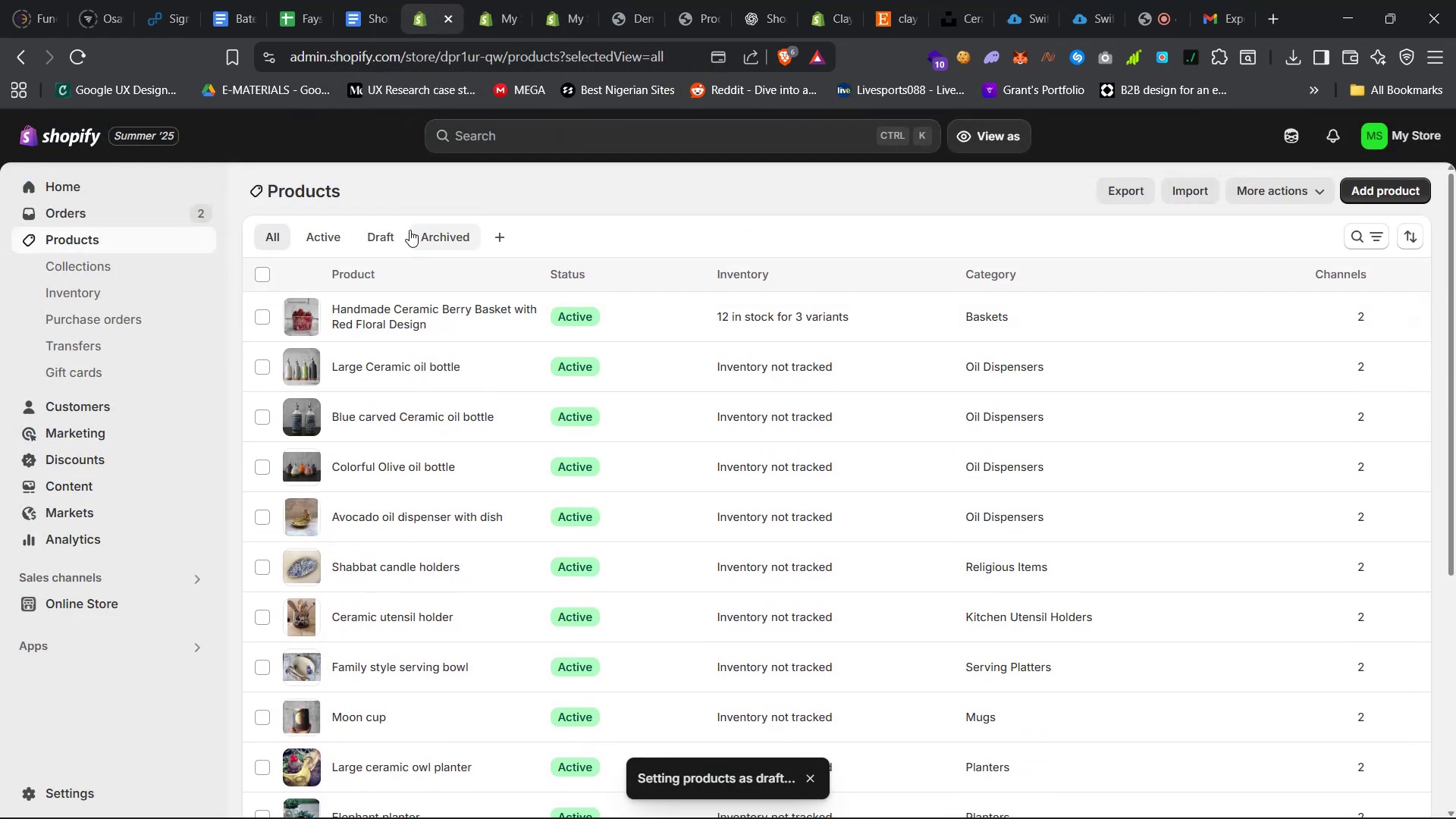 
left_click([388, 237])
 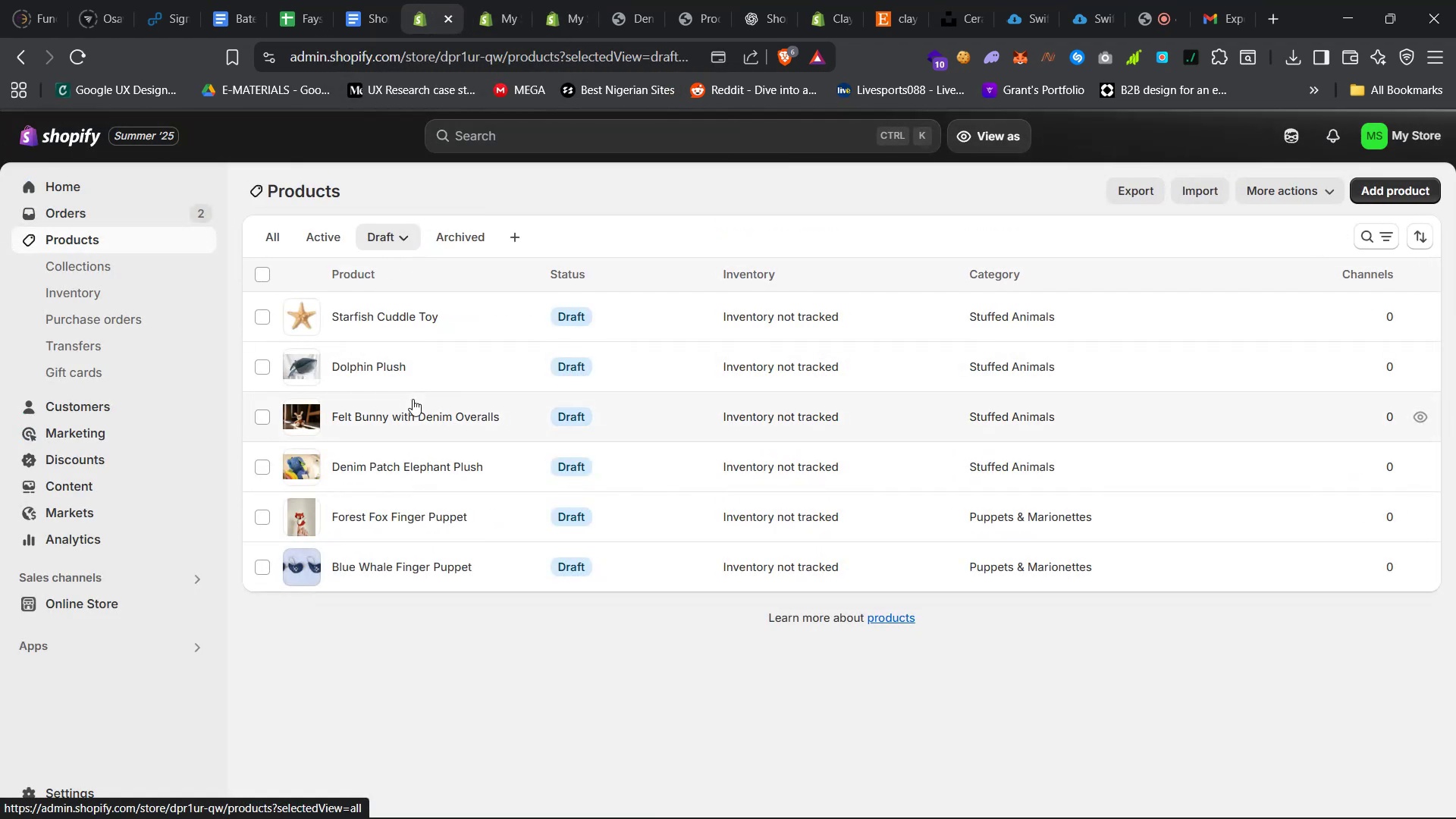 
left_click([259, 315])
 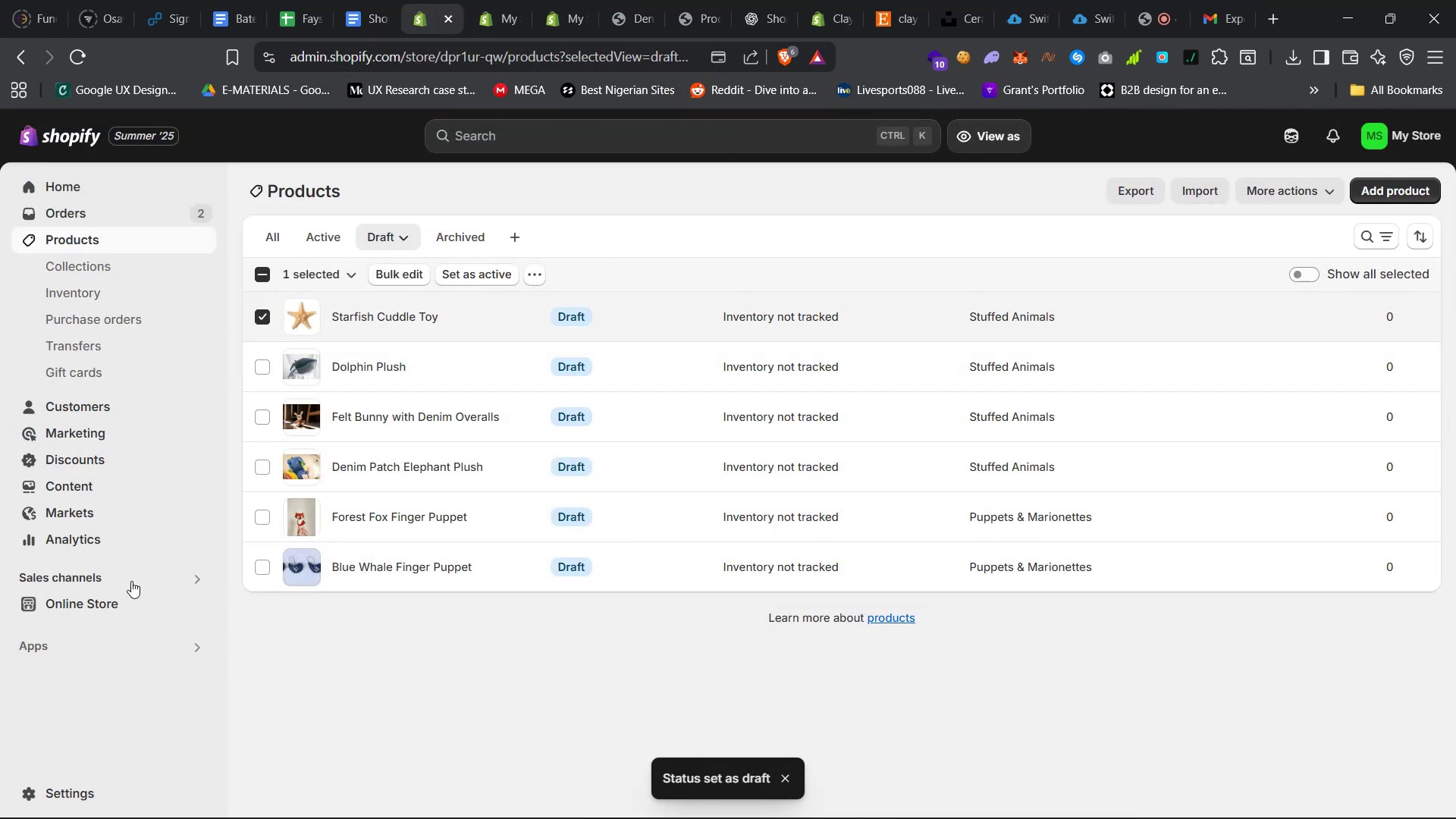 
left_click([108, 607])
 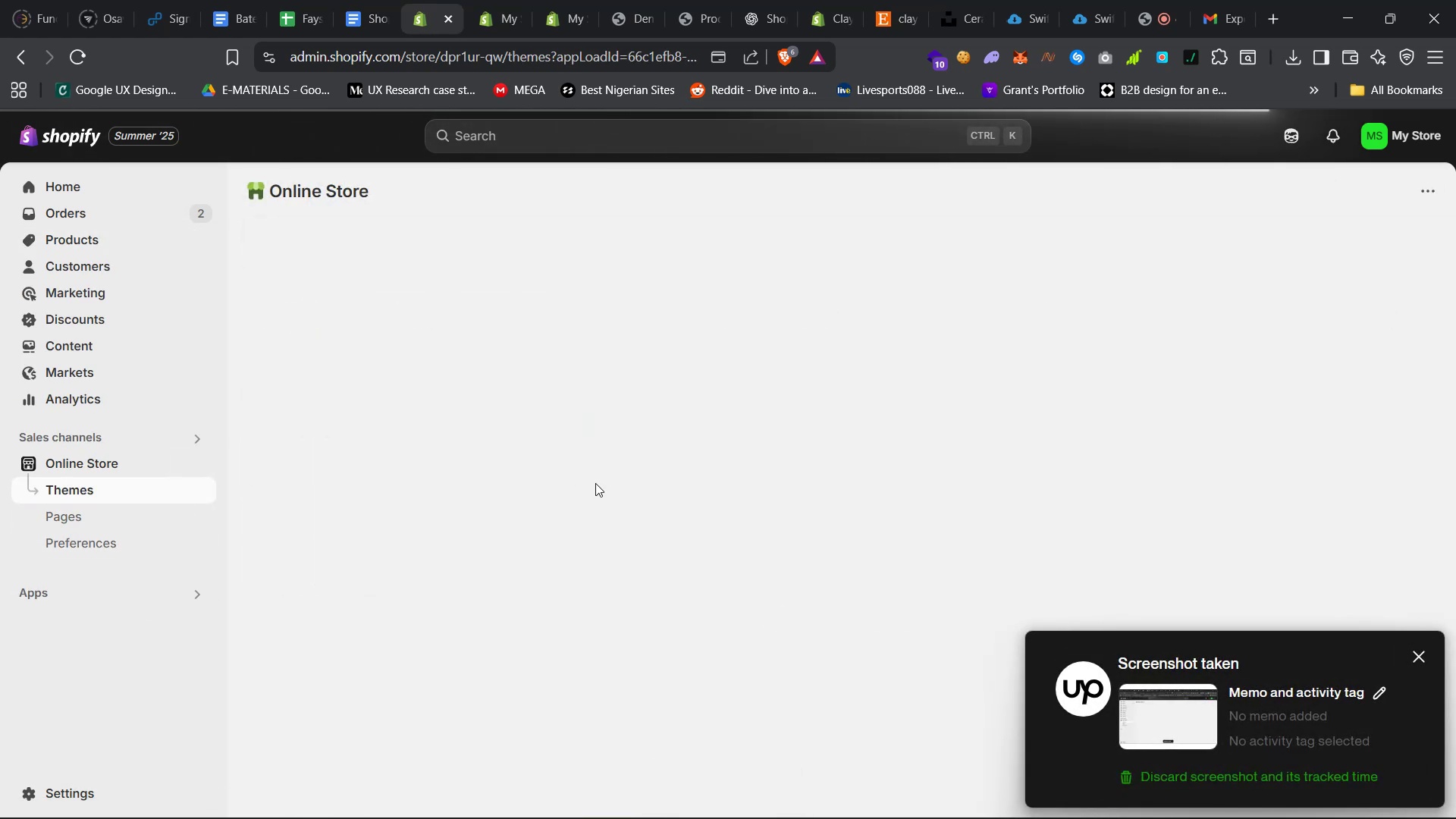 
wait(5.11)
 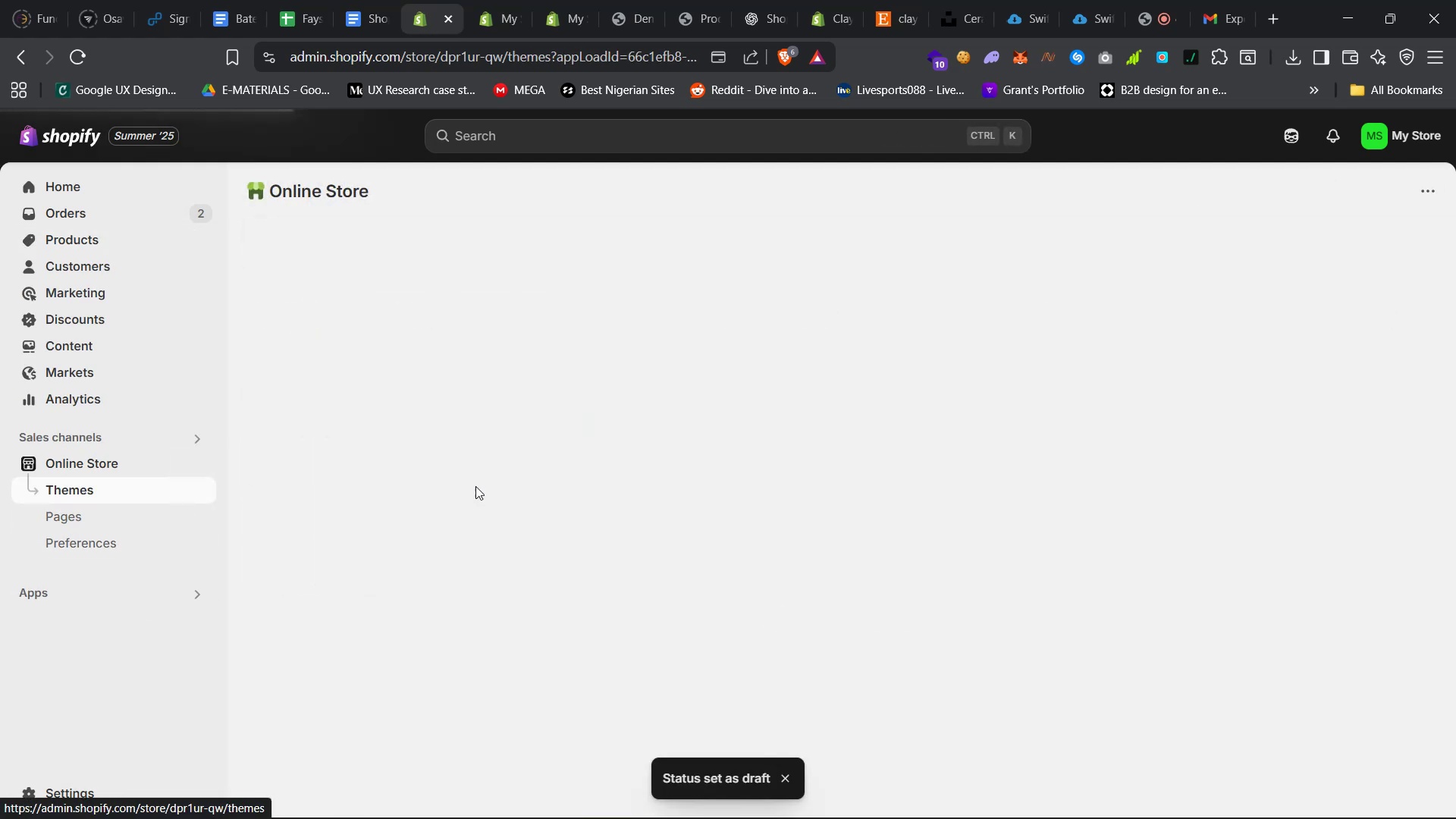 
scroll: coordinate [701, 394], scroll_direction: down, amount: 12.0
 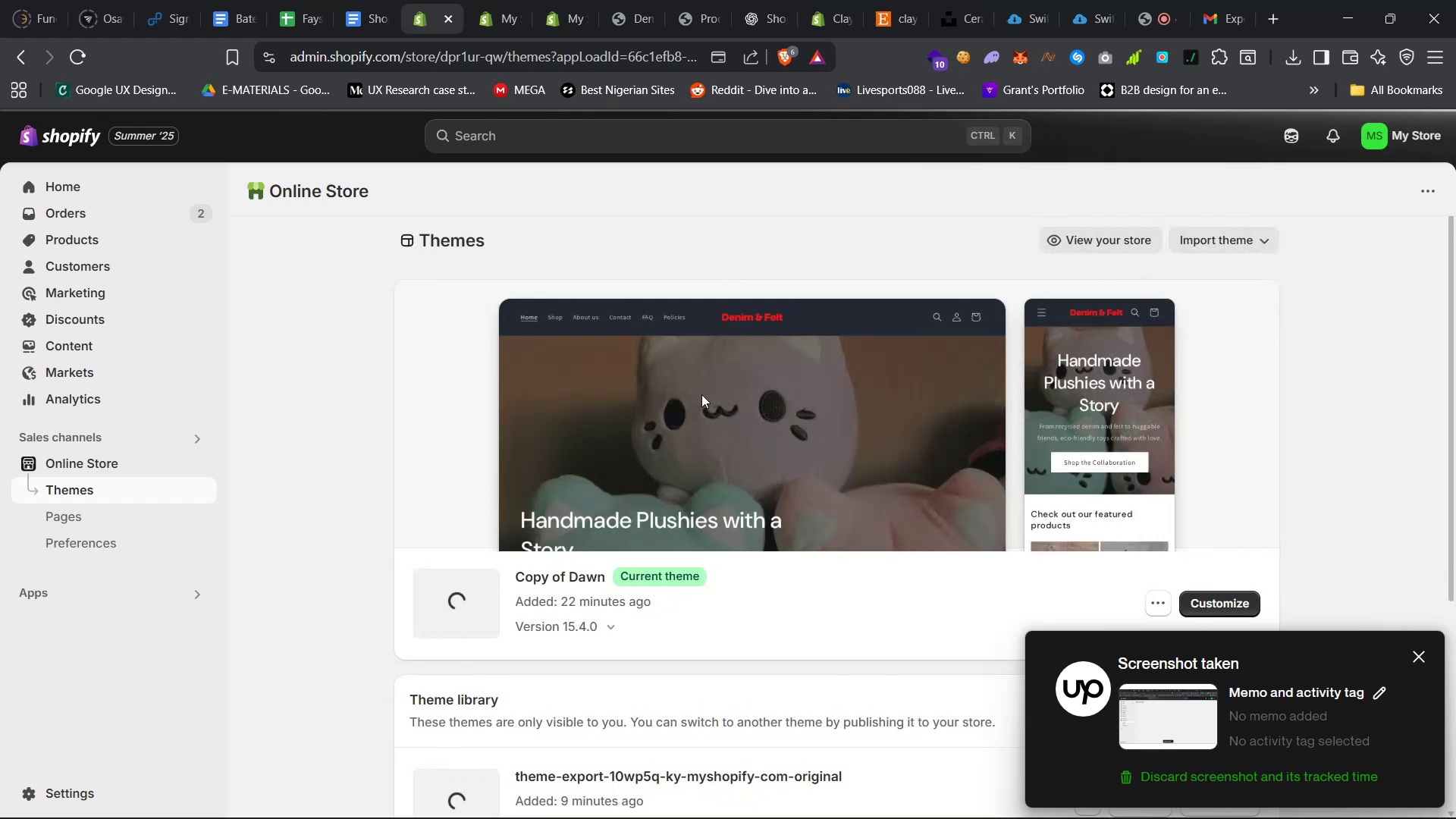 
wait(7.64)
 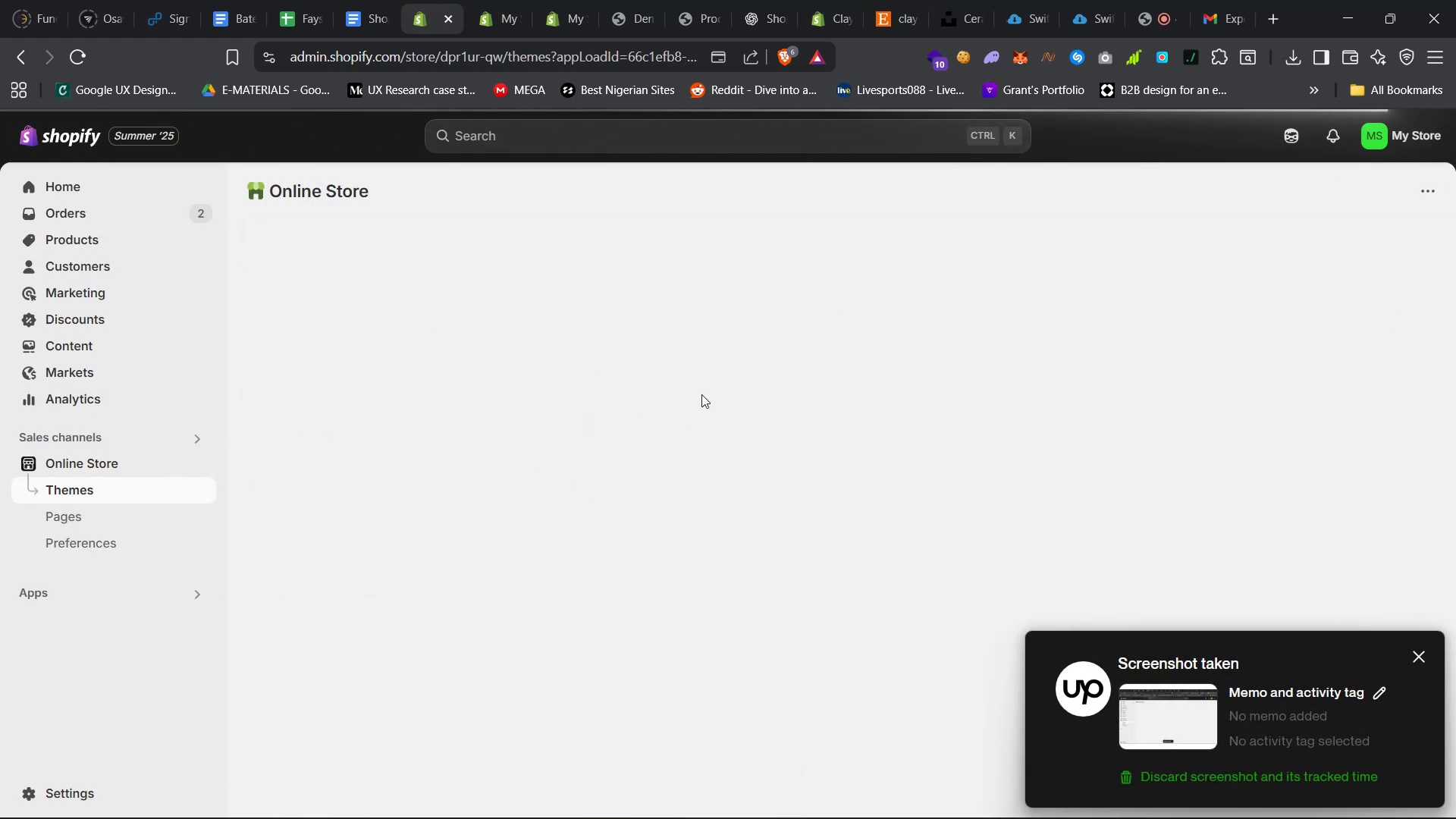 
scroll: coordinate [399, 513], scroll_direction: down, amount: 18.0
 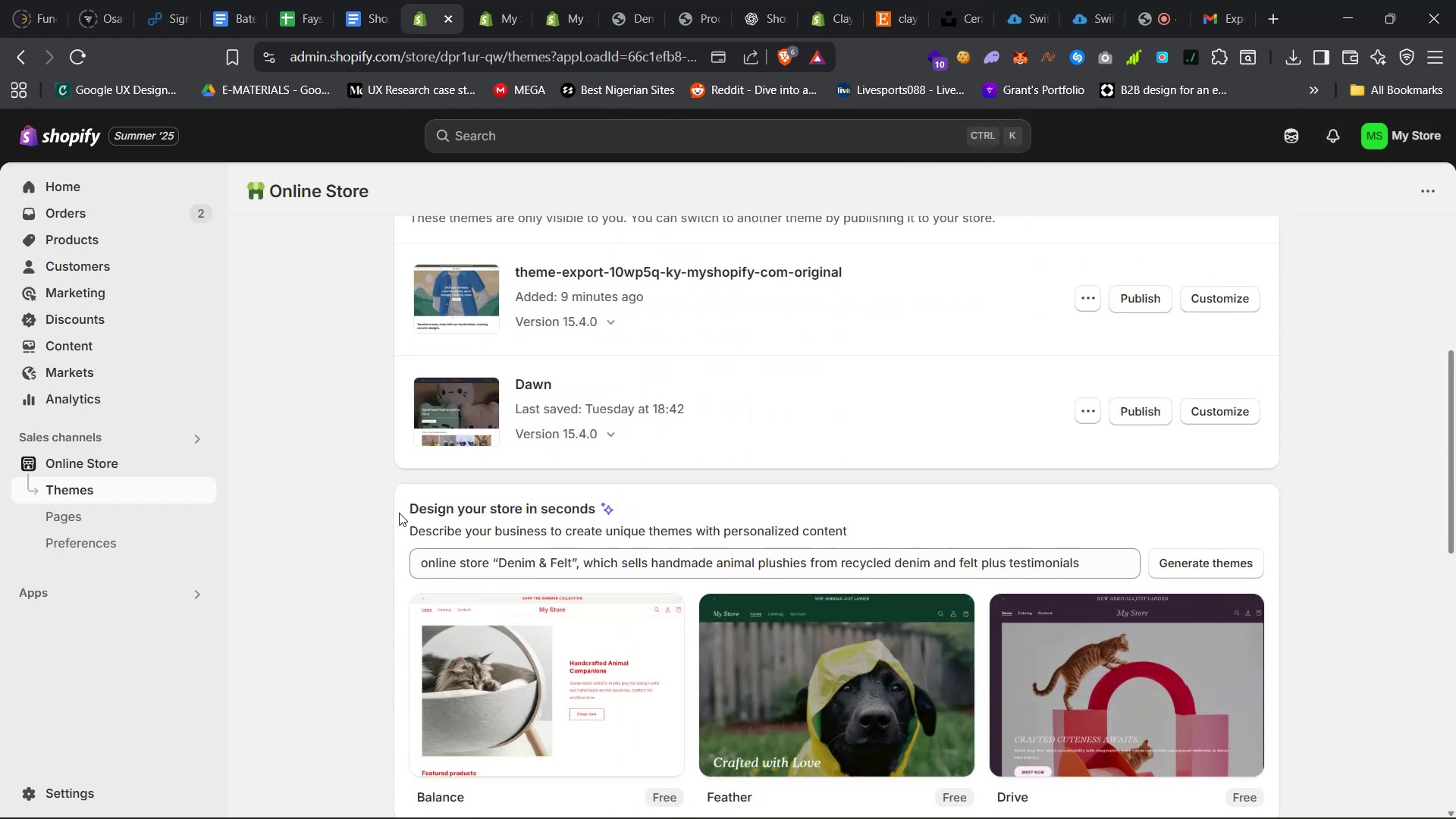 
scroll: coordinate [399, 513], scroll_direction: up, amount: 14.0
 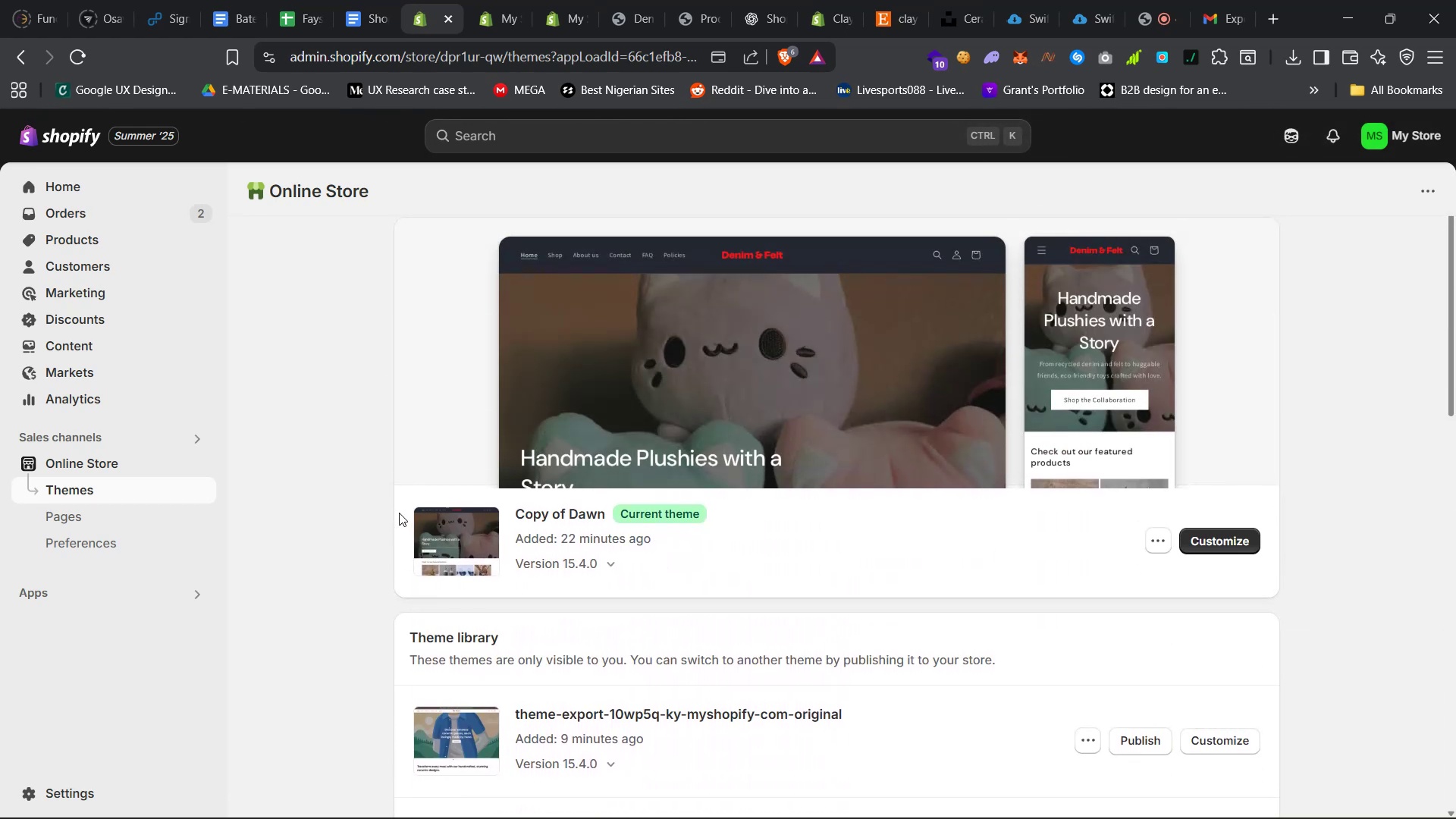 
scroll: coordinate [365, 513], scroll_direction: down, amount: 18.0
 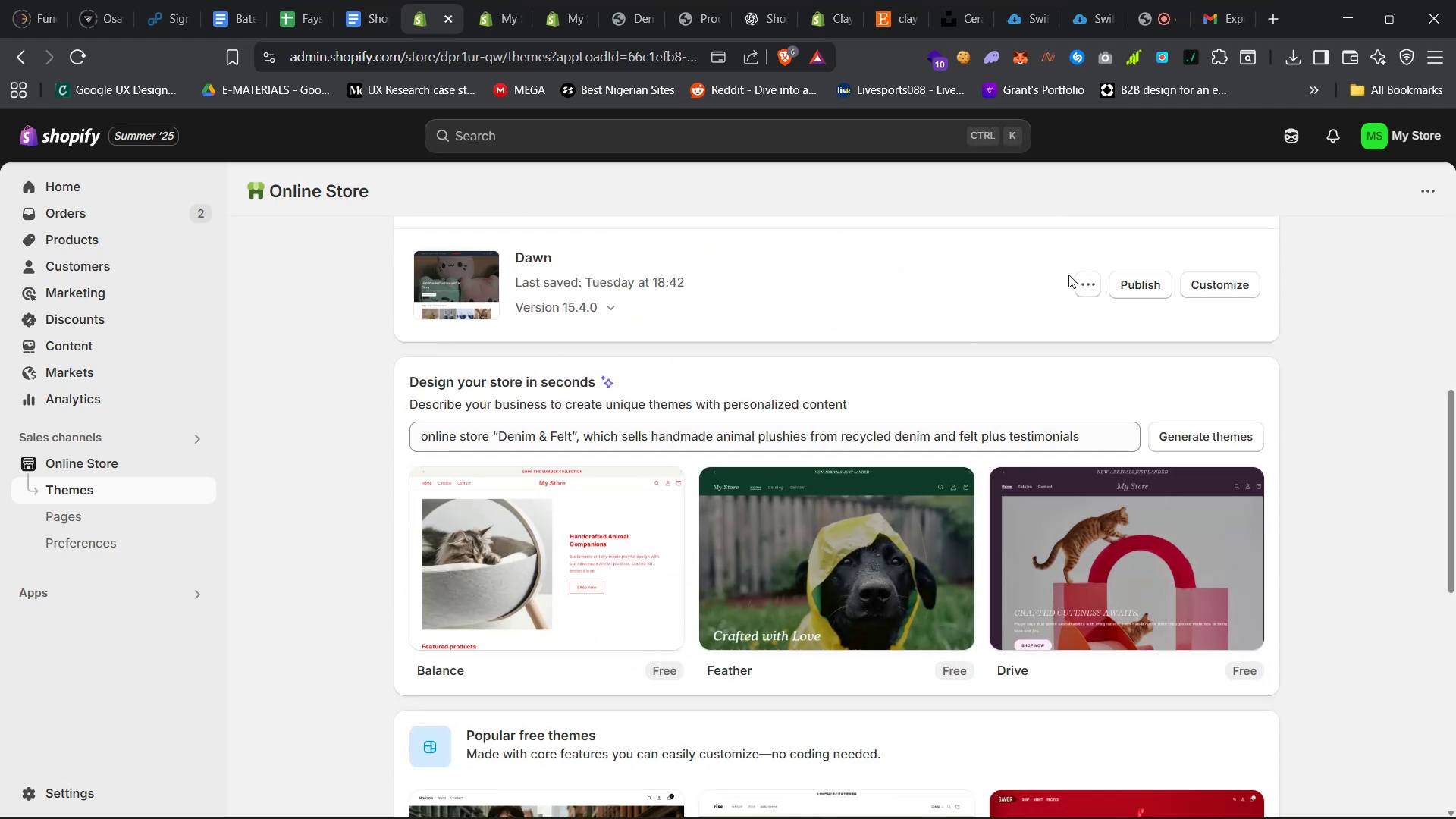 
left_click([1085, 287])
 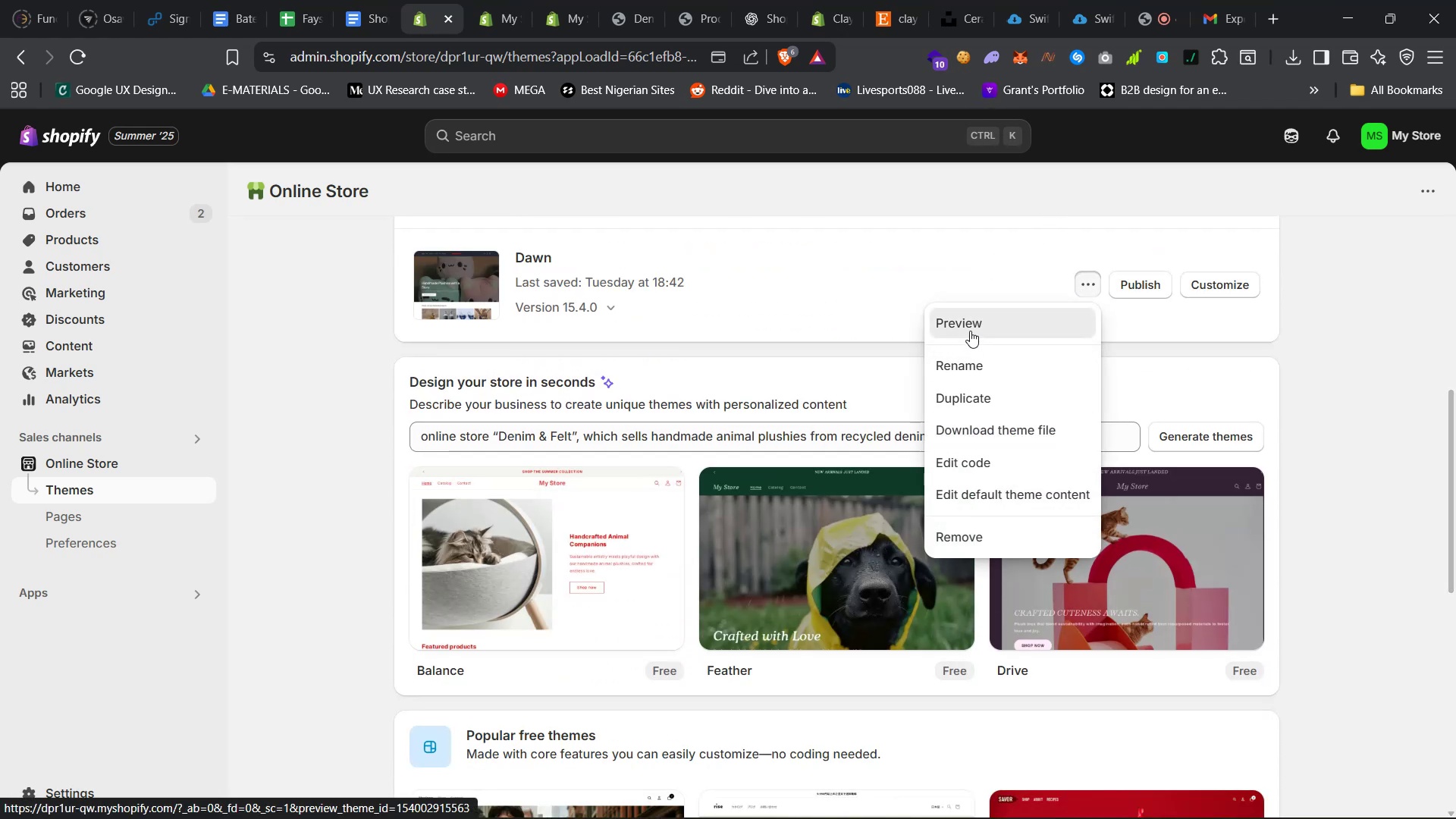 
left_click([986, 347])
 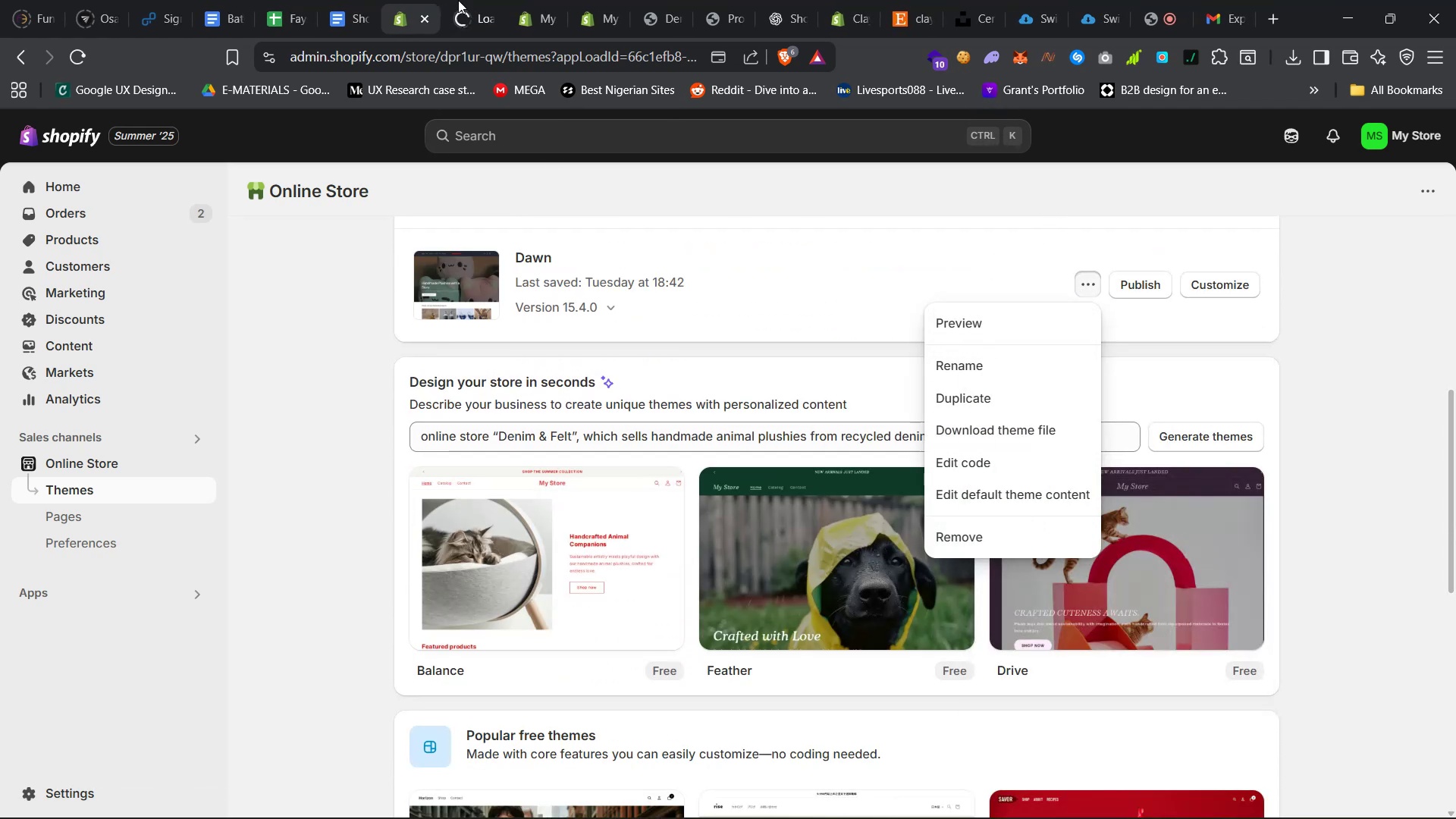 
left_click([468, 0])
 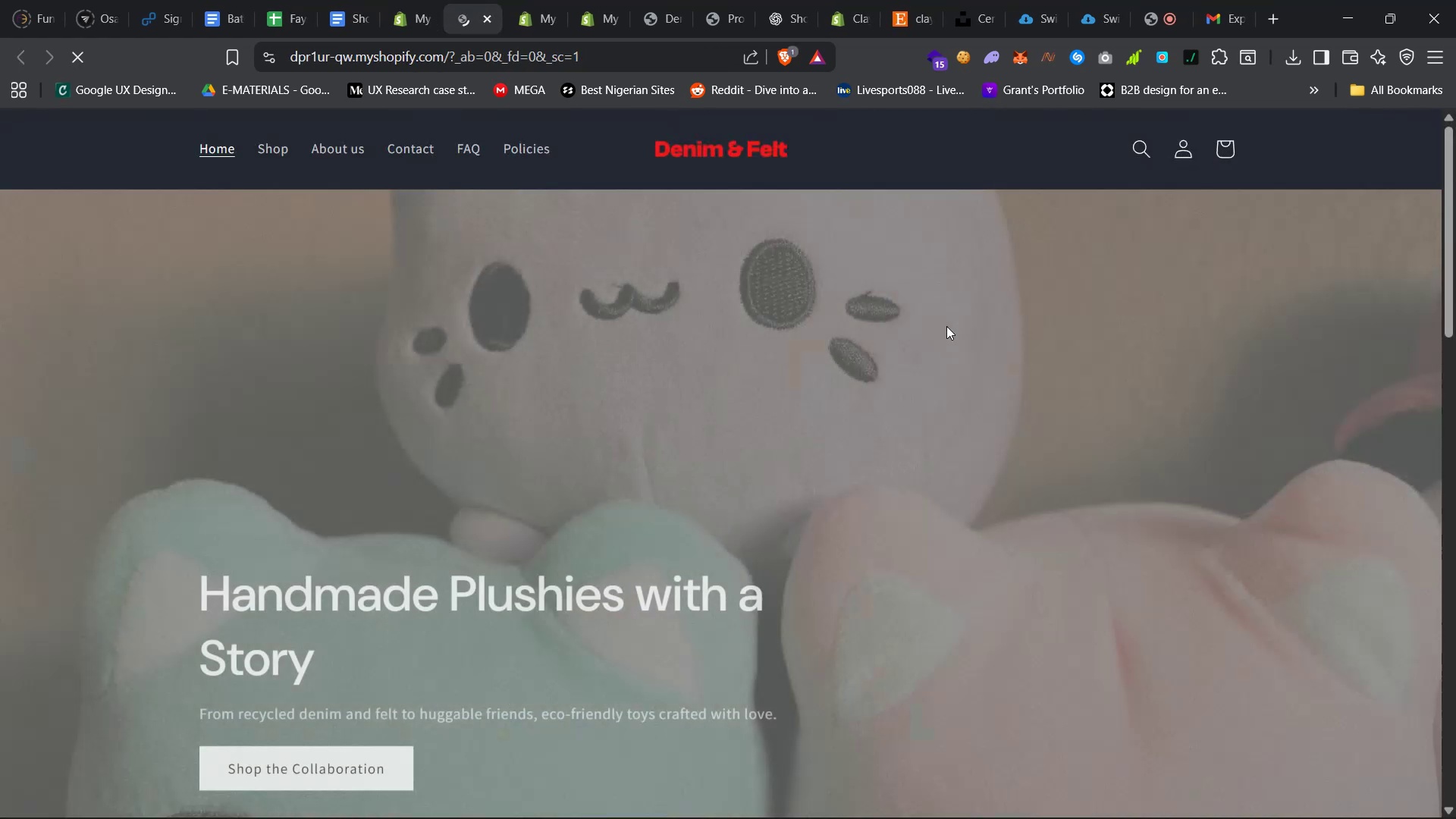 
scroll: coordinate [913, 337], scroll_direction: down, amount: 33.0
 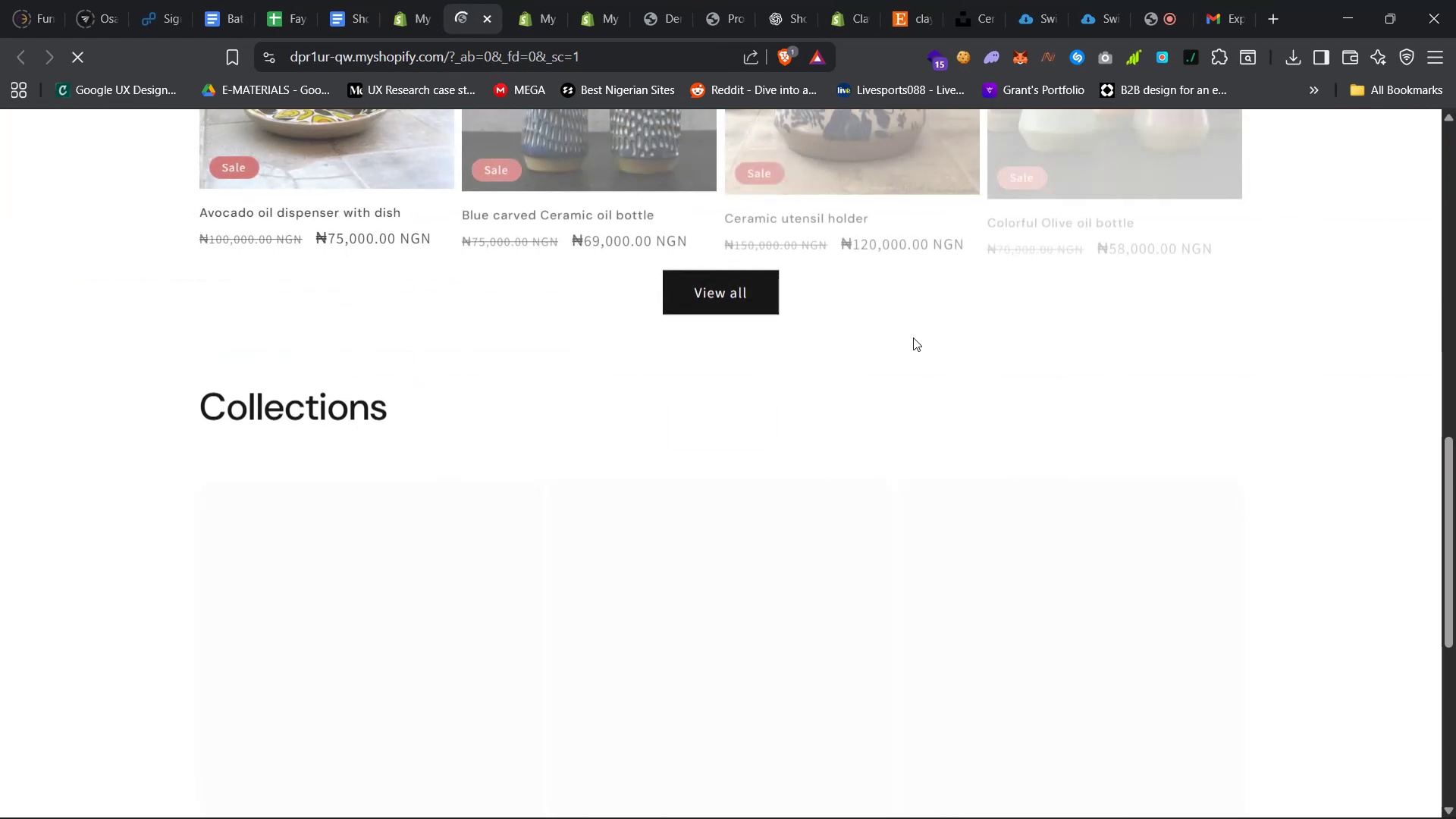 
scroll: coordinate [913, 337], scroll_direction: up, amount: 12.0
 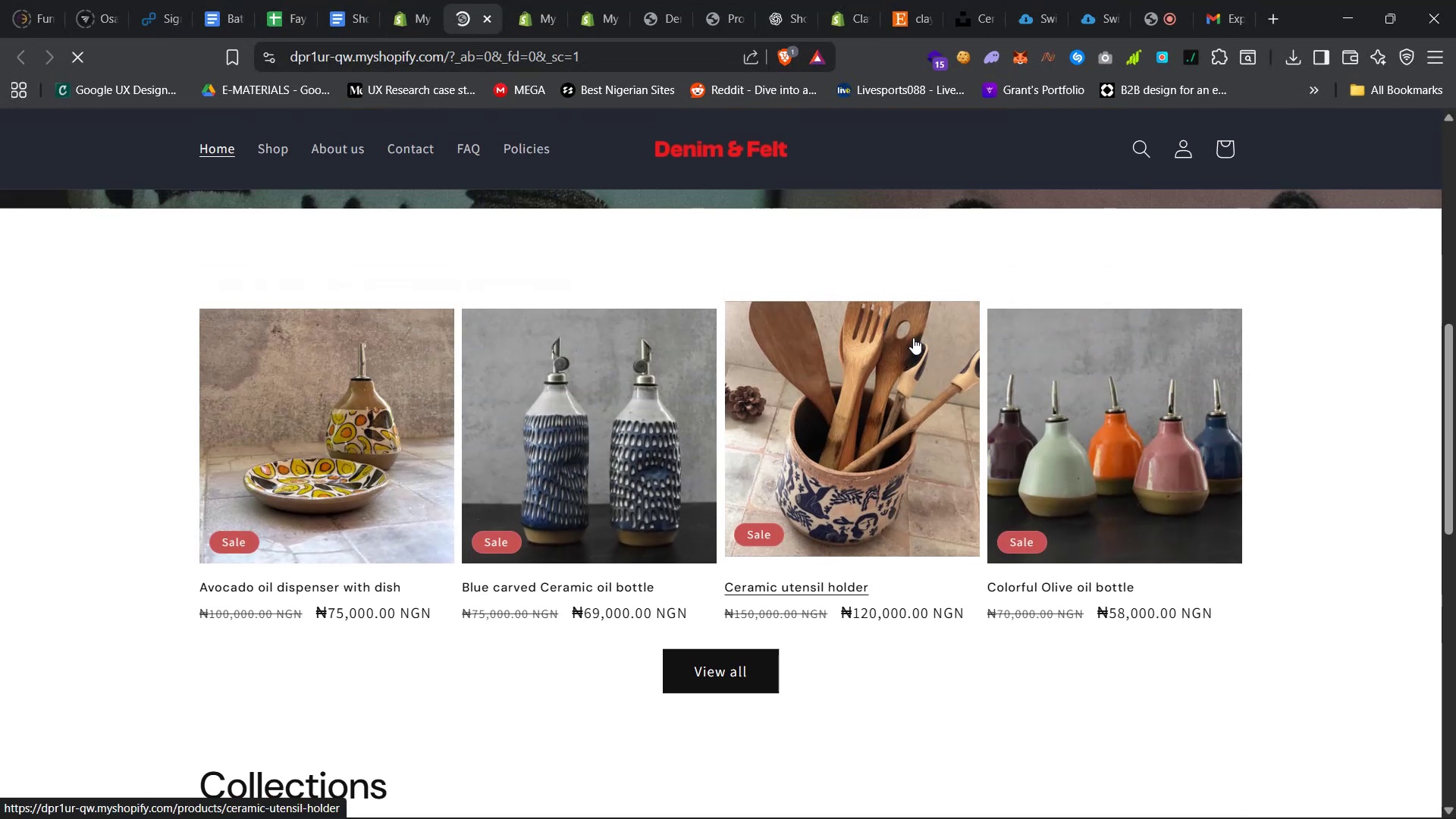 
scroll: coordinate [915, 340], scroll_direction: down, amount: 18.0
 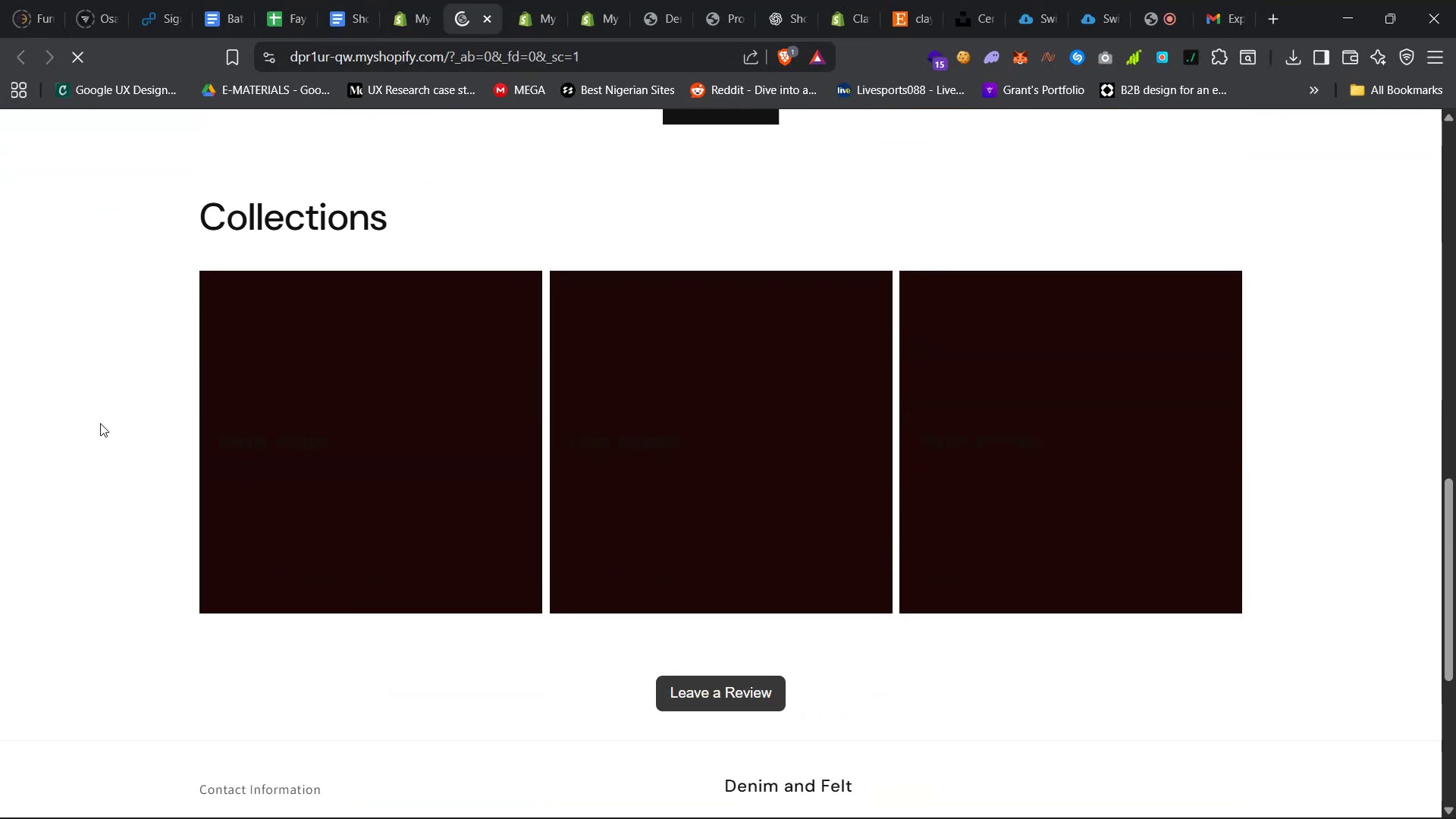 
wait(12.47)
 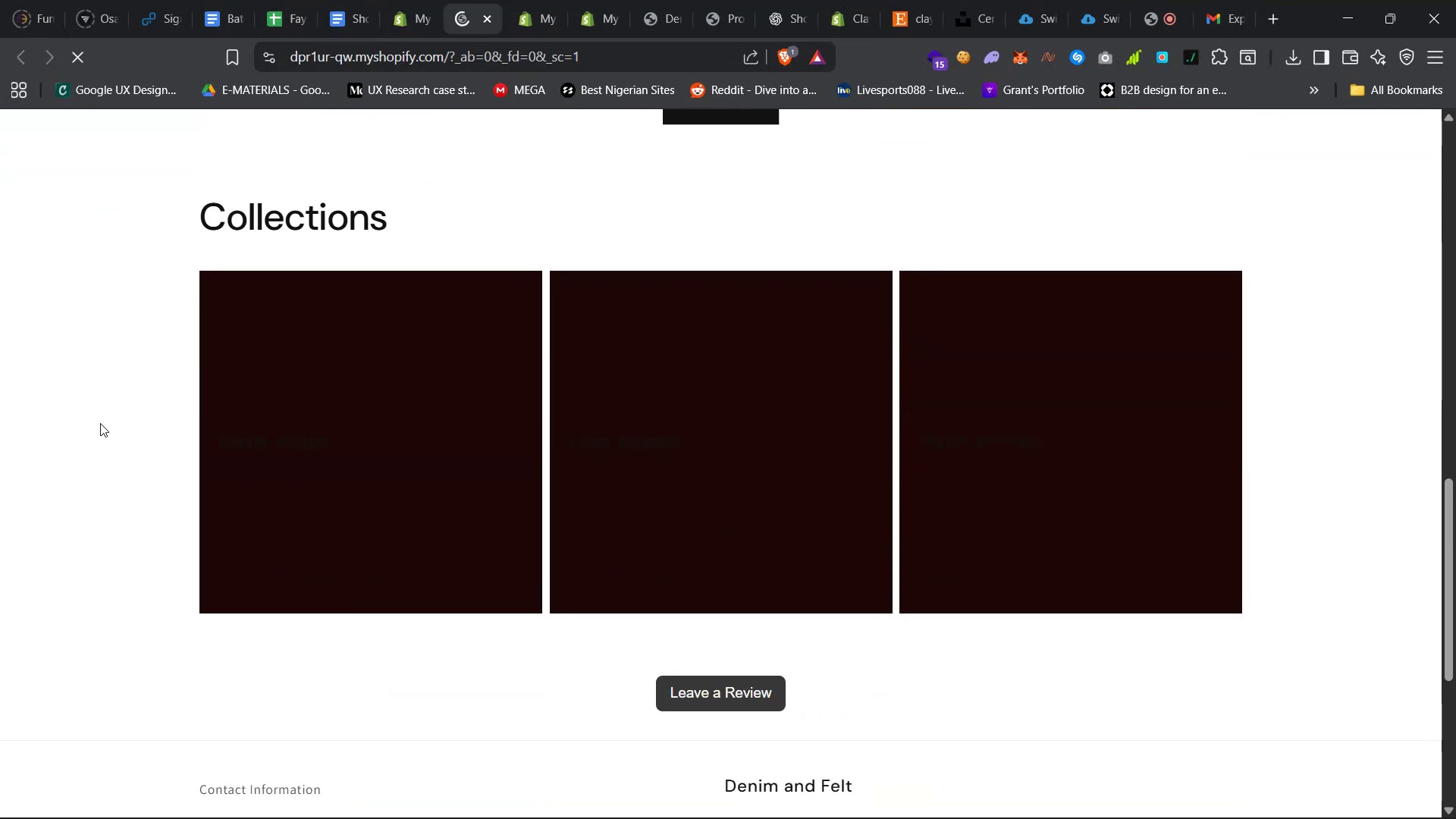 
scroll: coordinate [289, 410], scroll_direction: up, amount: 39.0
 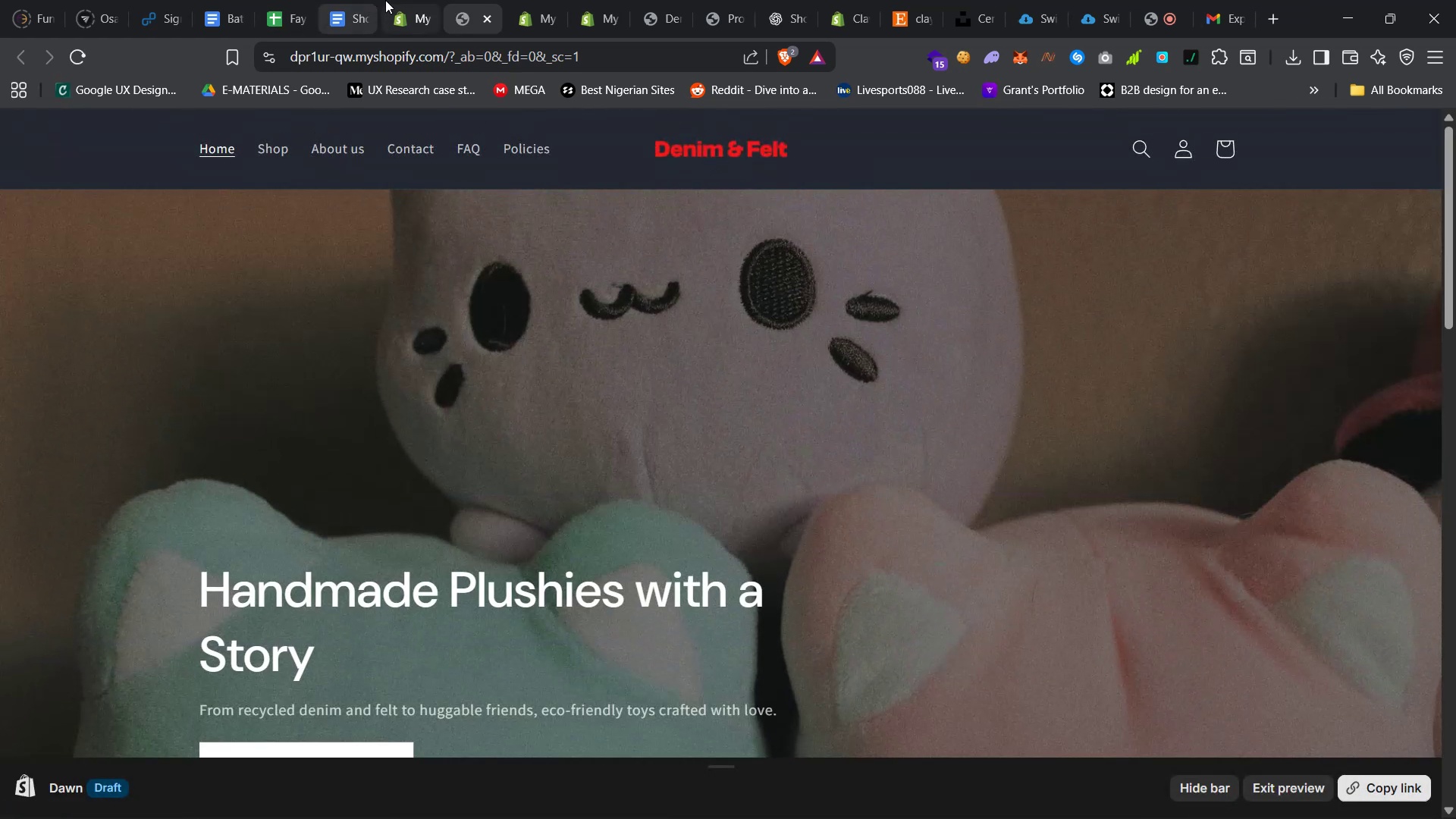 
left_click([407, 0])
 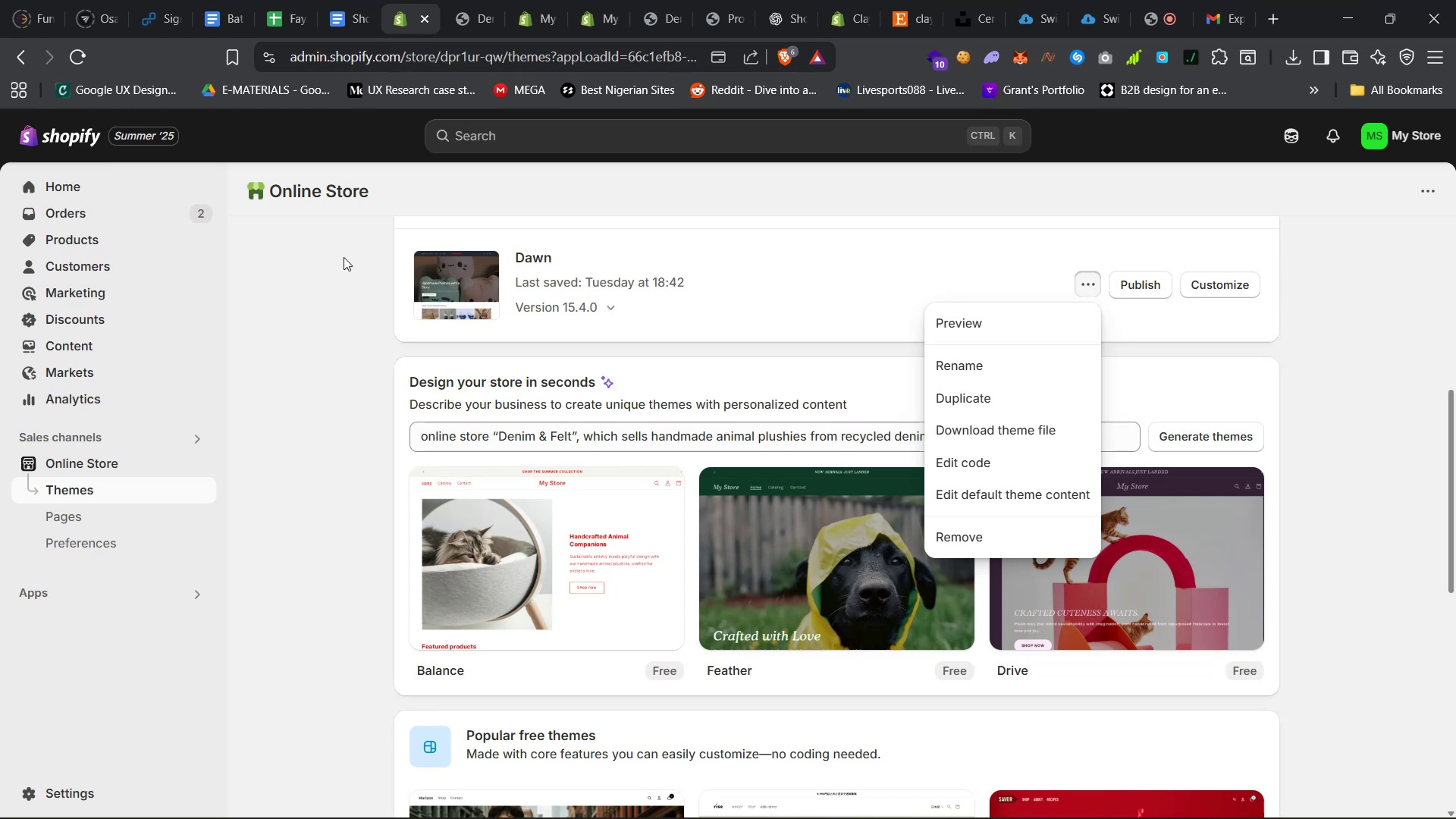 
wait(11.52)
 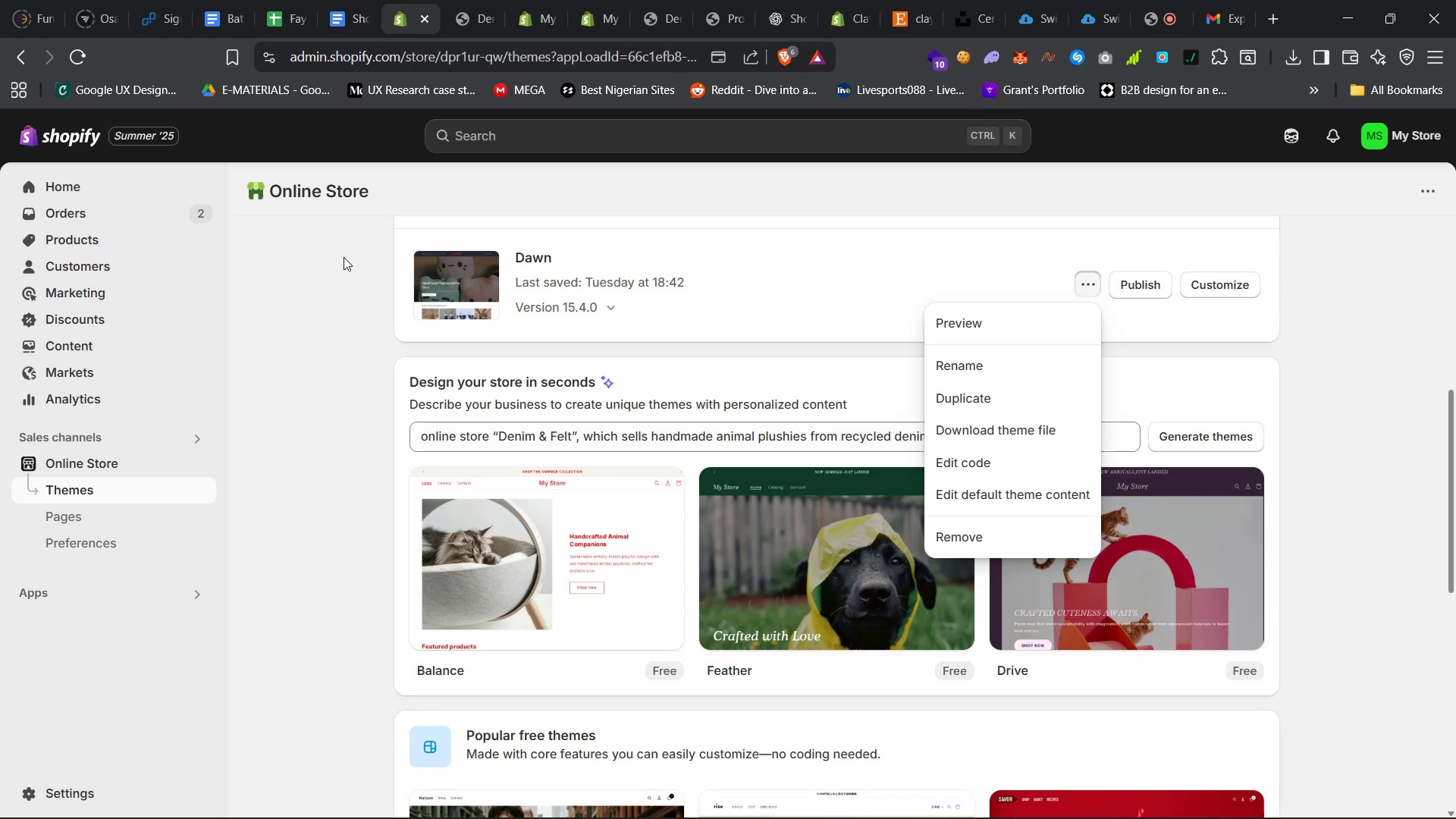 
left_click([889, 225])
 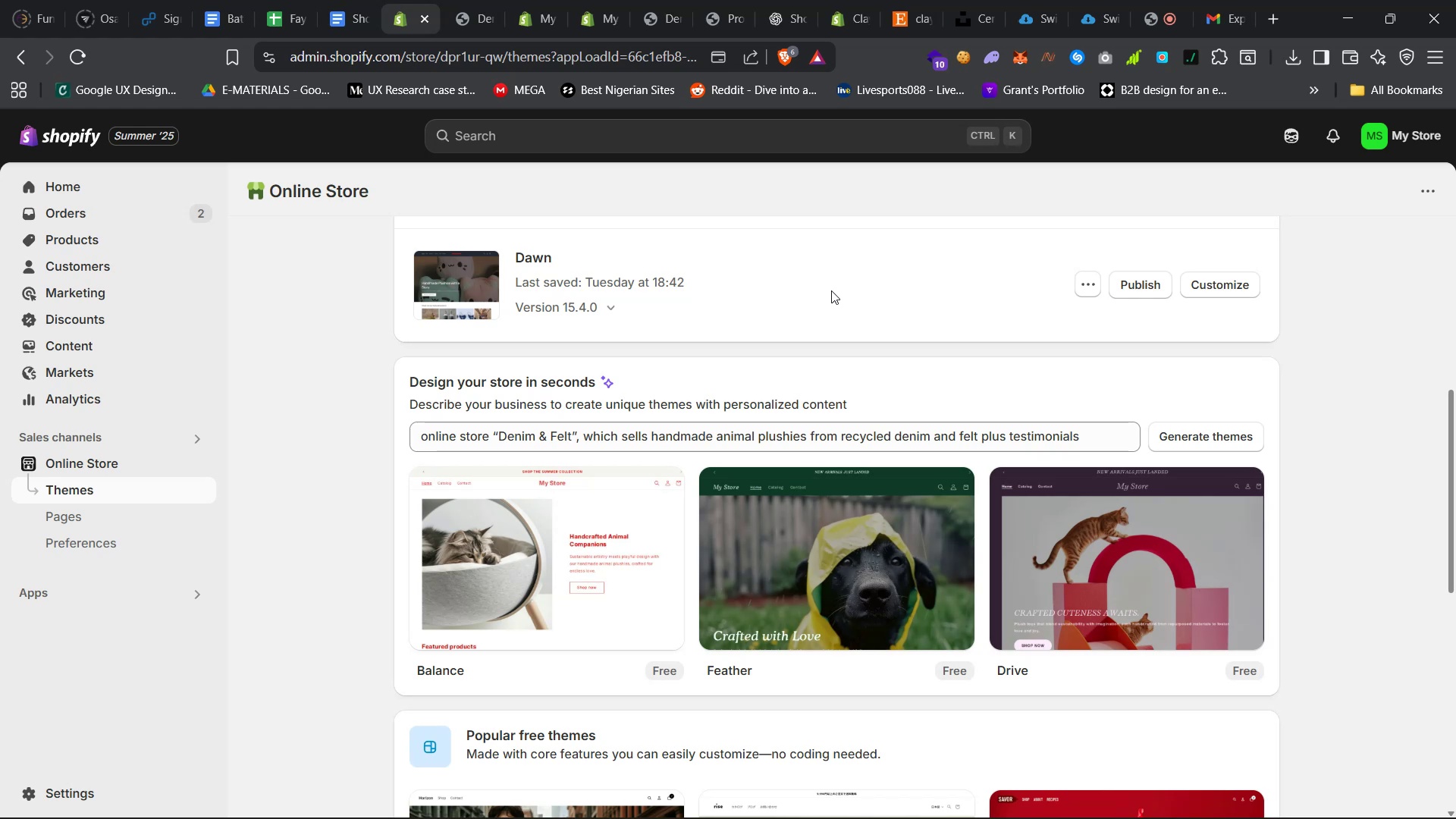 
wait(8.5)
 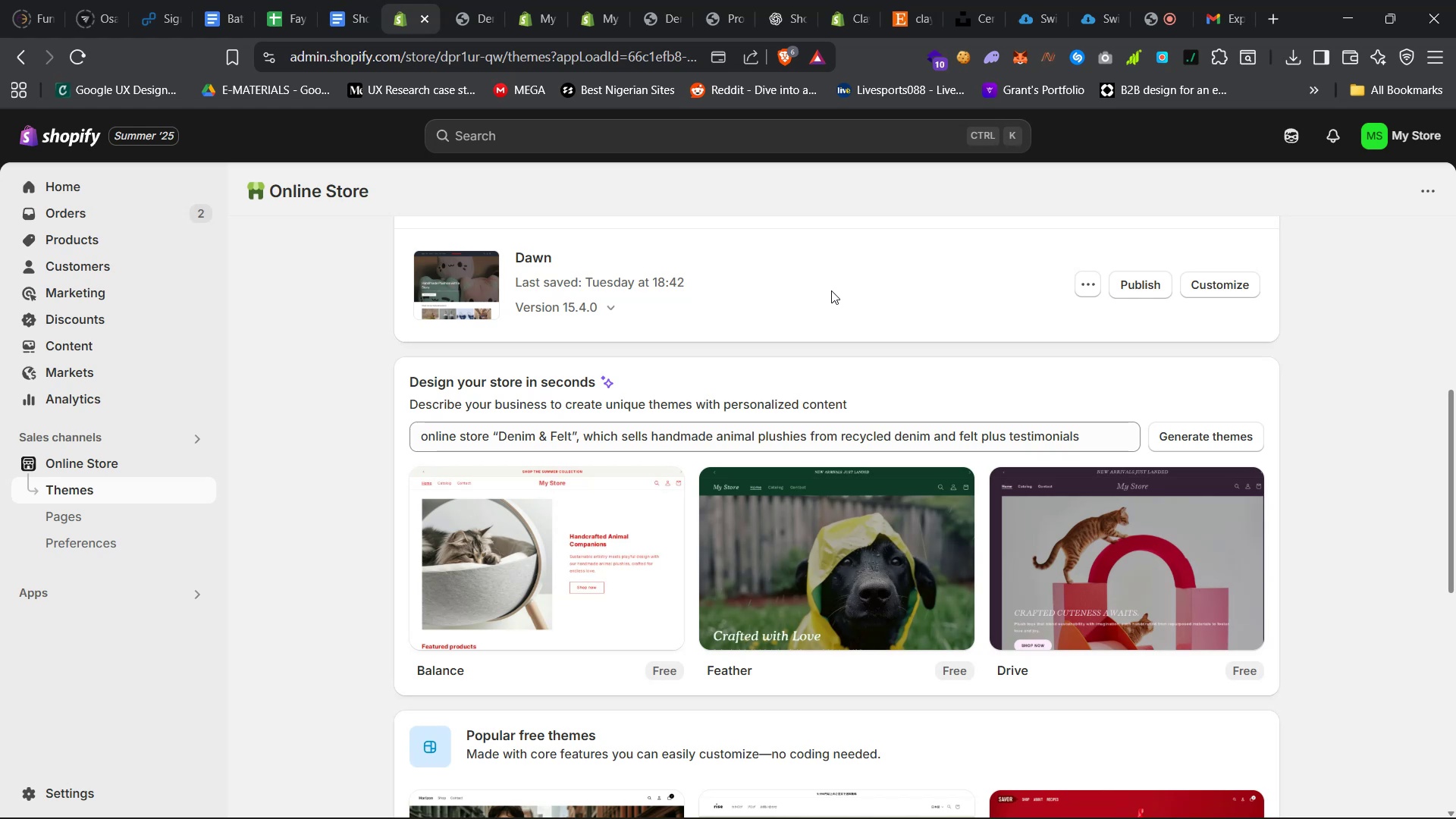 
type(a)
key(Backspace)
key(Backspace)
type(everything doesnt work well because if i add)
key(Backspace)
key(Backspace)
key(Backspace)
type(hide site a products so site b can shpw)
key(Backspace)
key(Backspace)
type(ow...if client views site a as a preview link or whatever, they cant see products on sir)
key(Backspace)
type(te a...maybe i'll just stick to my free trial)
 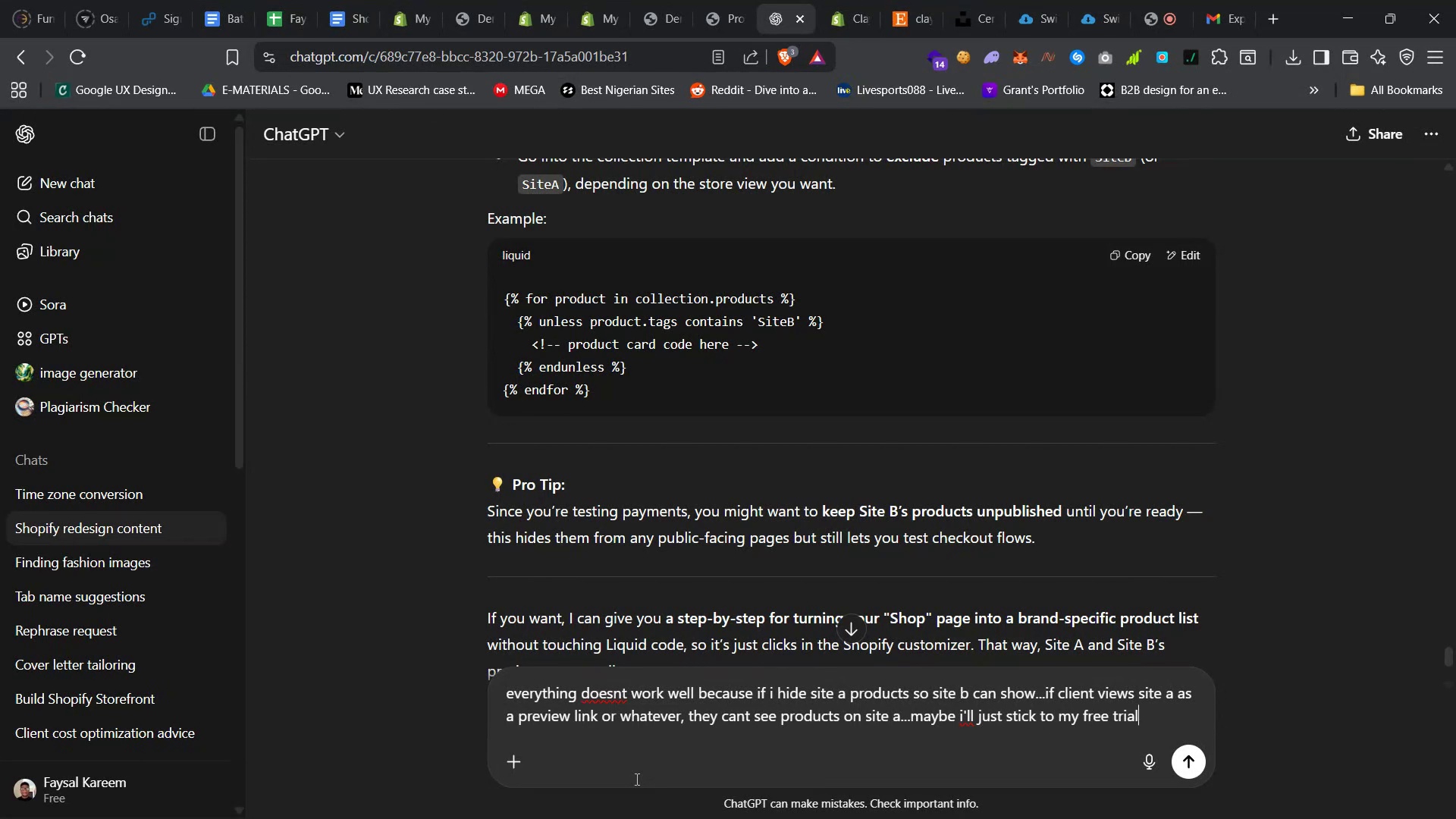 
key(Enter)
 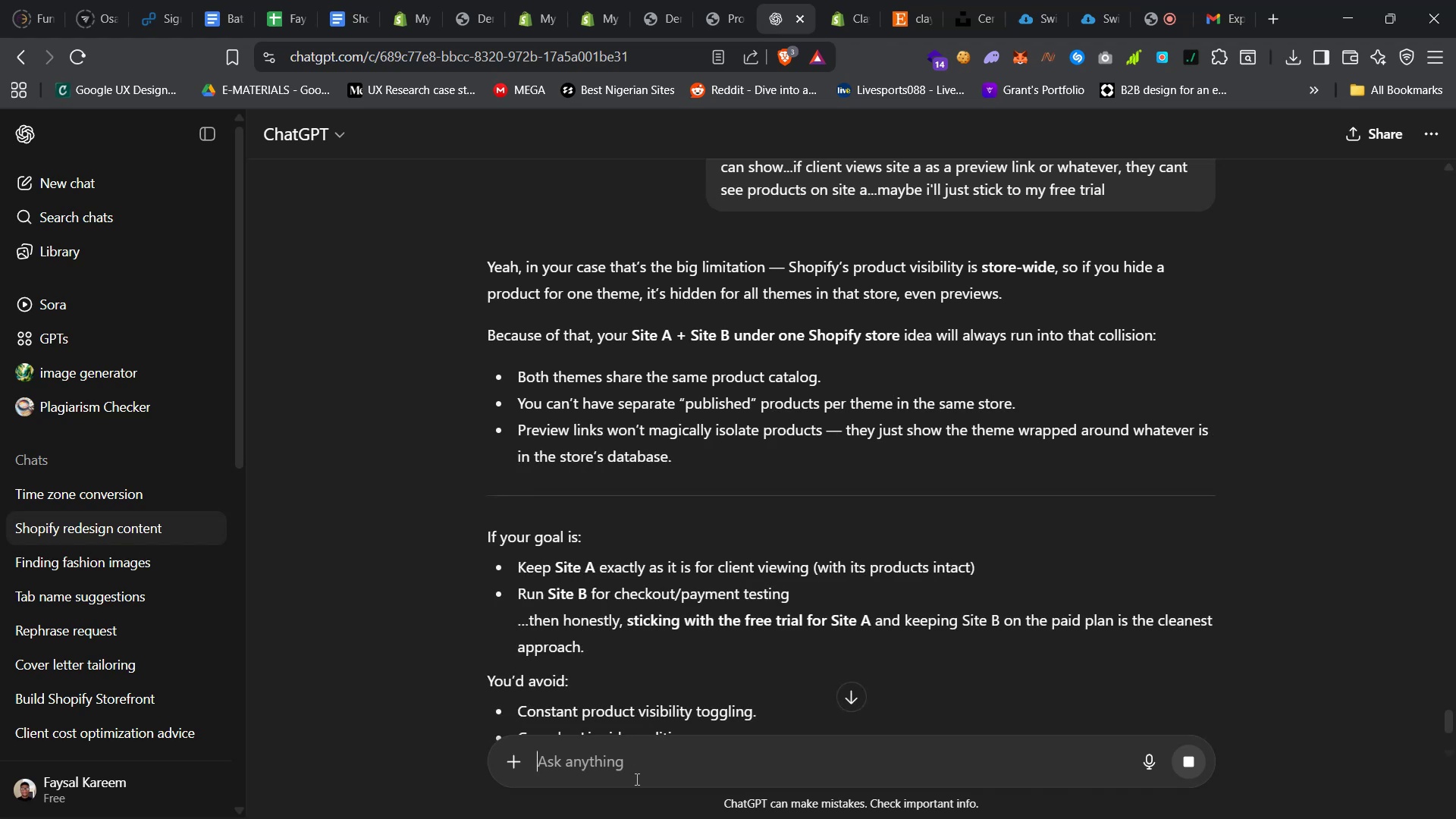 
wait(11.75)
 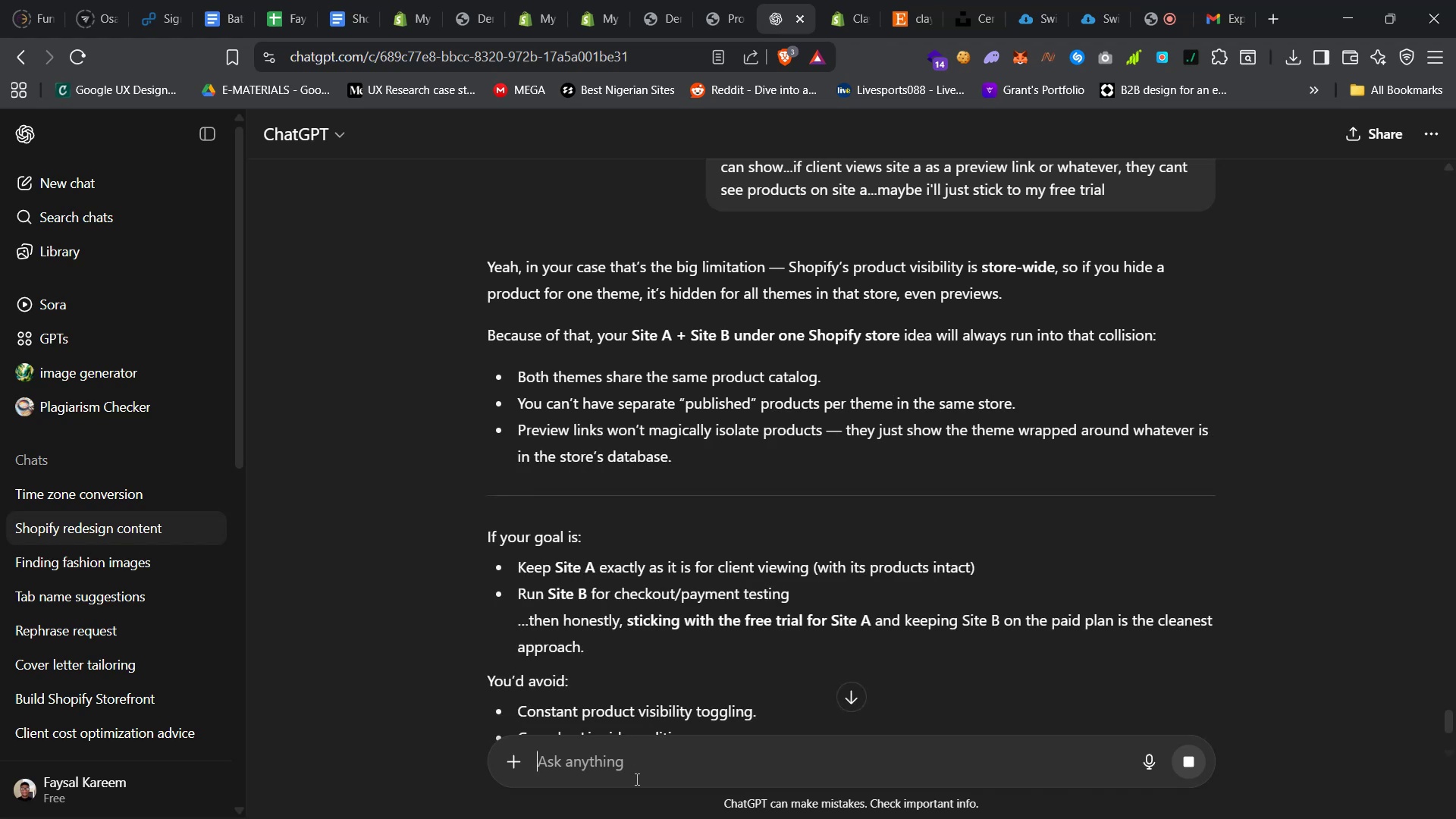 
scroll: coordinate [893, 567], scroll_direction: down, amount: 12.0
 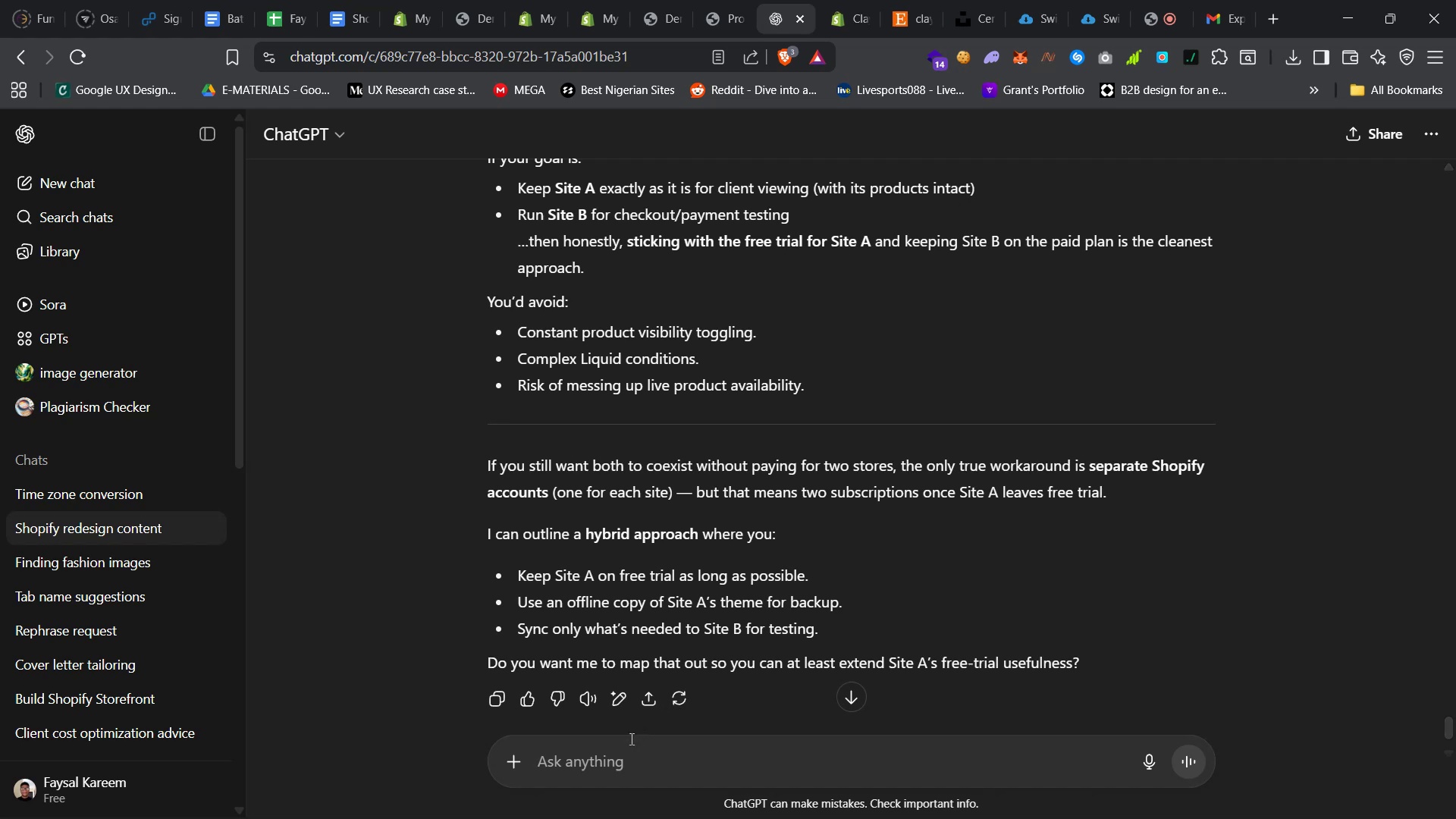 
wait(5.55)
 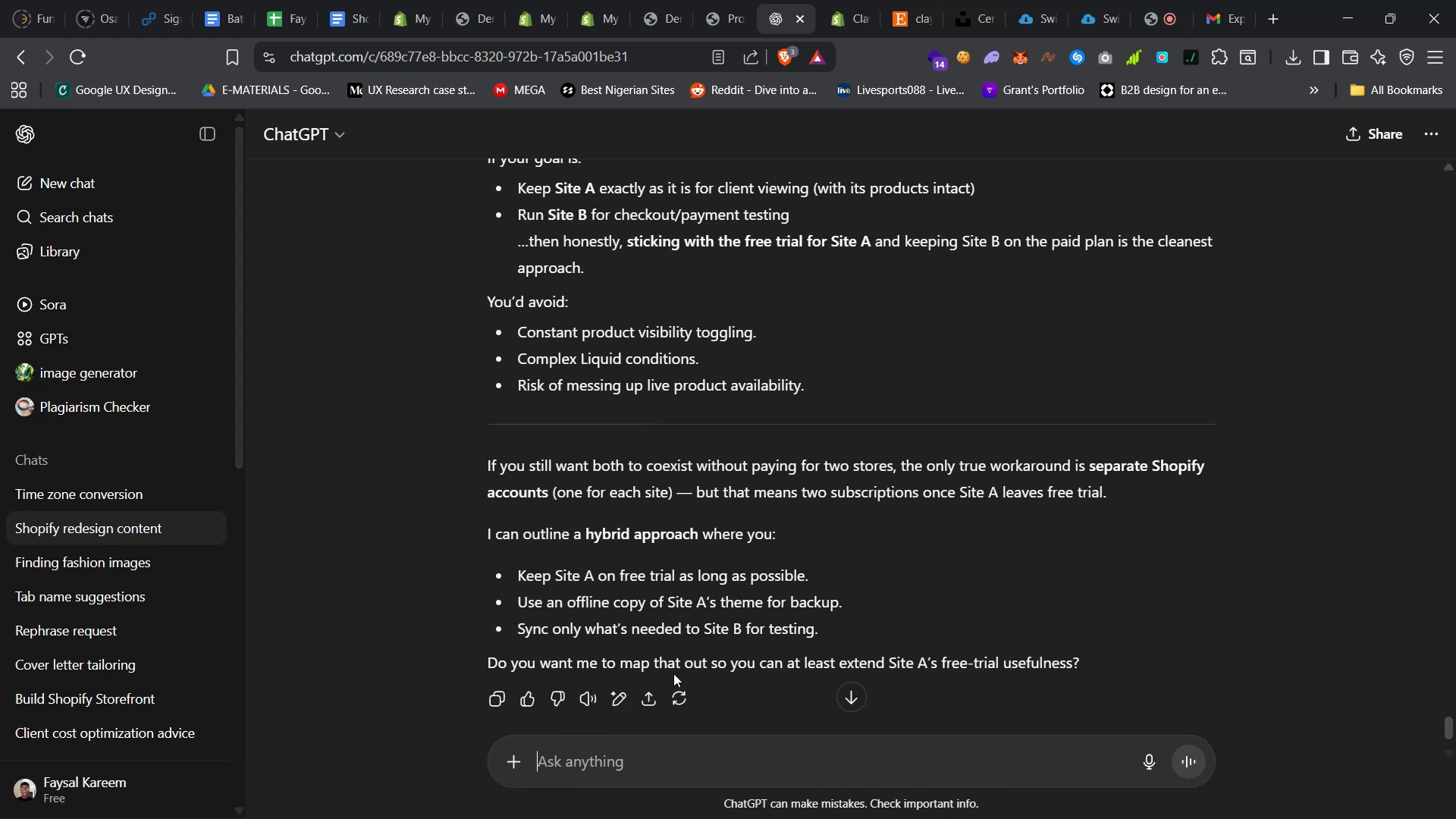 
left_click([612, 756])
 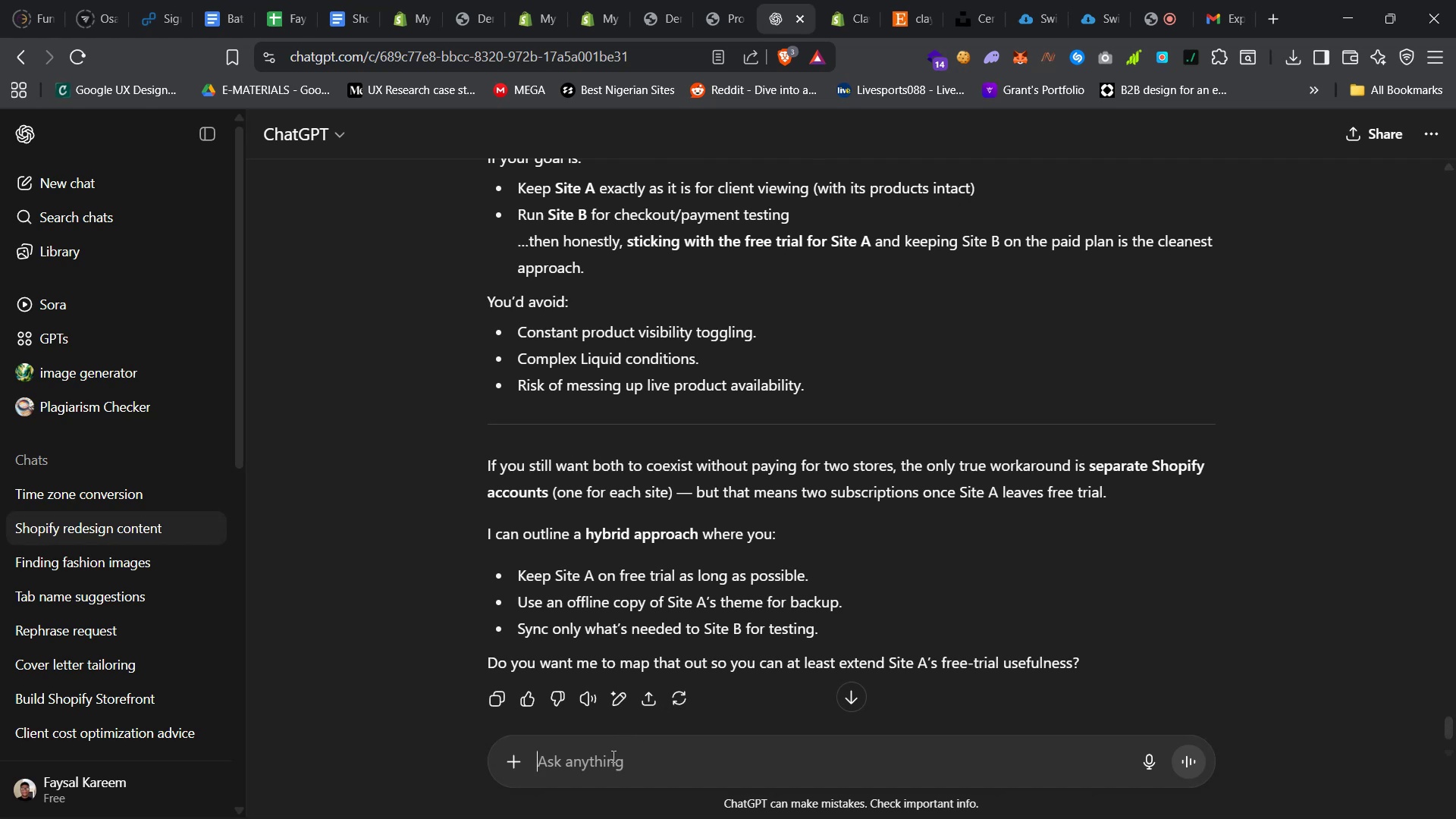 
type(can i transfer the paid benefits of site a to b as i made a mistake and paid for site a)
 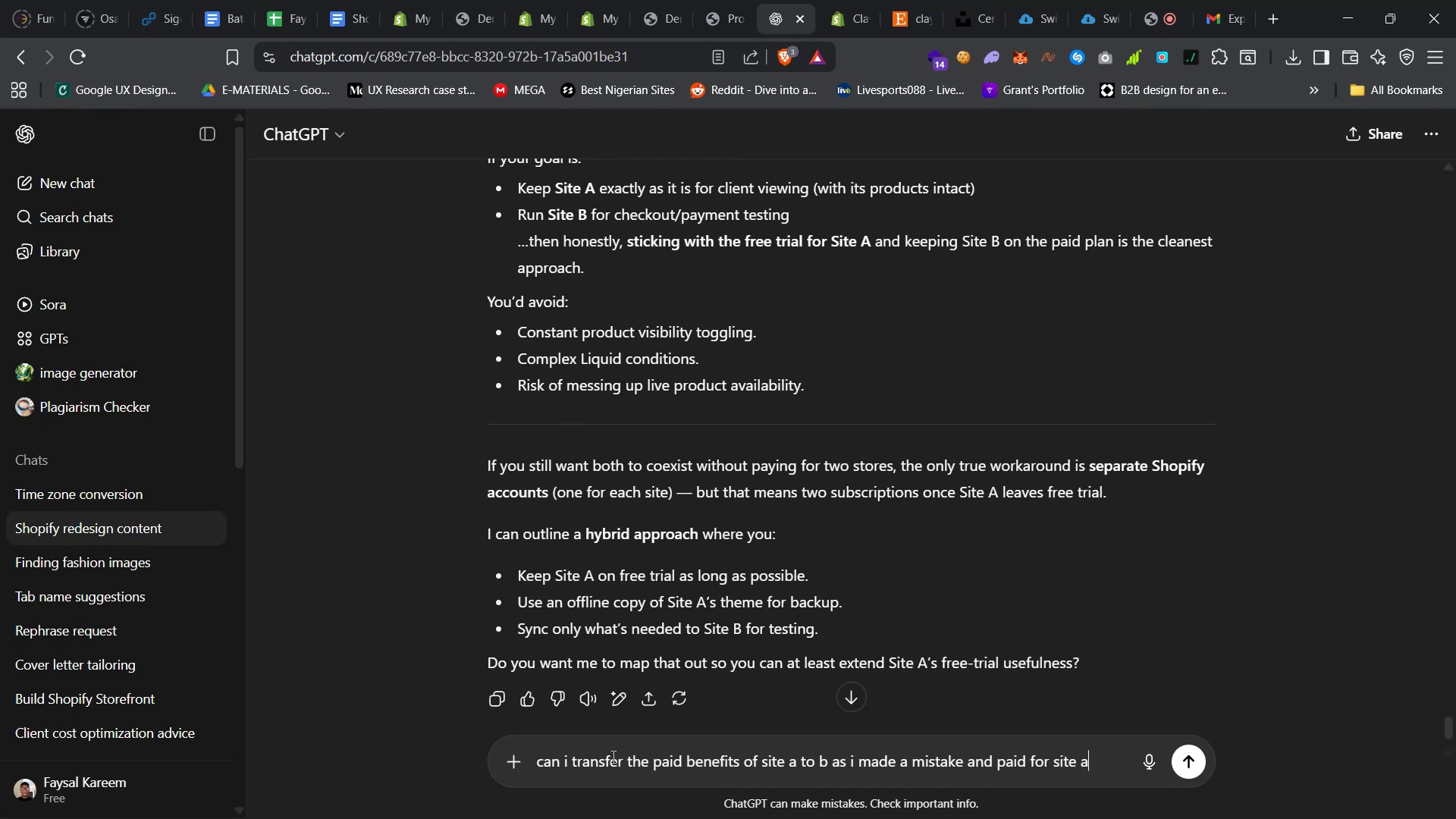 
key(Enter)
 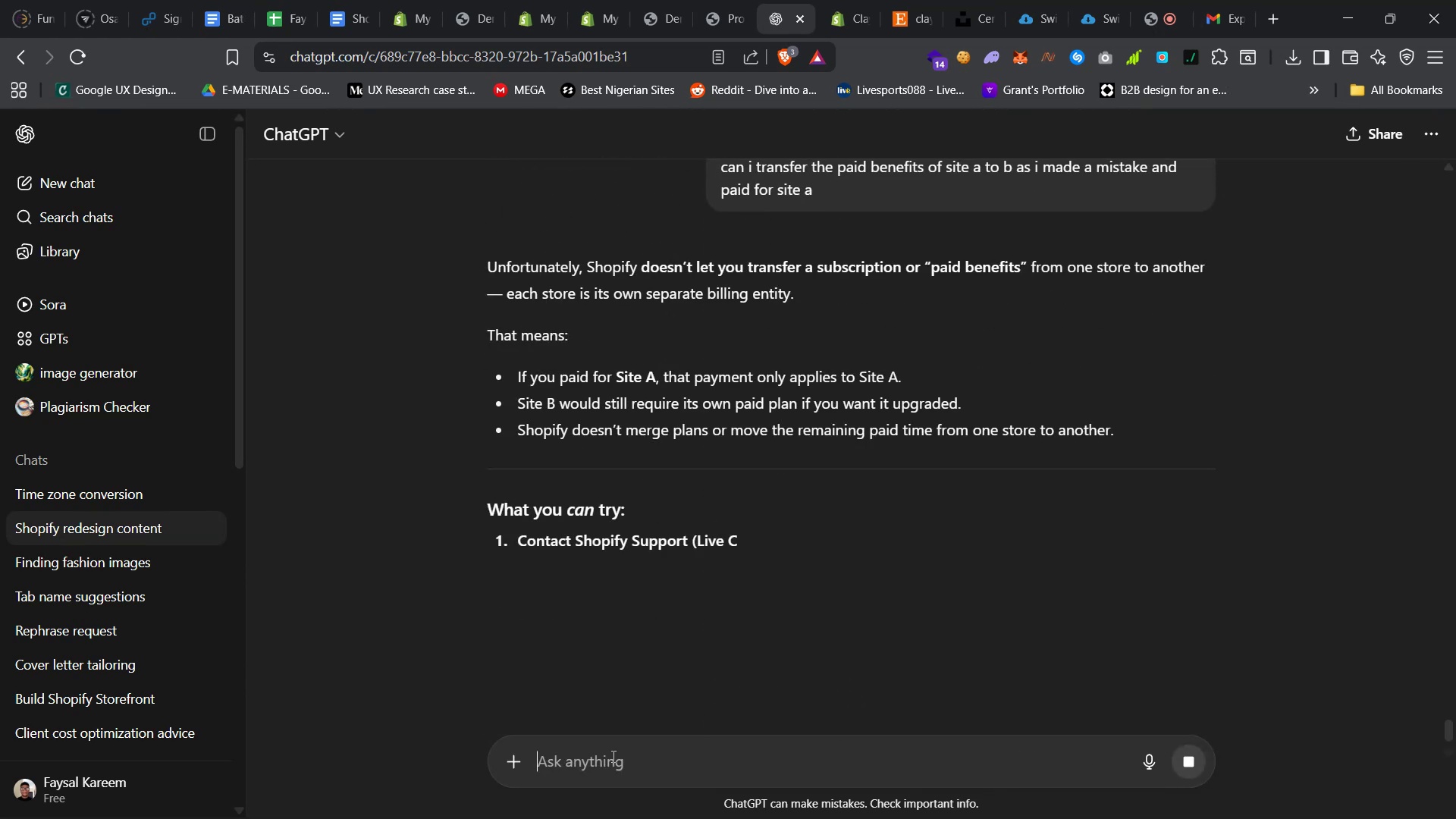 
wait(8.95)
 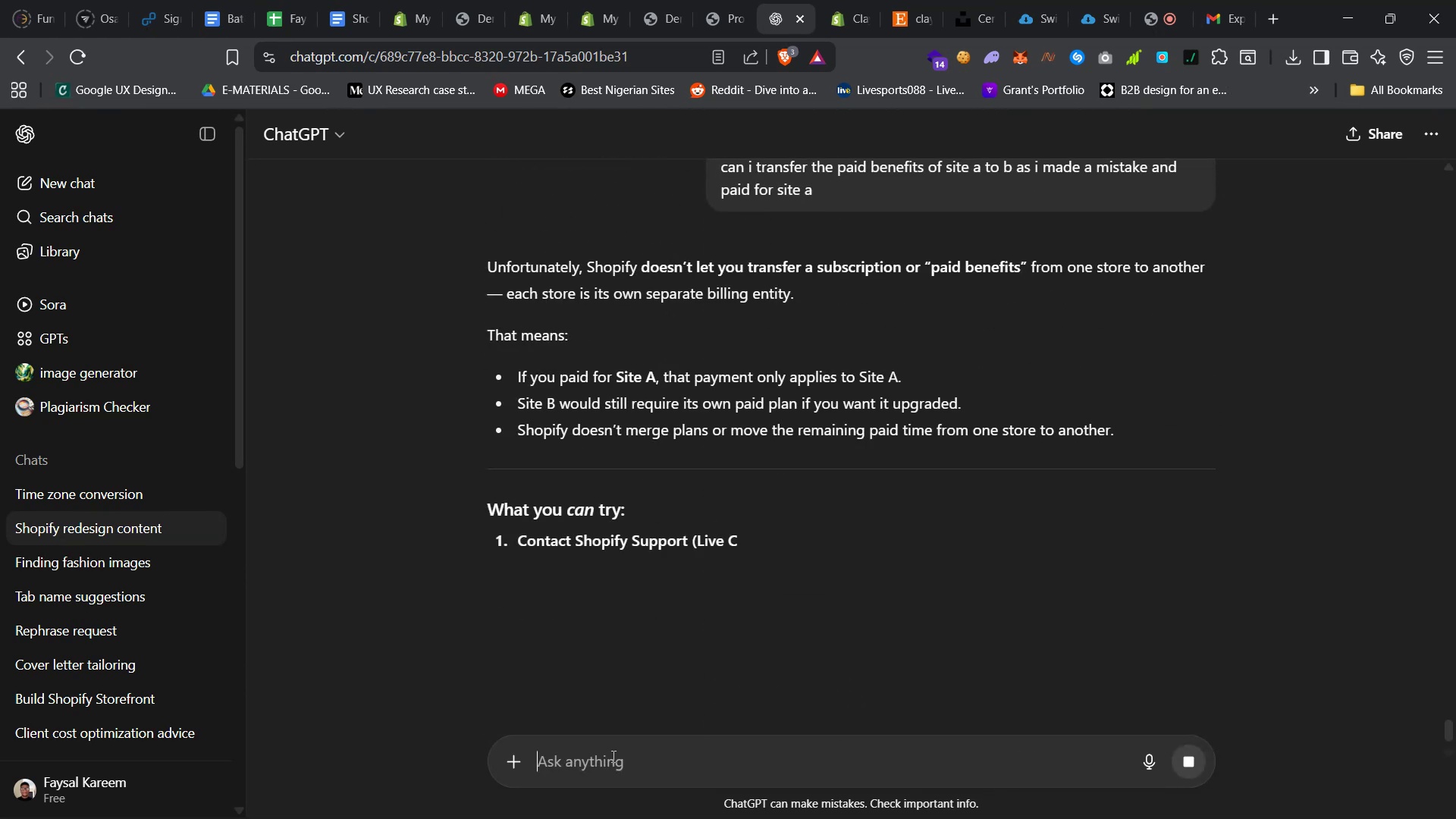 
scroll: coordinate [457, 260], scroll_direction: down, amount: 5.0
 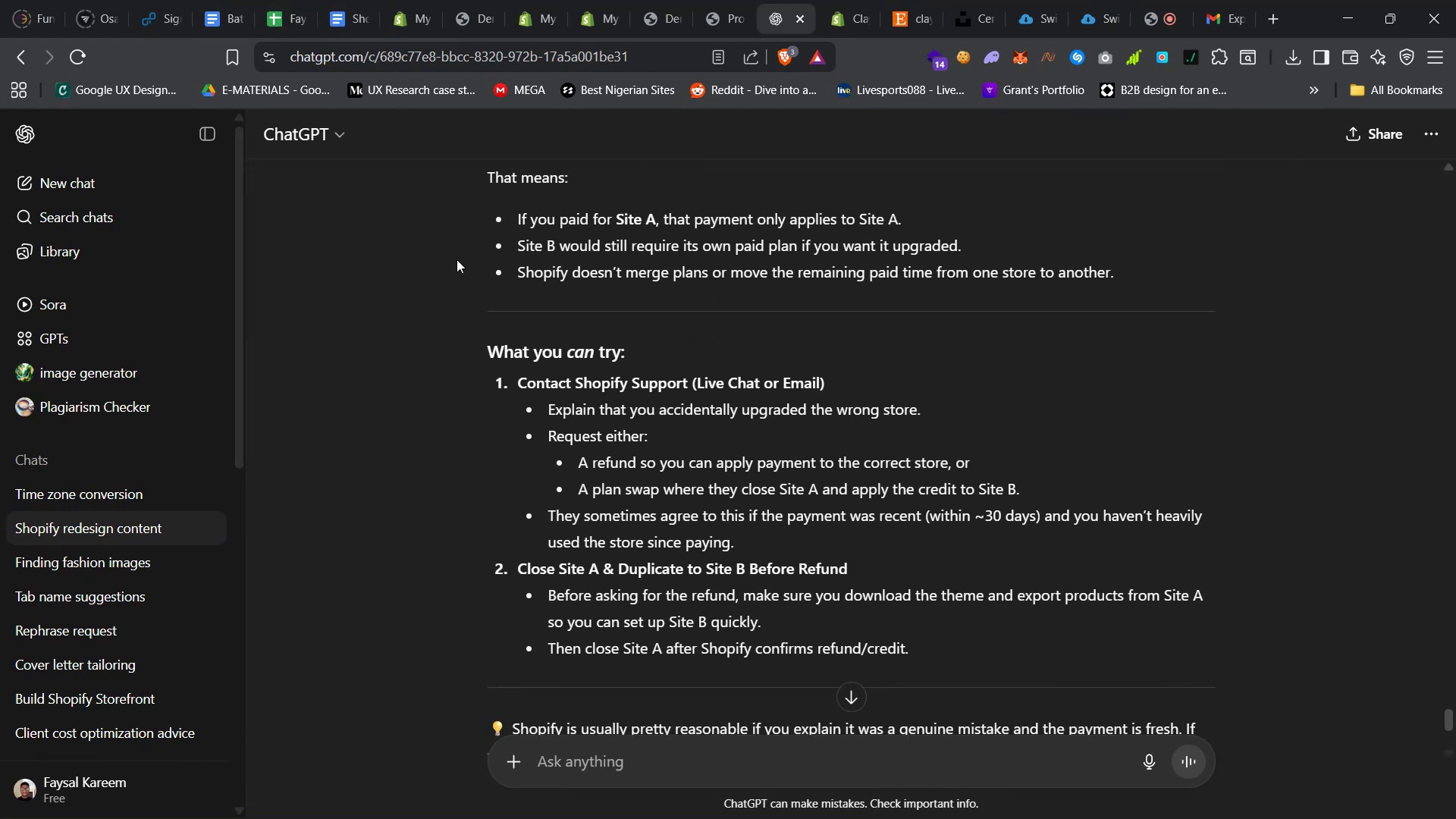 
wait(8.69)
 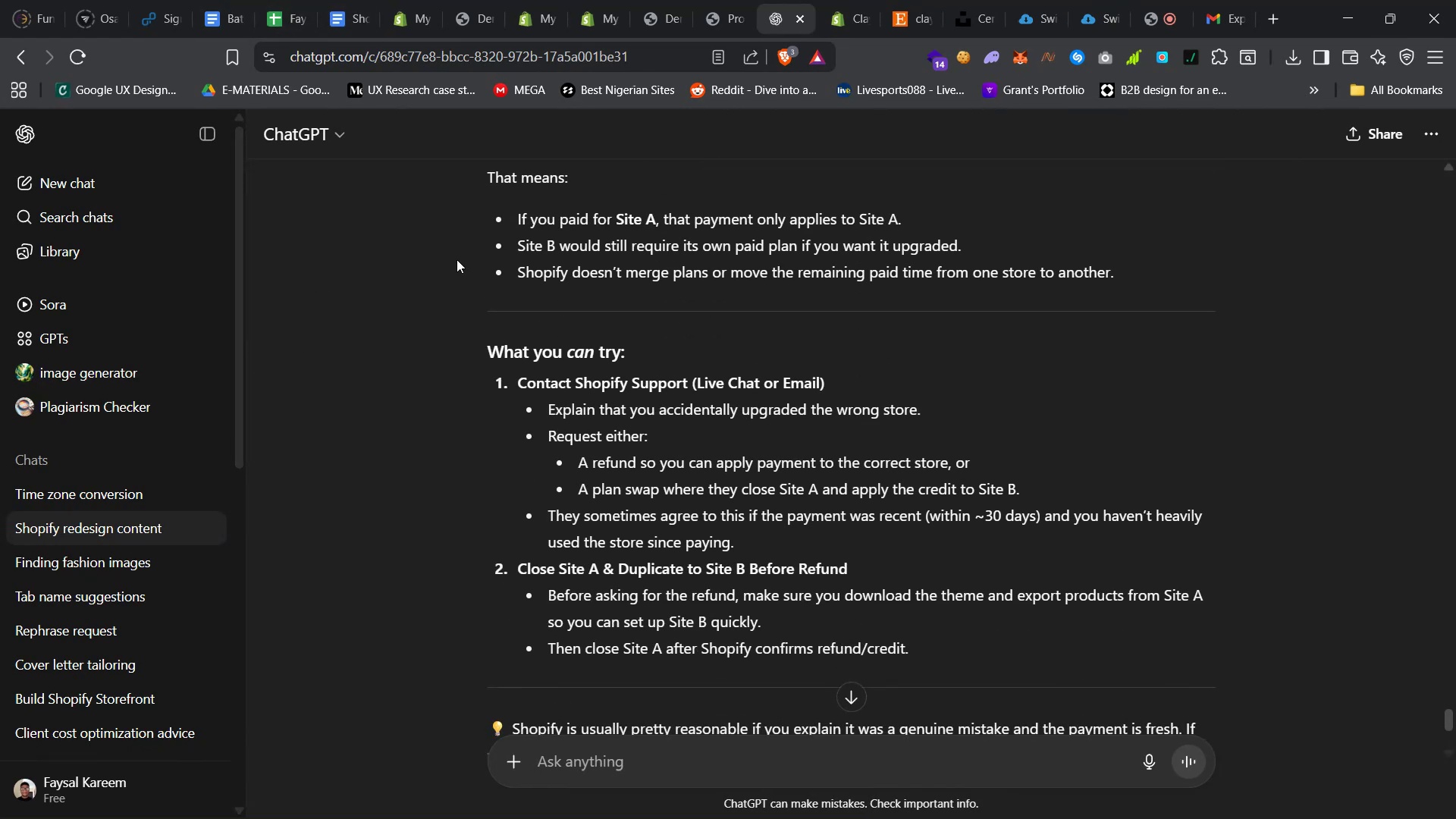 
scroll: coordinate [457, 259], scroll_direction: down, amount: 11.0
 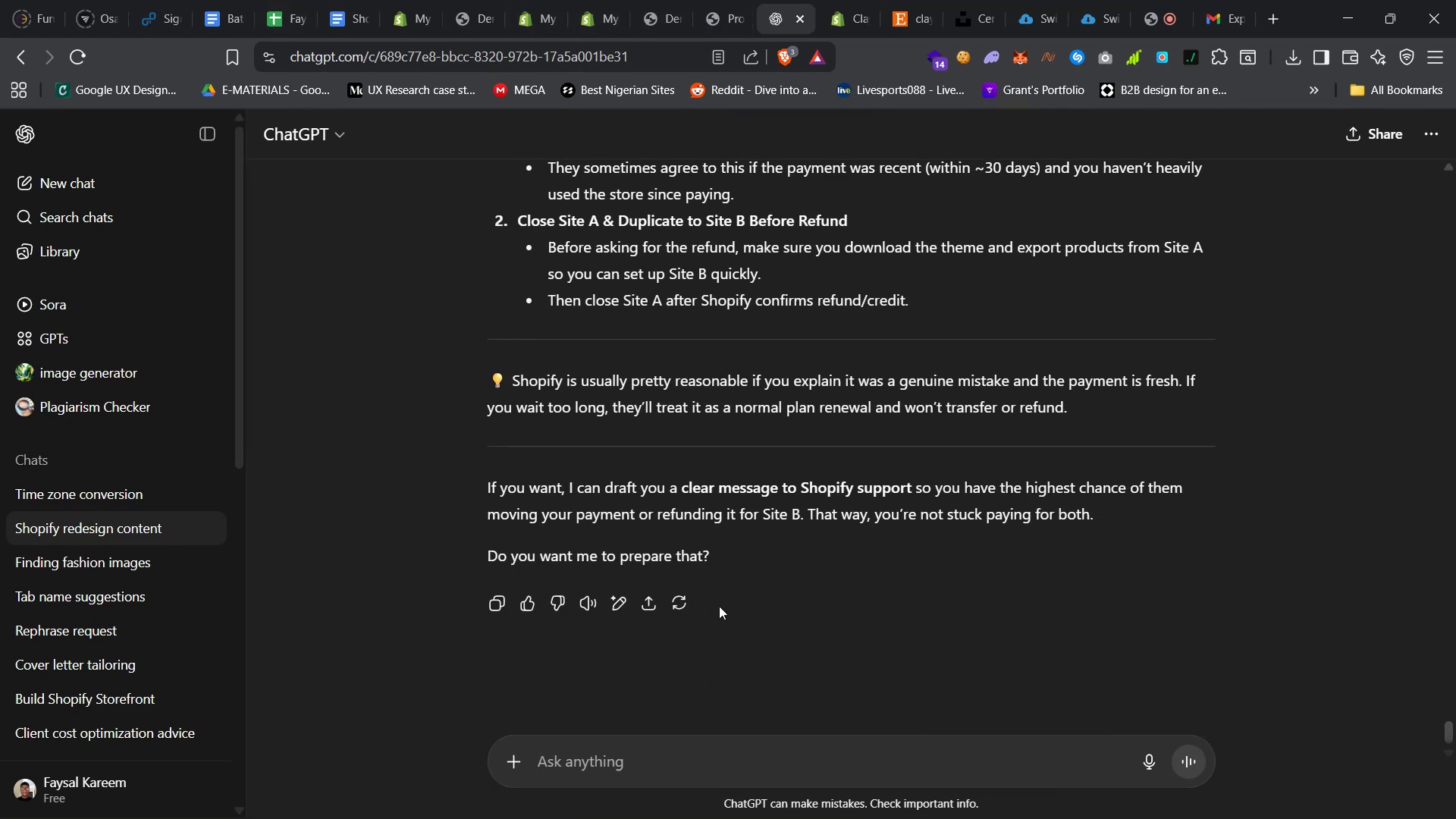 
left_click([598, 765])
 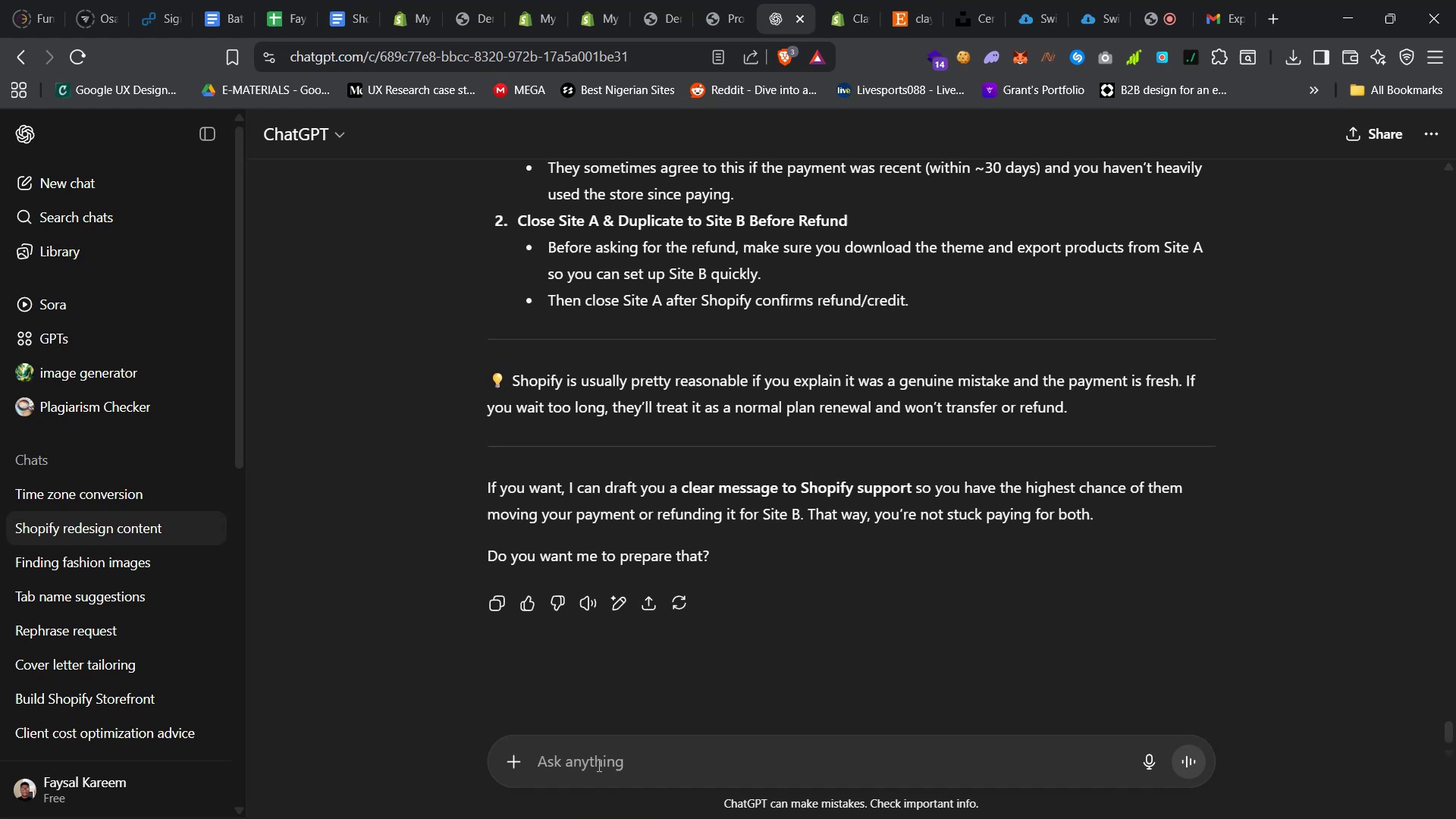 
type(nahh)
 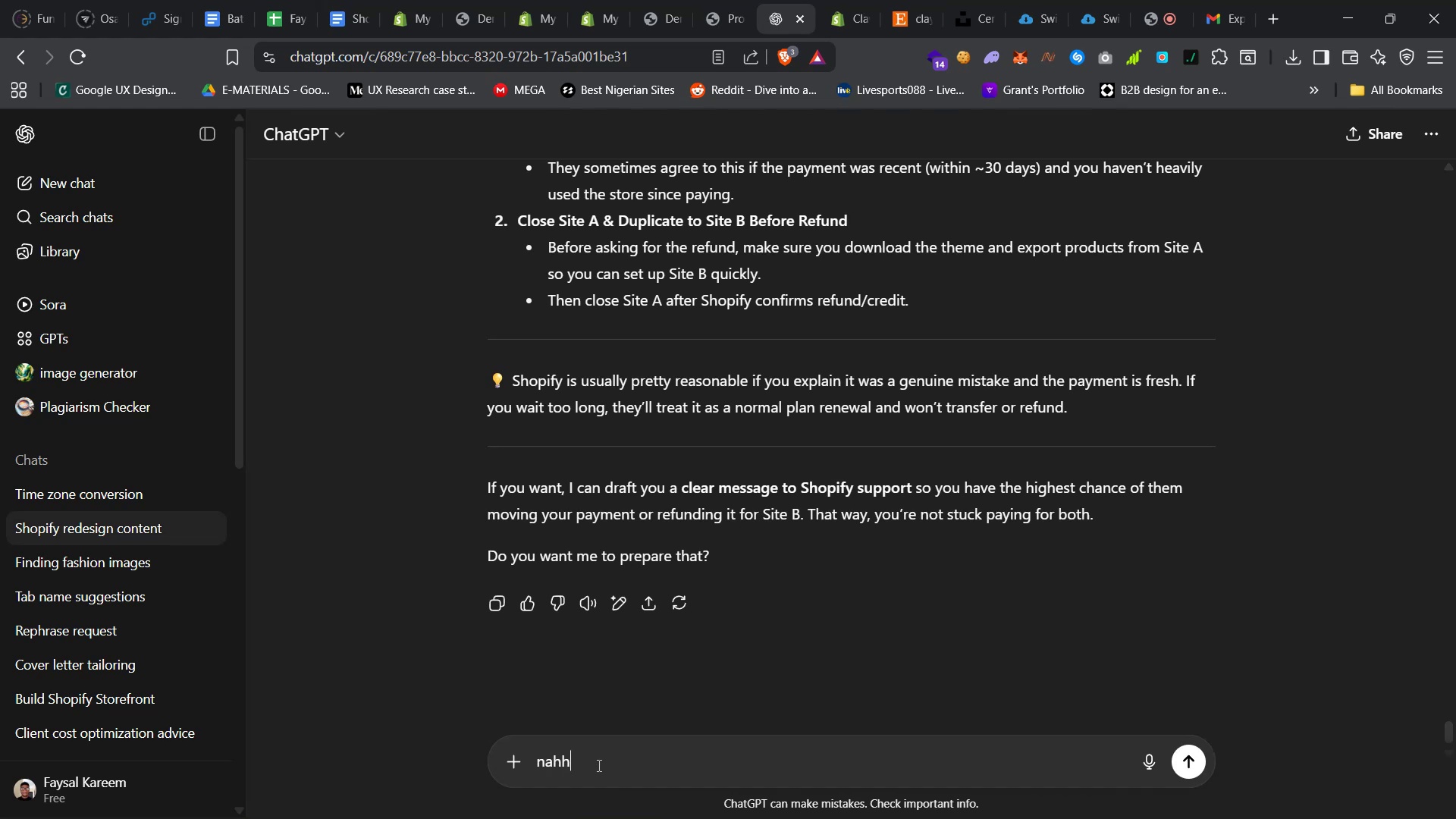 
key(Enter)
 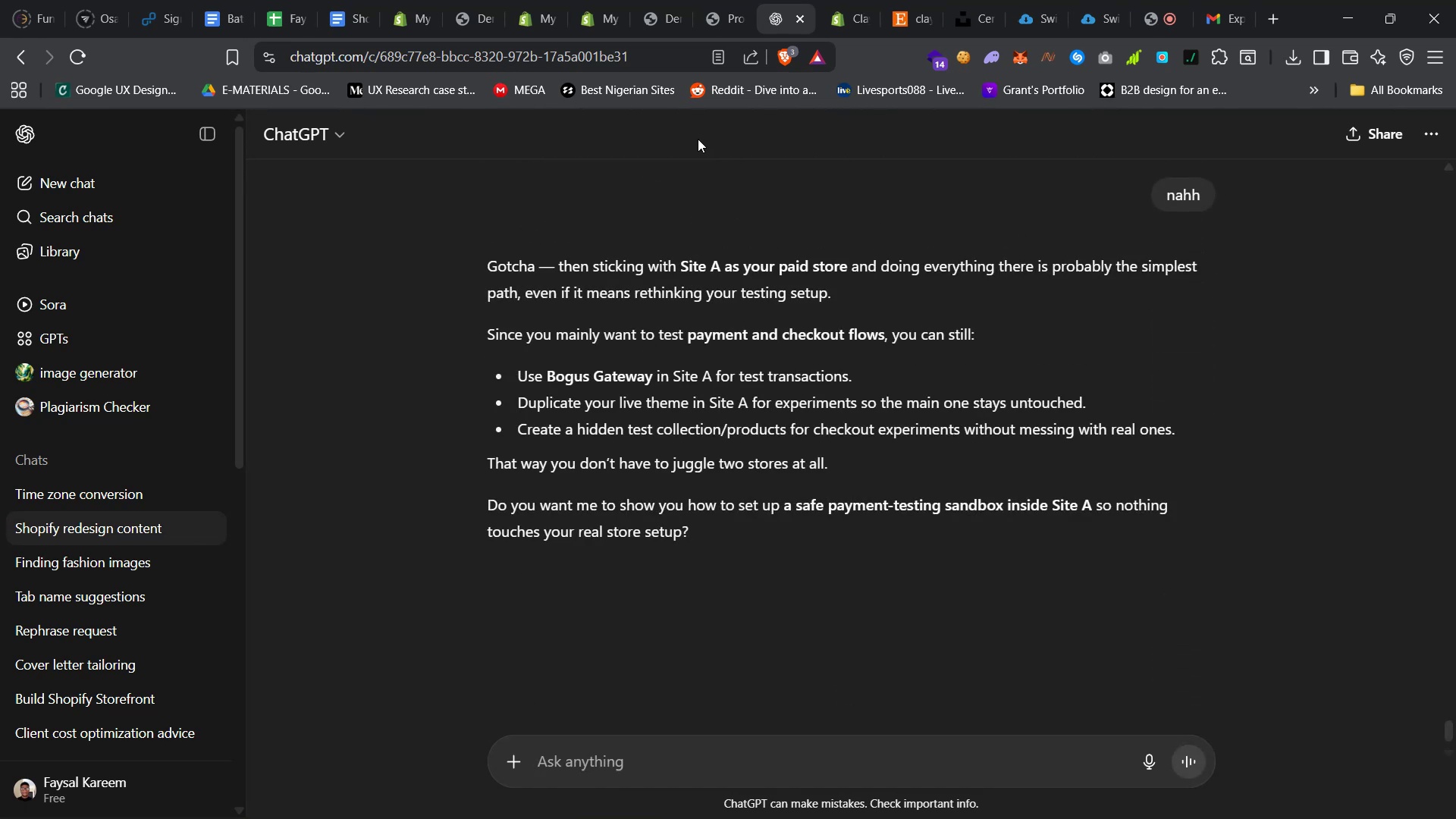 
wait(11.55)
 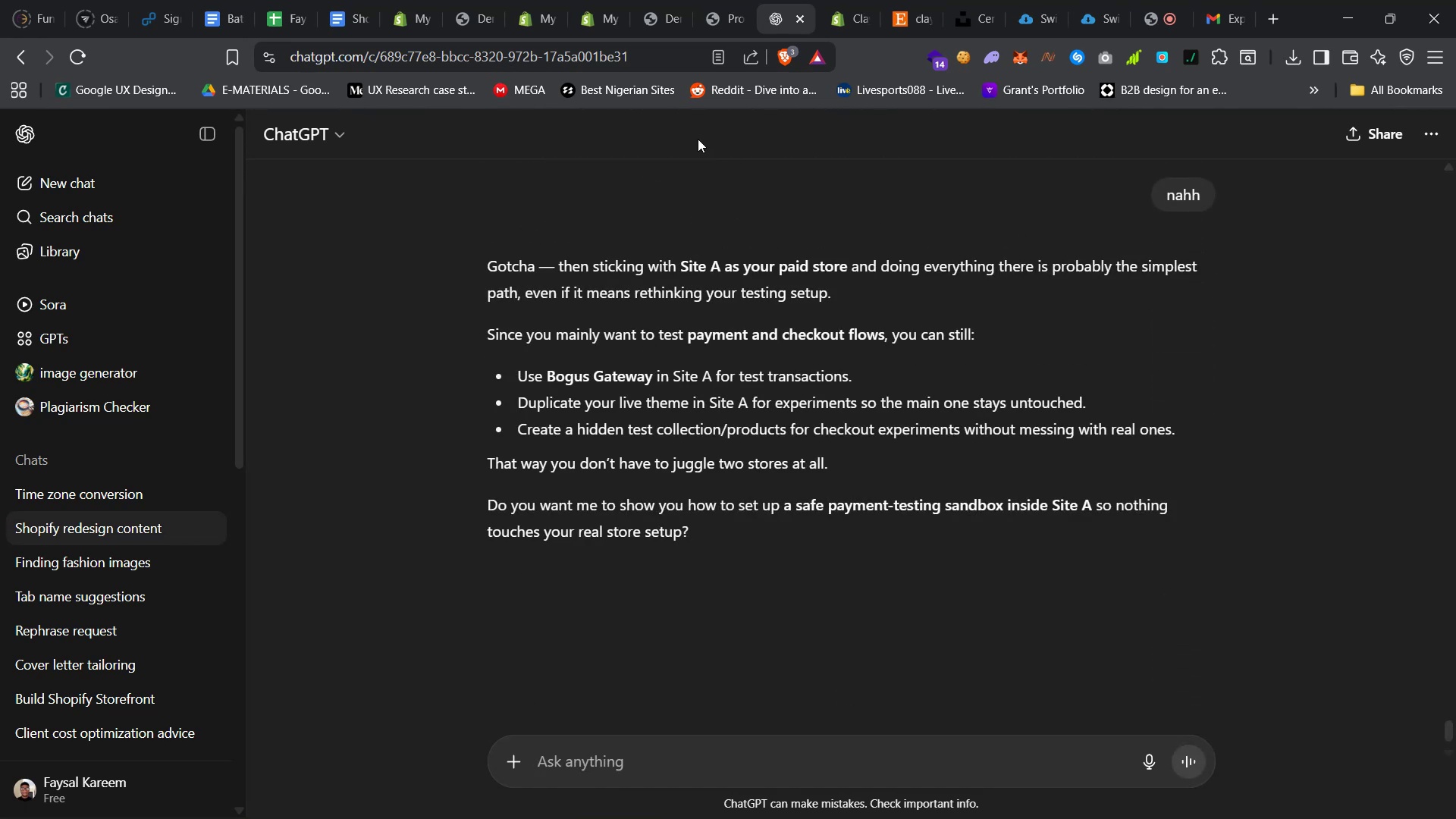 
left_click([522, 0])
 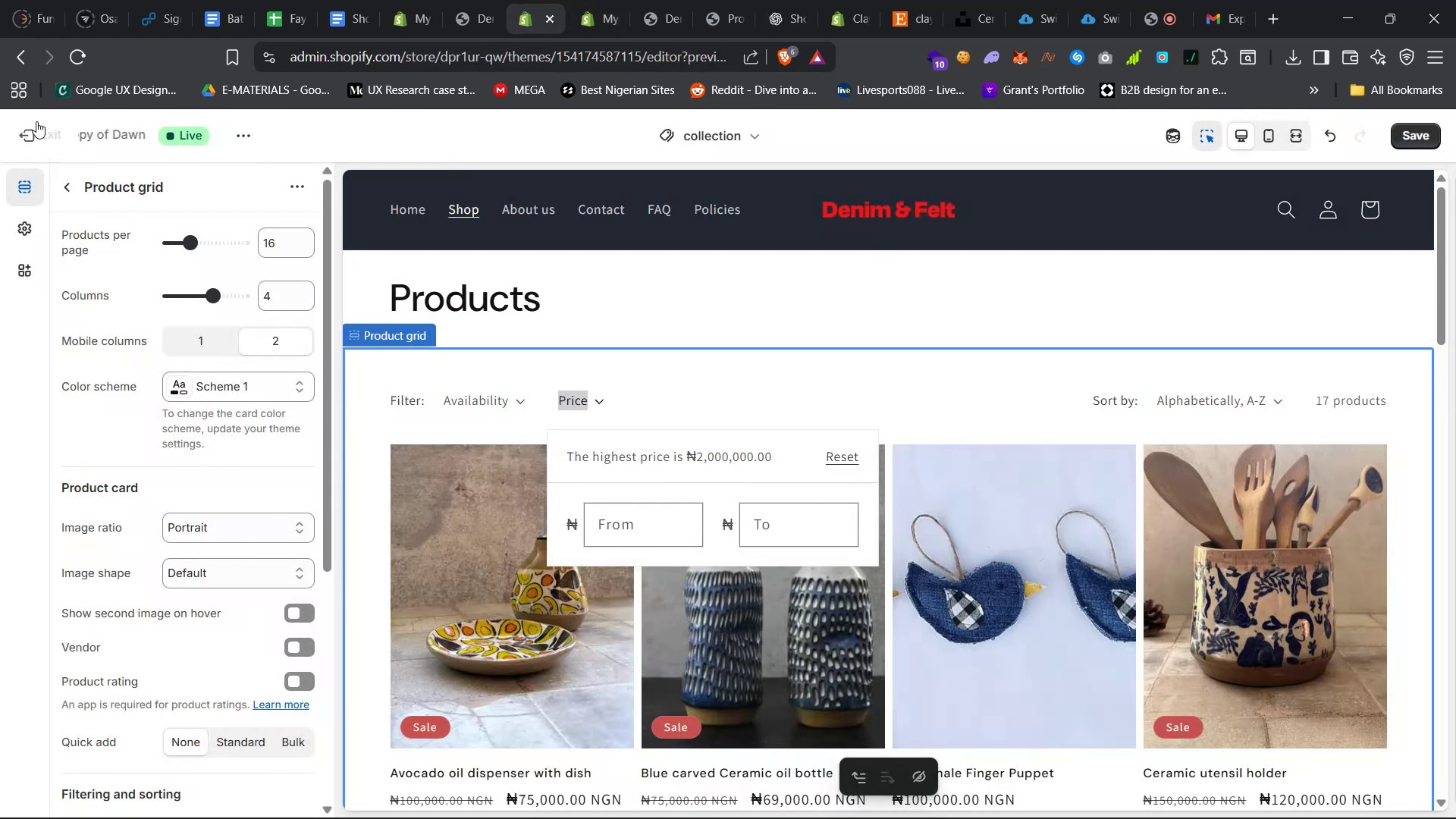 
left_click([18, 130])
 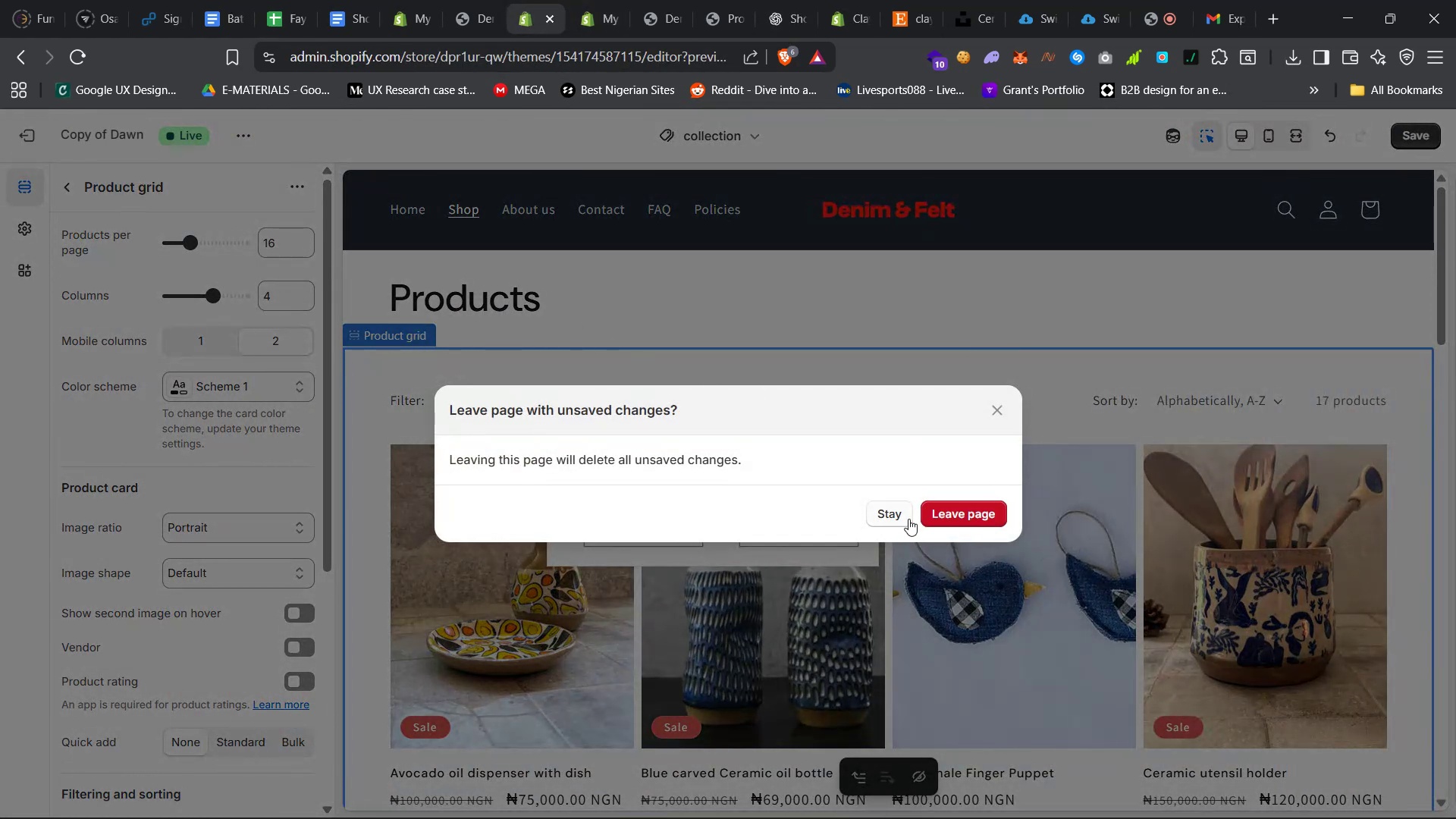 
left_click([995, 413])
 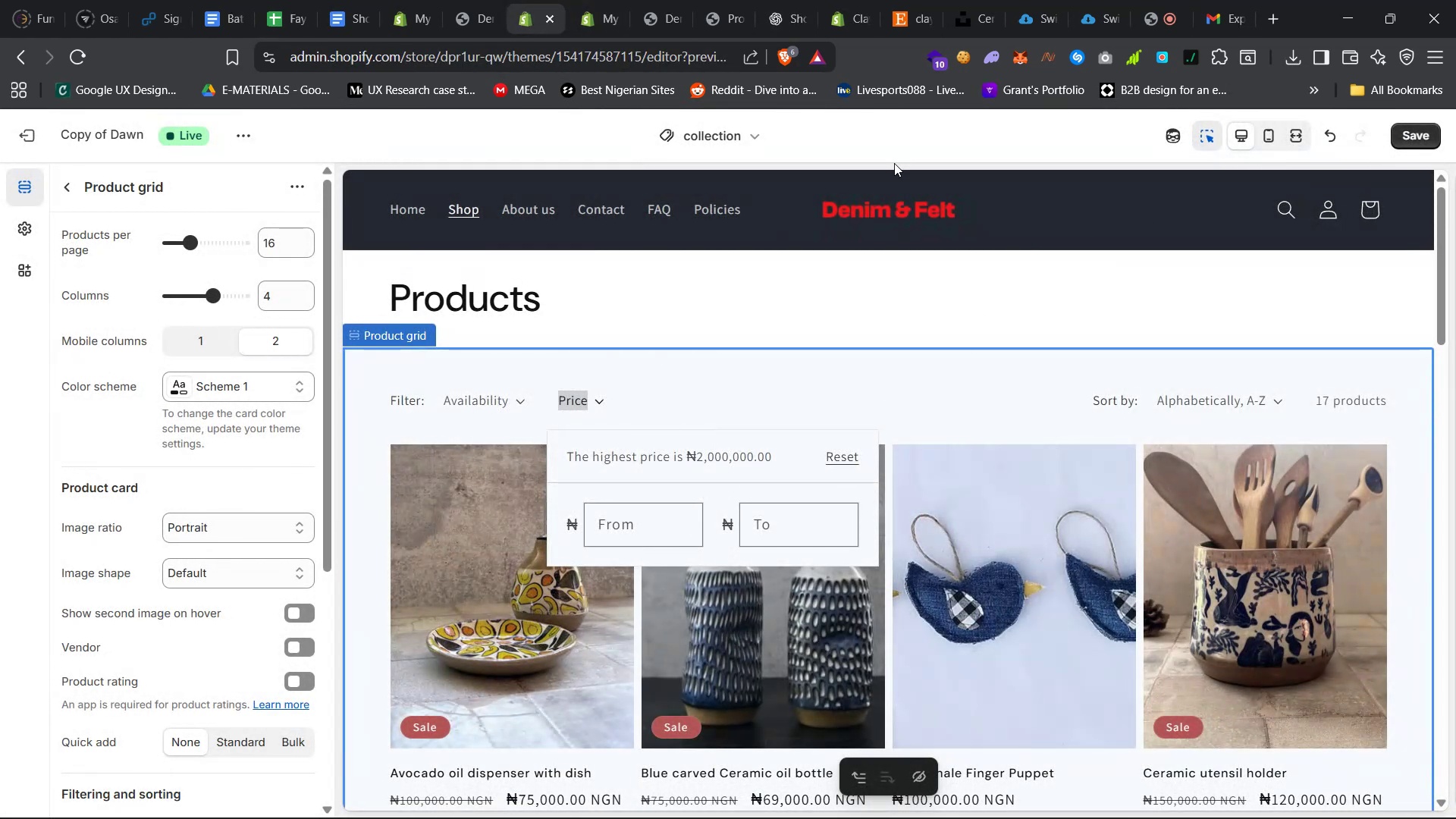 
scroll: coordinate [996, 435], scroll_direction: up, amount: 11.0
 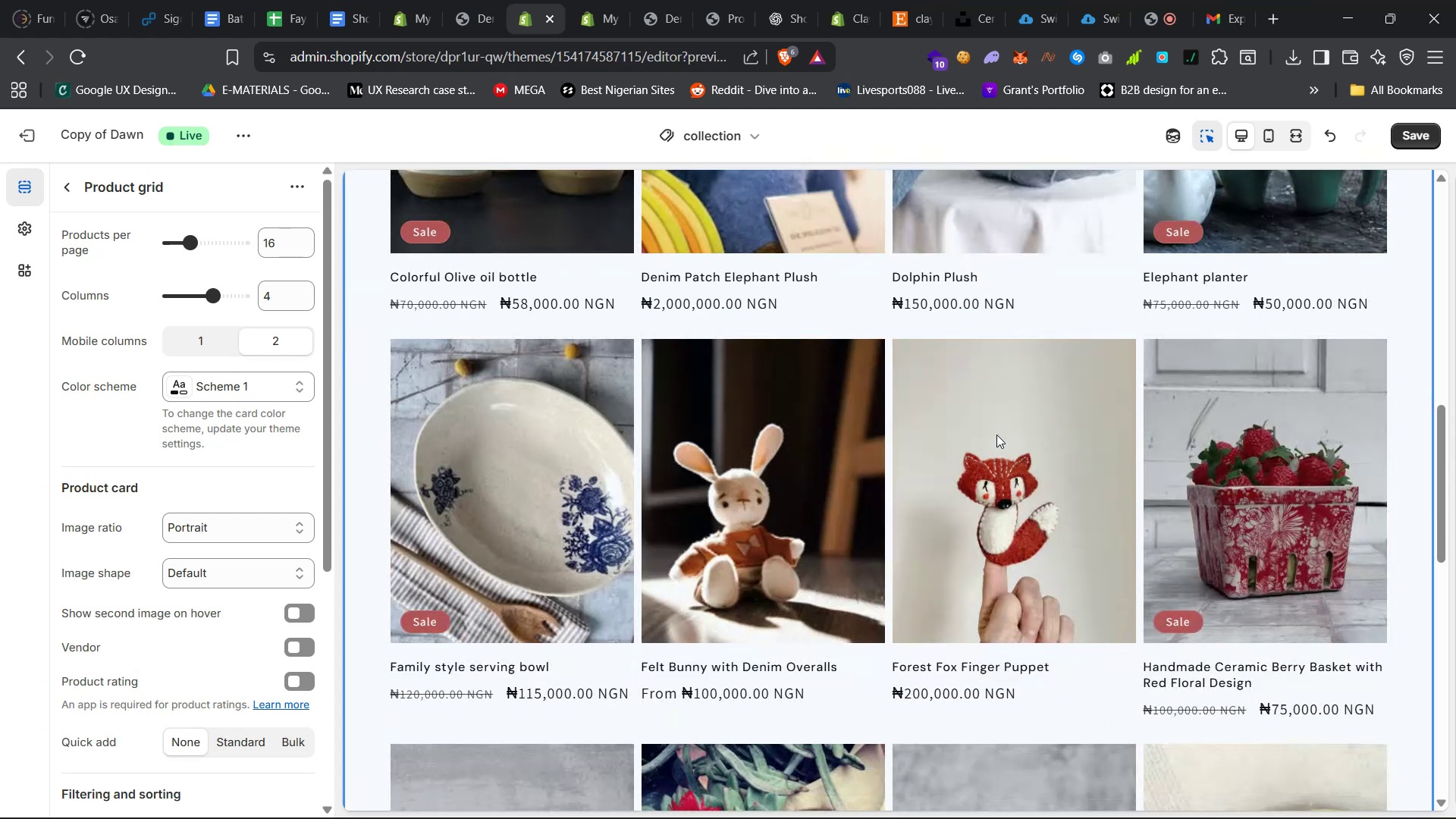 
scroll: coordinate [716, 553], scroll_direction: down, amount: 30.0
 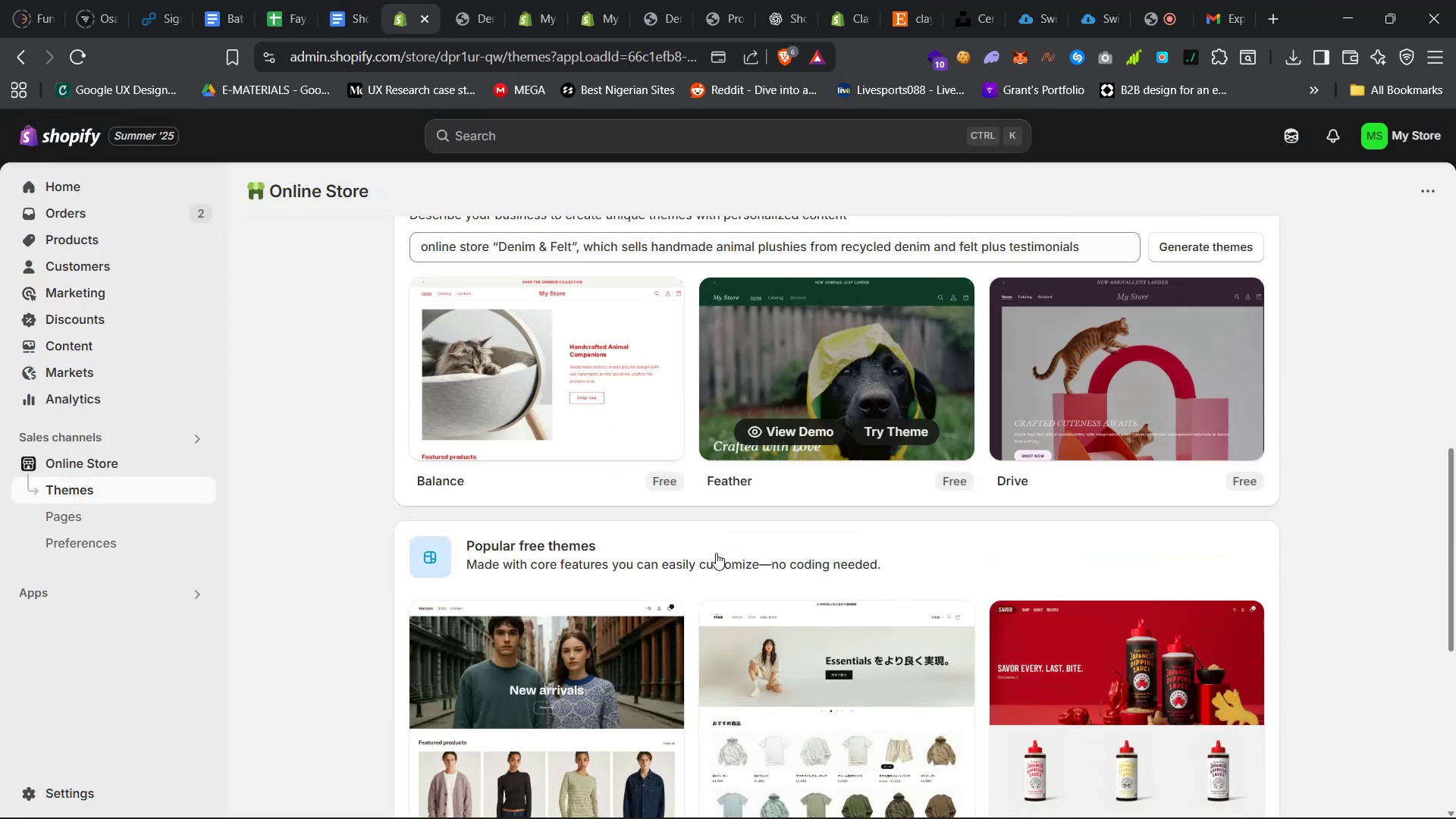 
scroll: coordinate [714, 552], scroll_direction: up, amount: 39.0
 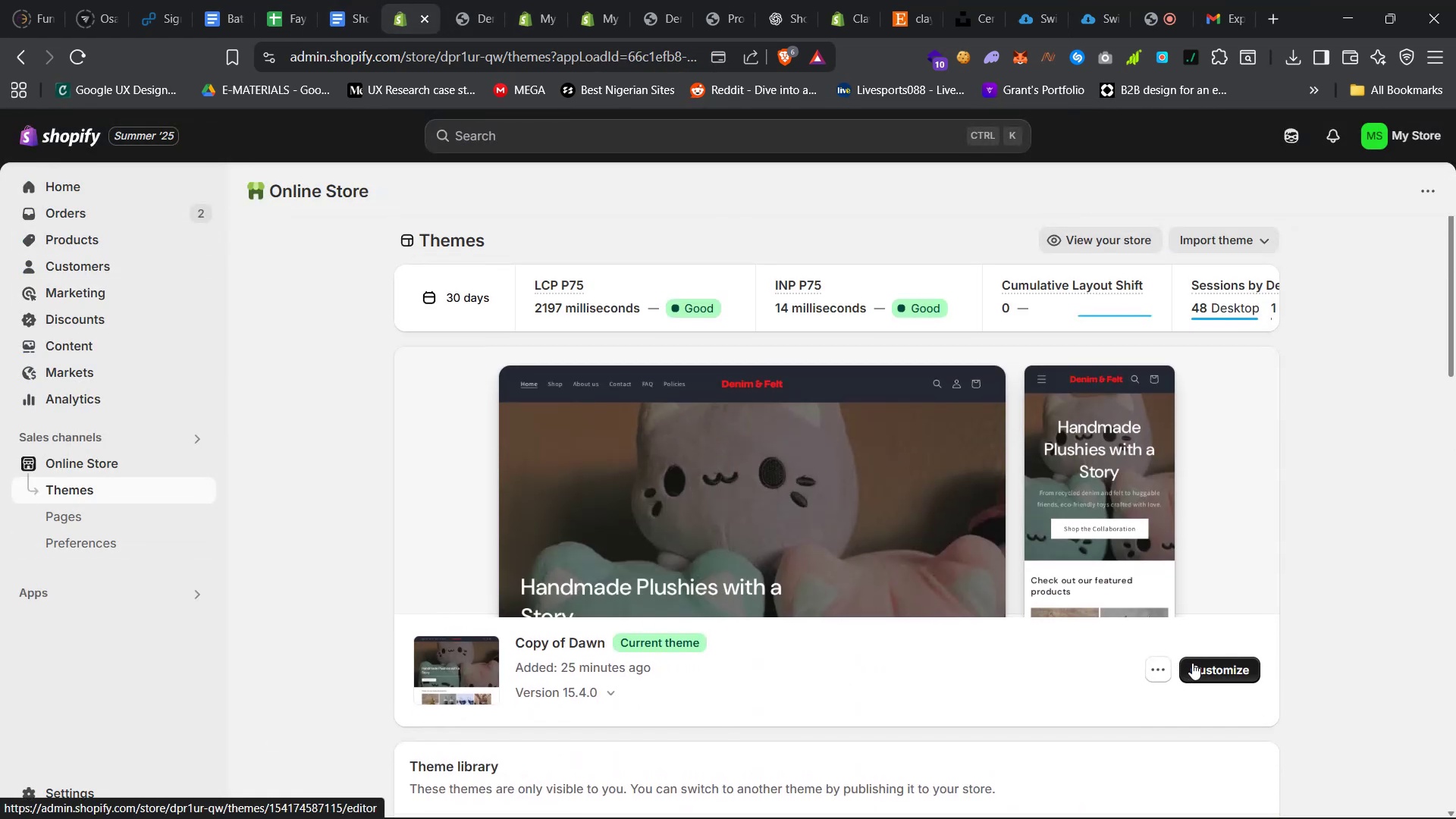 
left_click([1166, 672])
 